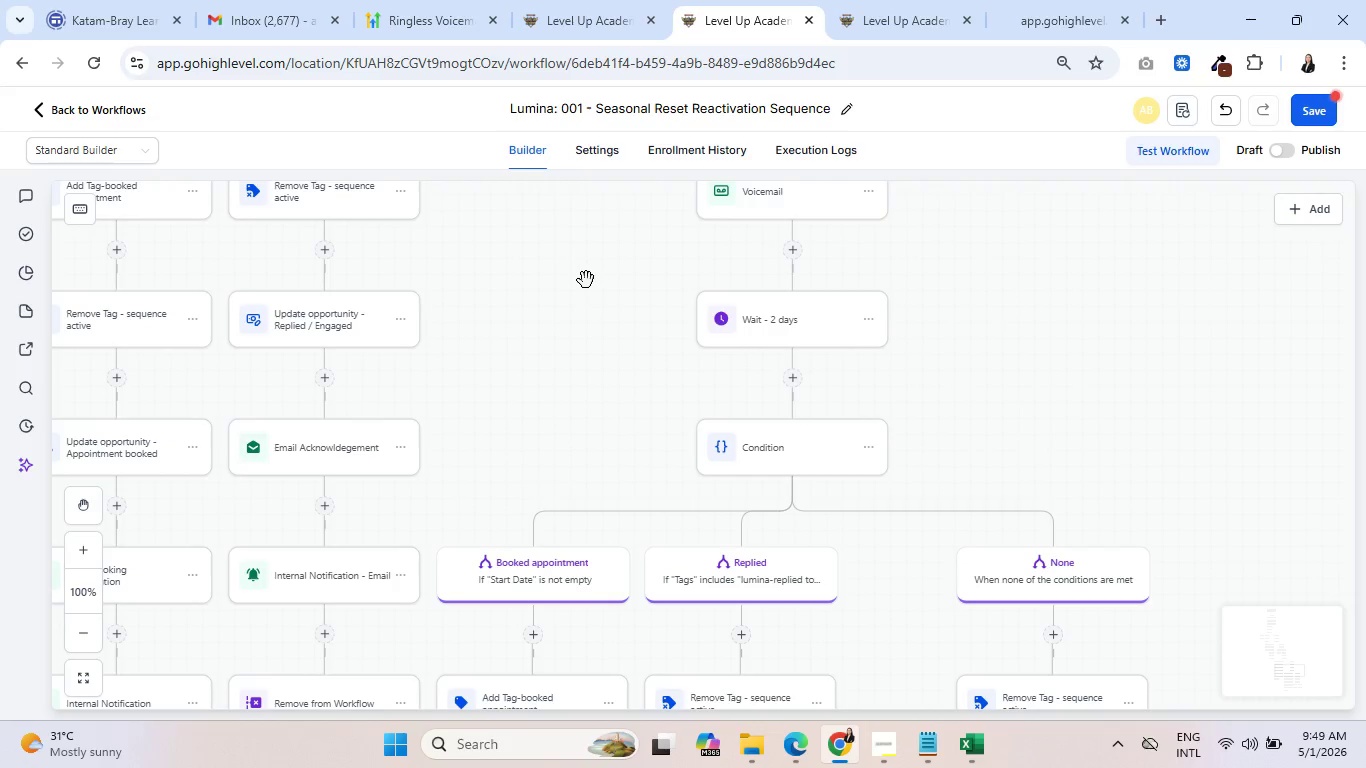 
left_click_drag(start_coordinate=[585, 280], to_coordinate=[803, 552])
 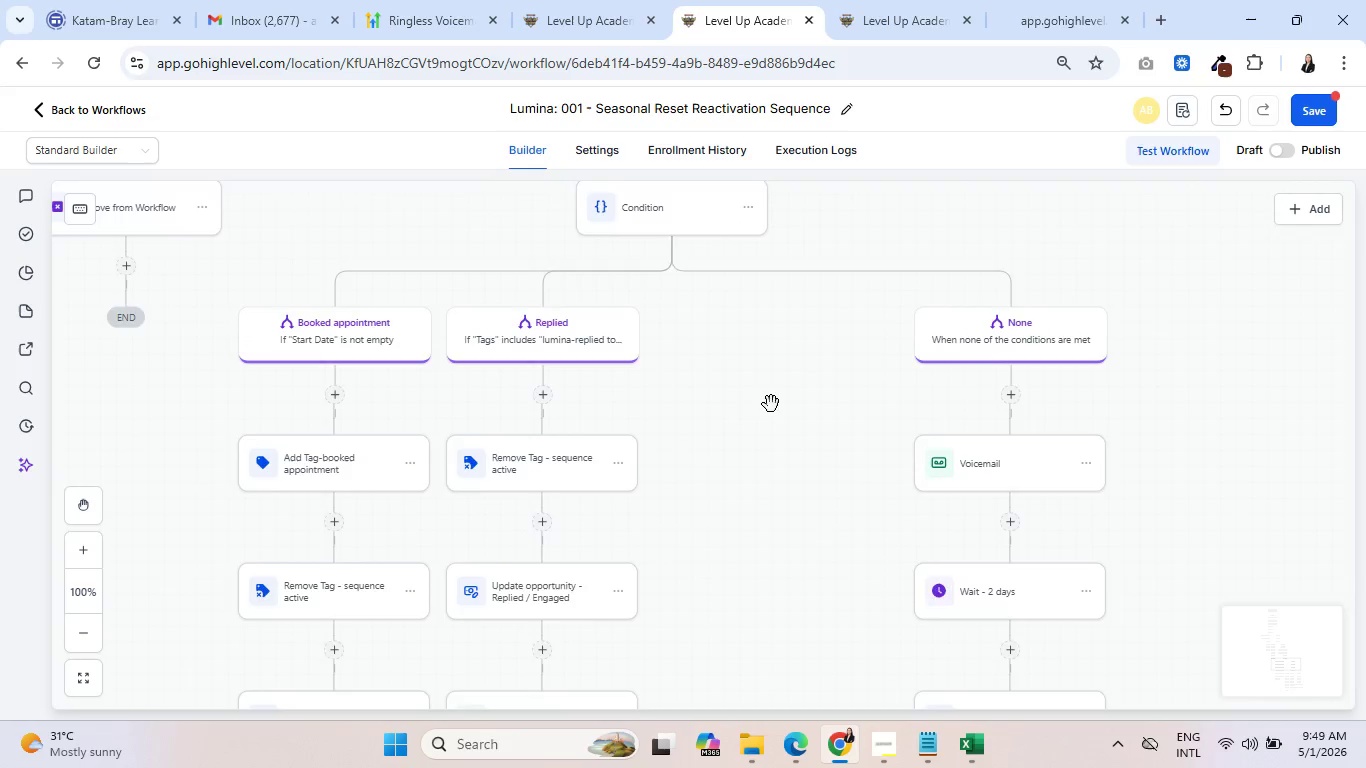 
left_click_drag(start_coordinate=[771, 404], to_coordinate=[898, 661])
 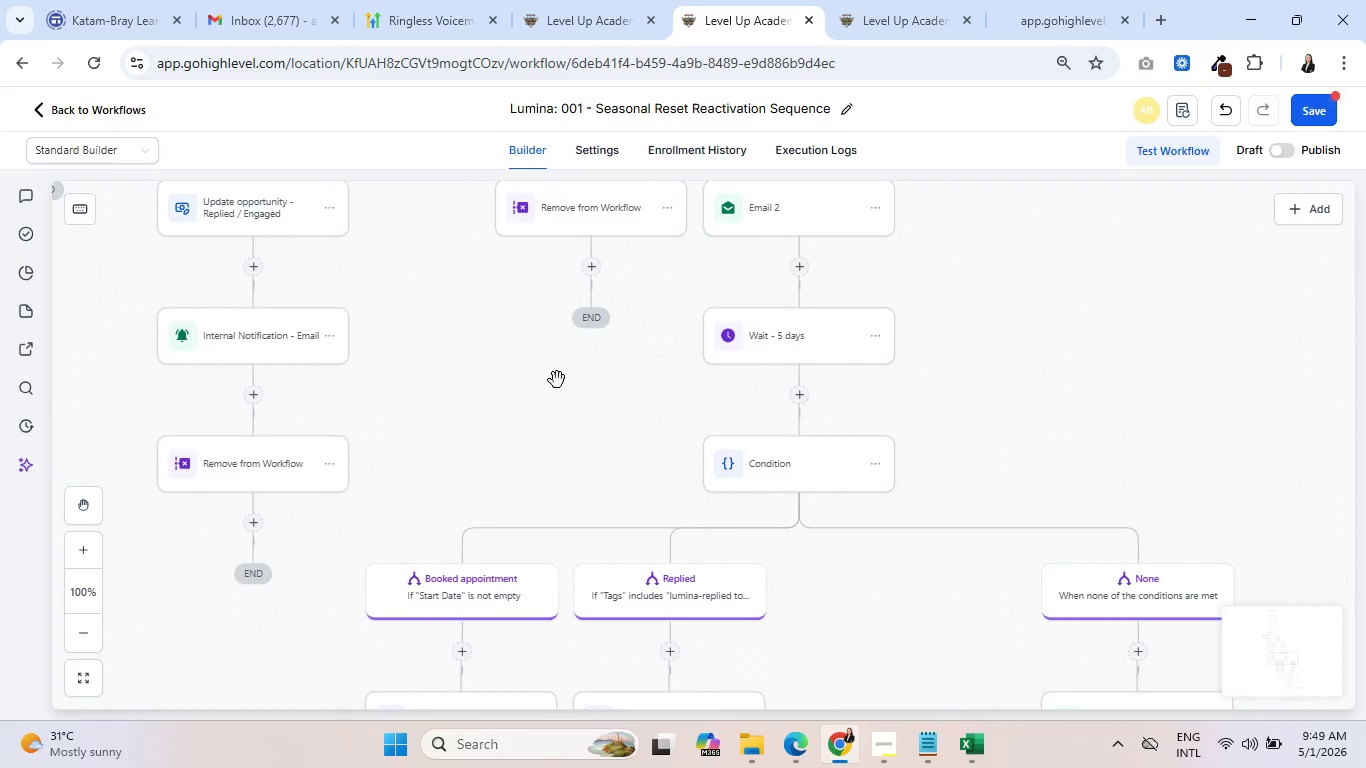 
left_click_drag(start_coordinate=[557, 380], to_coordinate=[859, 615])
 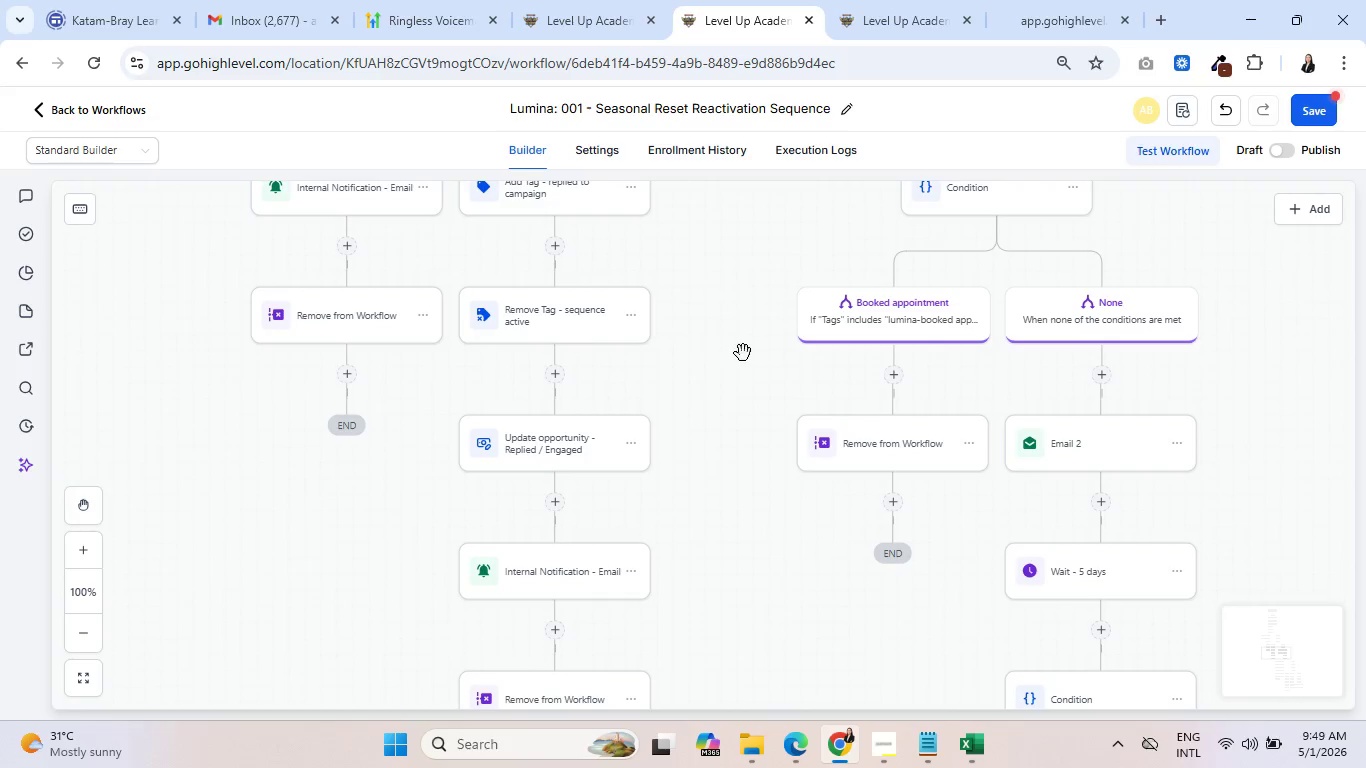 
left_click_drag(start_coordinate=[743, 353], to_coordinate=[797, 643])
 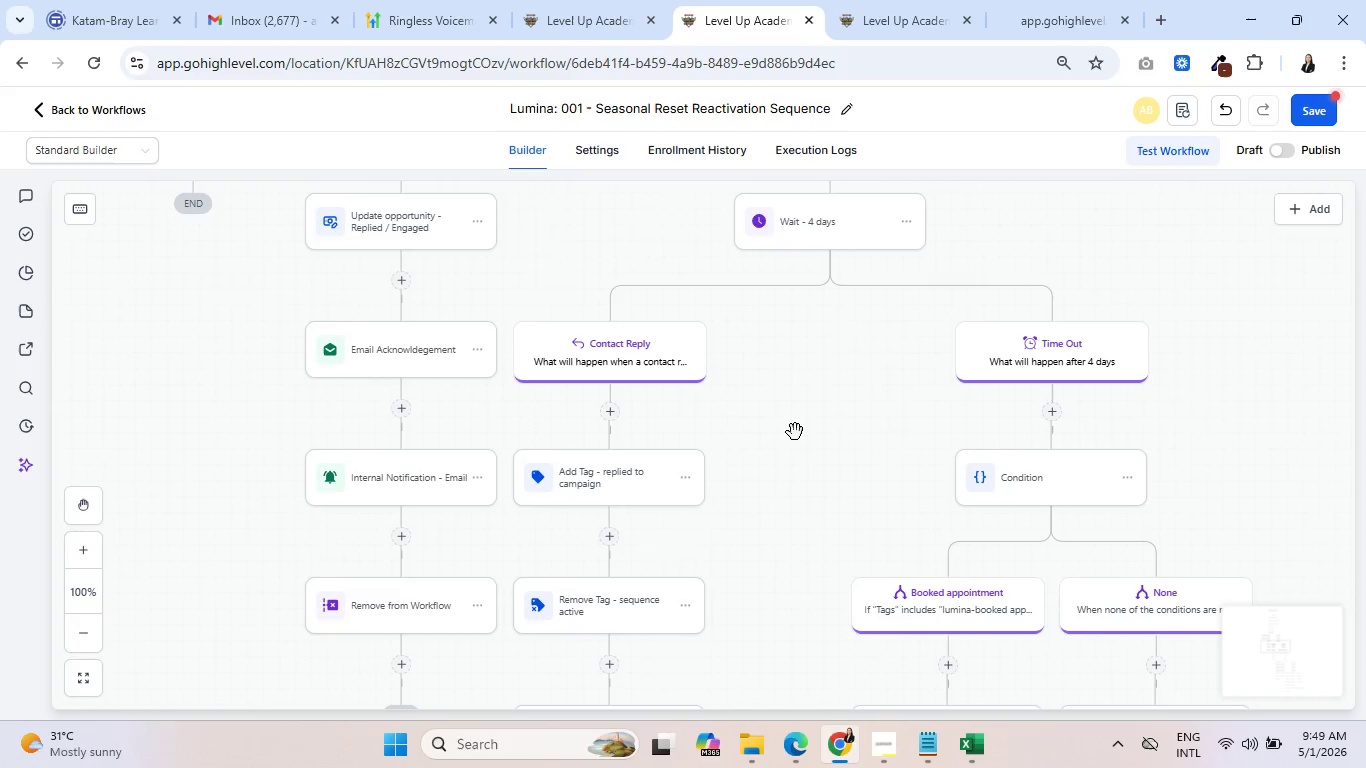 
left_click_drag(start_coordinate=[795, 432], to_coordinate=[785, 641])
 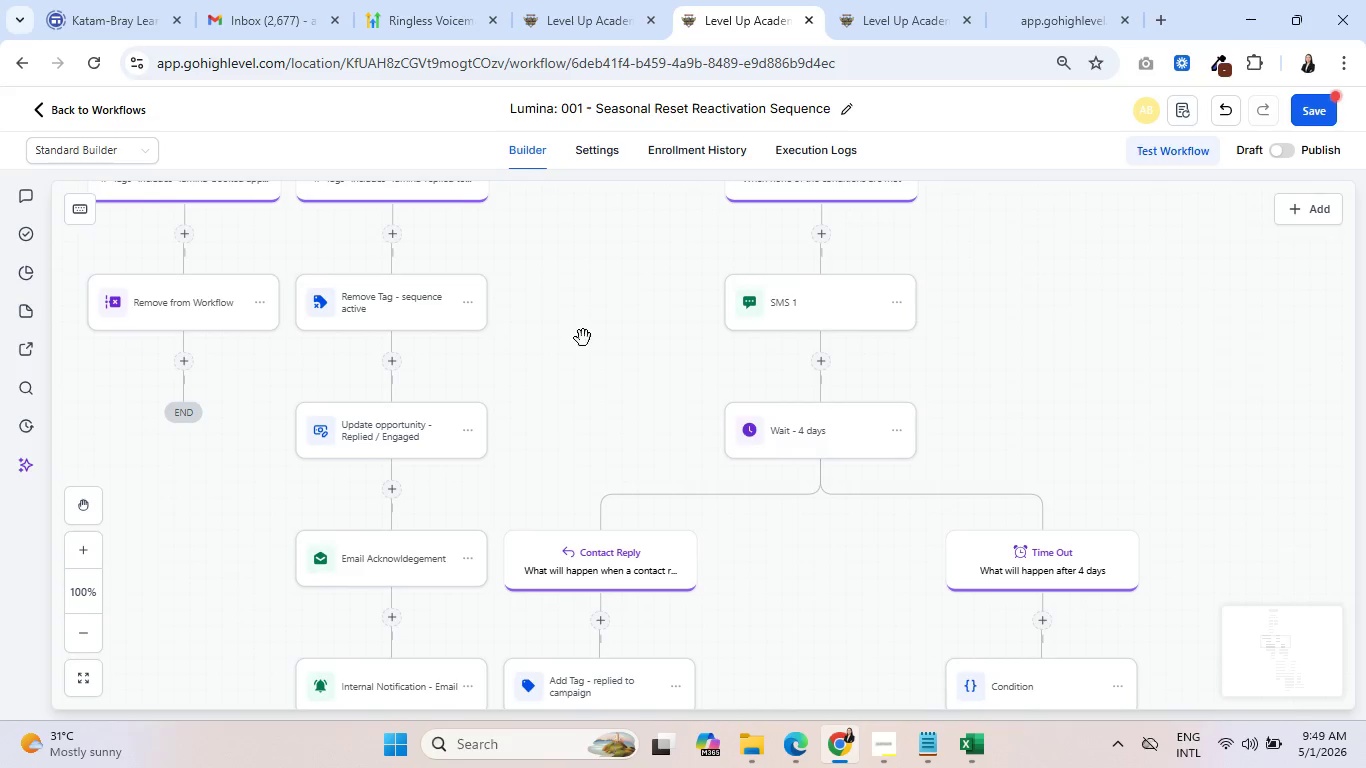 
left_click_drag(start_coordinate=[582, 337], to_coordinate=[819, 653])
 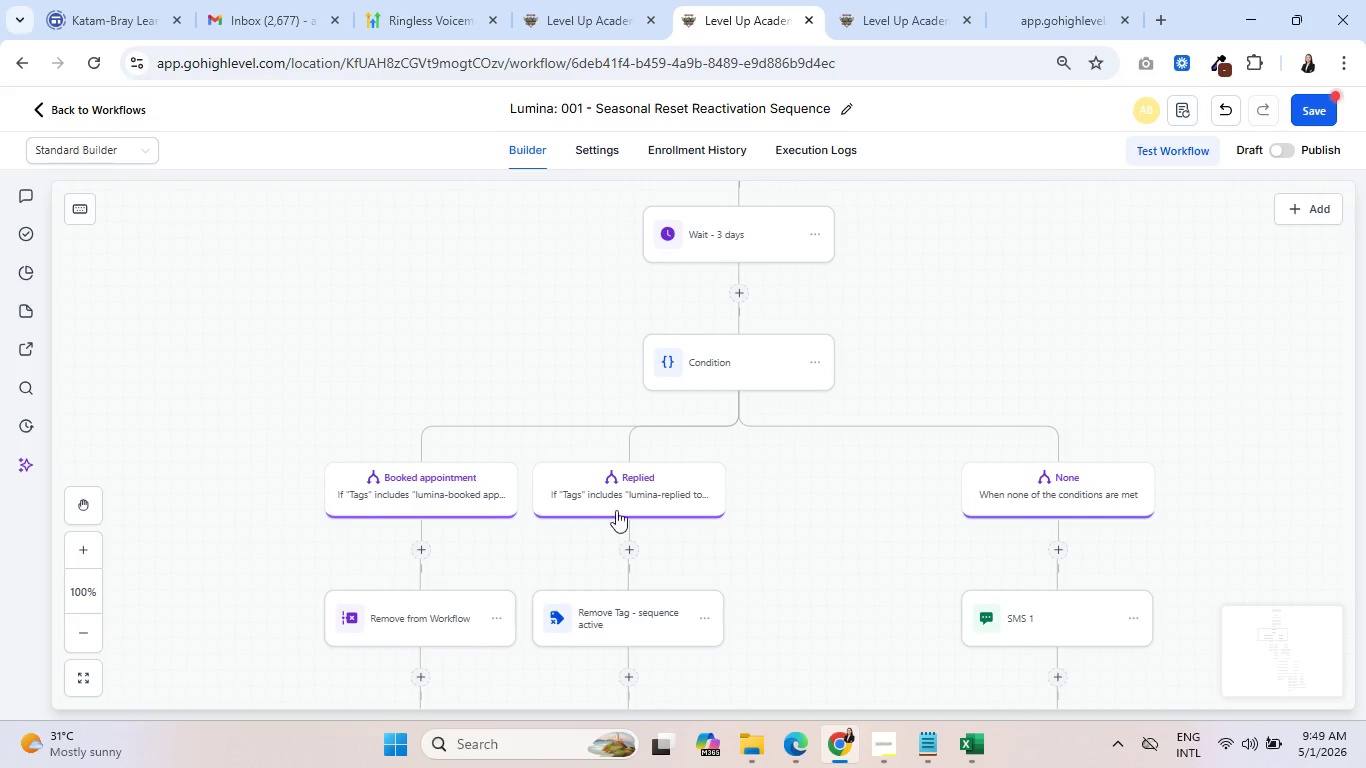 
left_click_drag(start_coordinate=[846, 613], to_coordinate=[685, 272])
 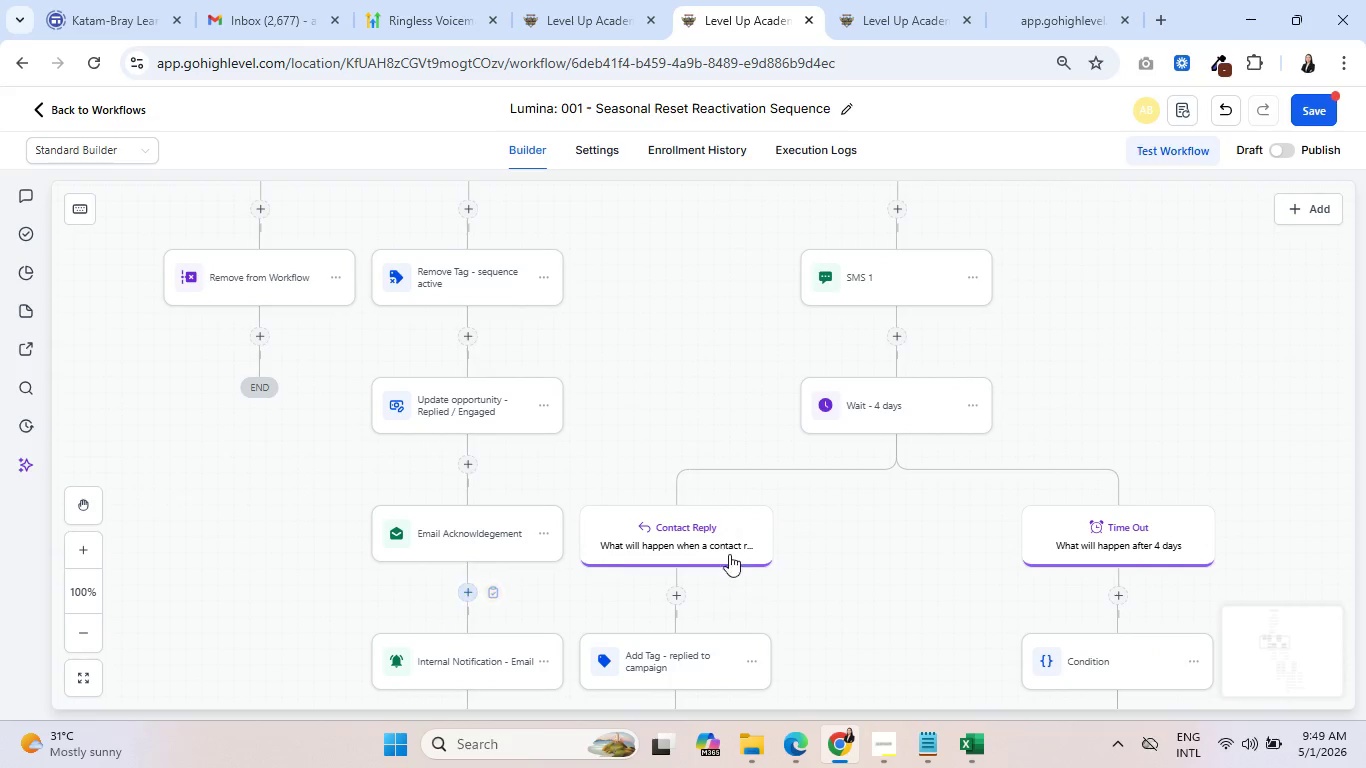 
left_click_drag(start_coordinate=[903, 592], to_coordinate=[773, 406])
 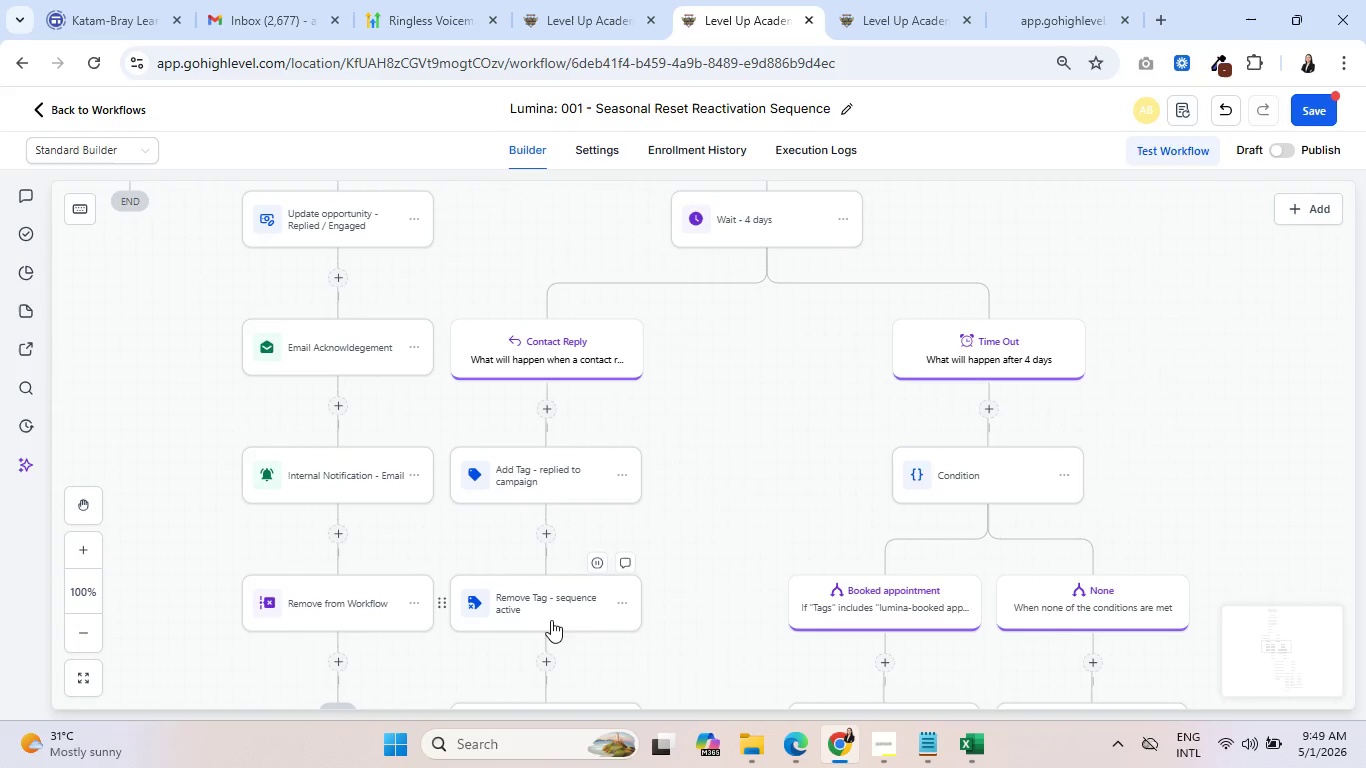 
left_click_drag(start_coordinate=[704, 562], to_coordinate=[617, 410])
 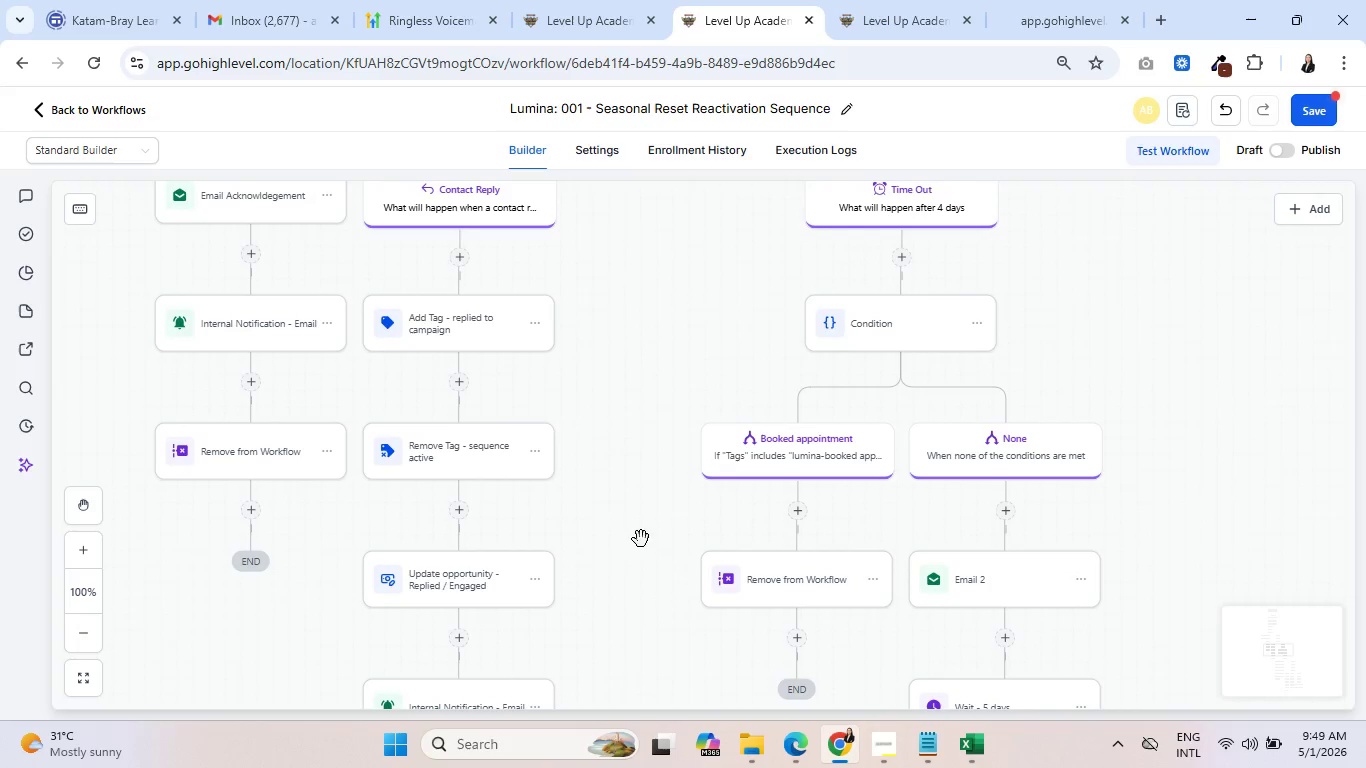 
left_click_drag(start_coordinate=[656, 362], to_coordinate=[633, 398])
 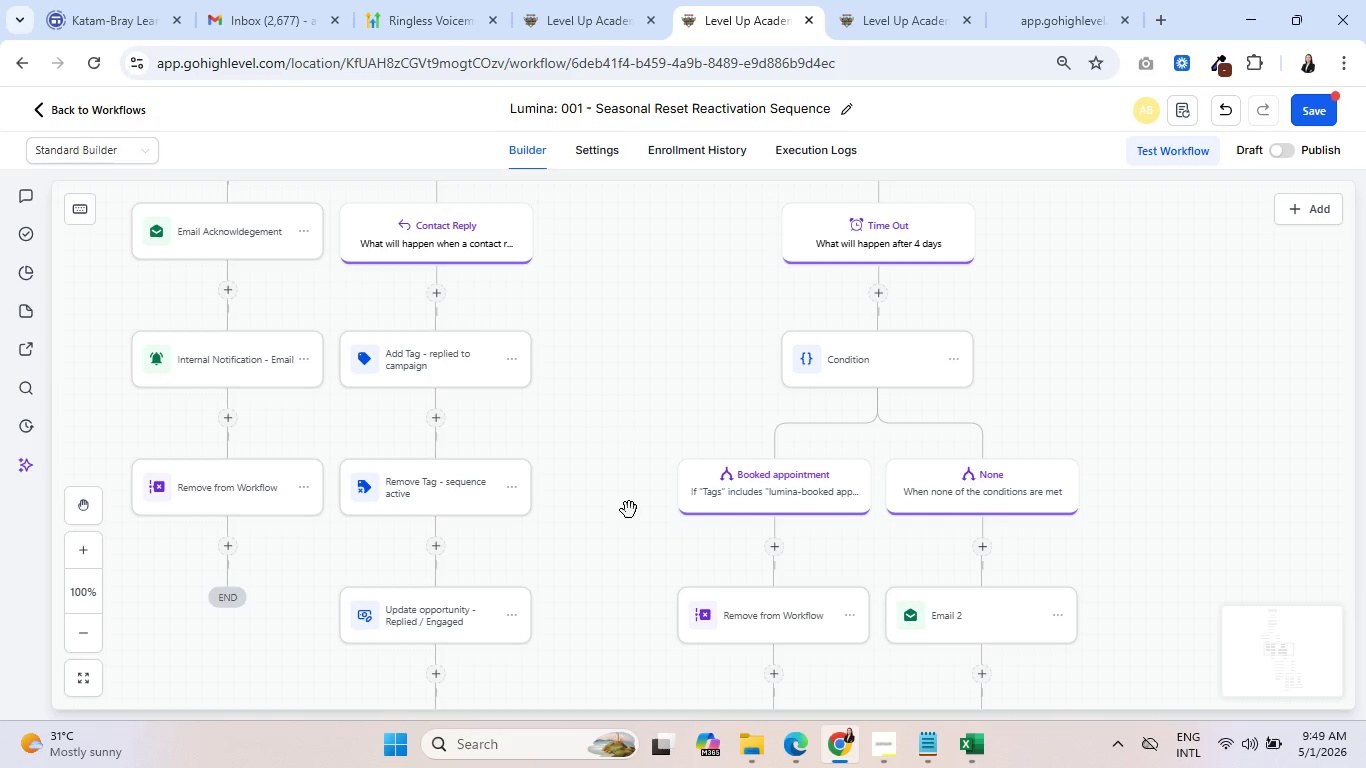 
left_click_drag(start_coordinate=[629, 510], to_coordinate=[553, 350])
 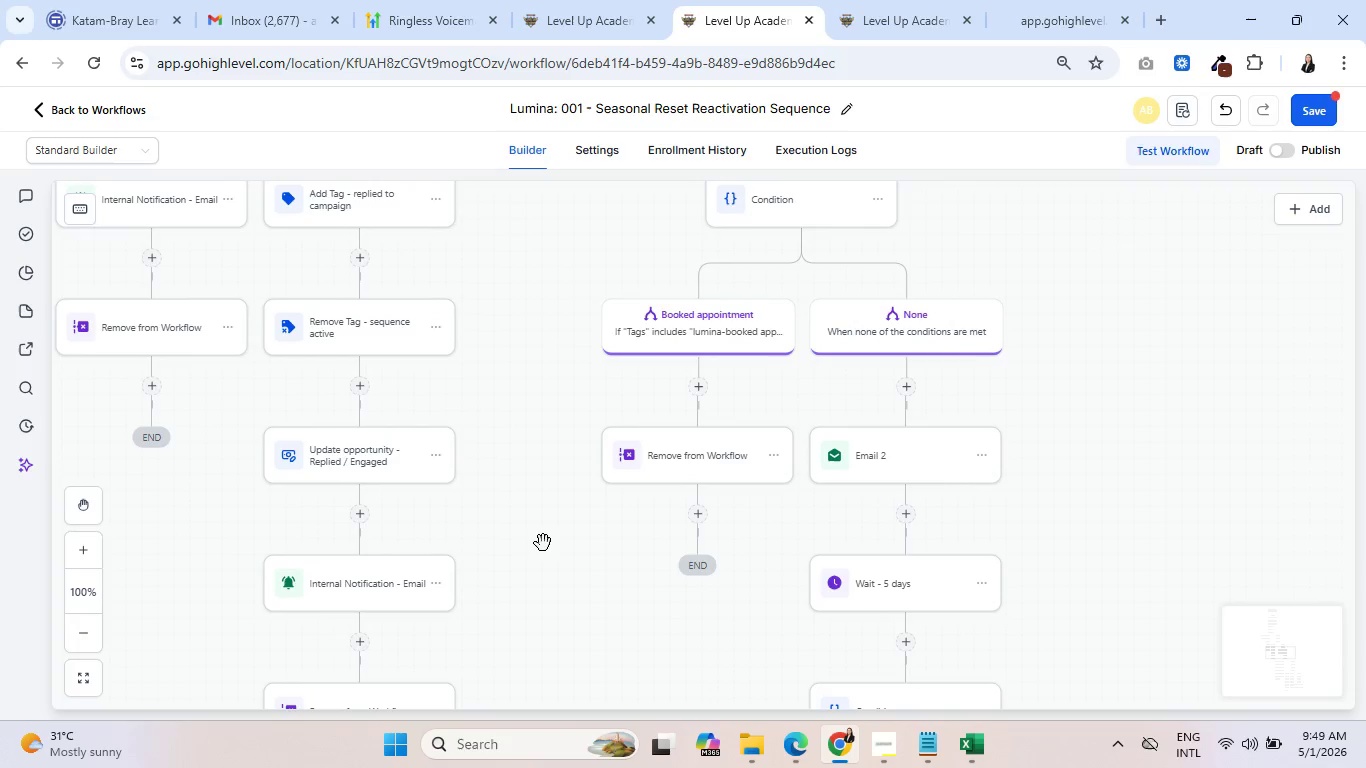 
left_click_drag(start_coordinate=[543, 543], to_coordinate=[459, 581])
 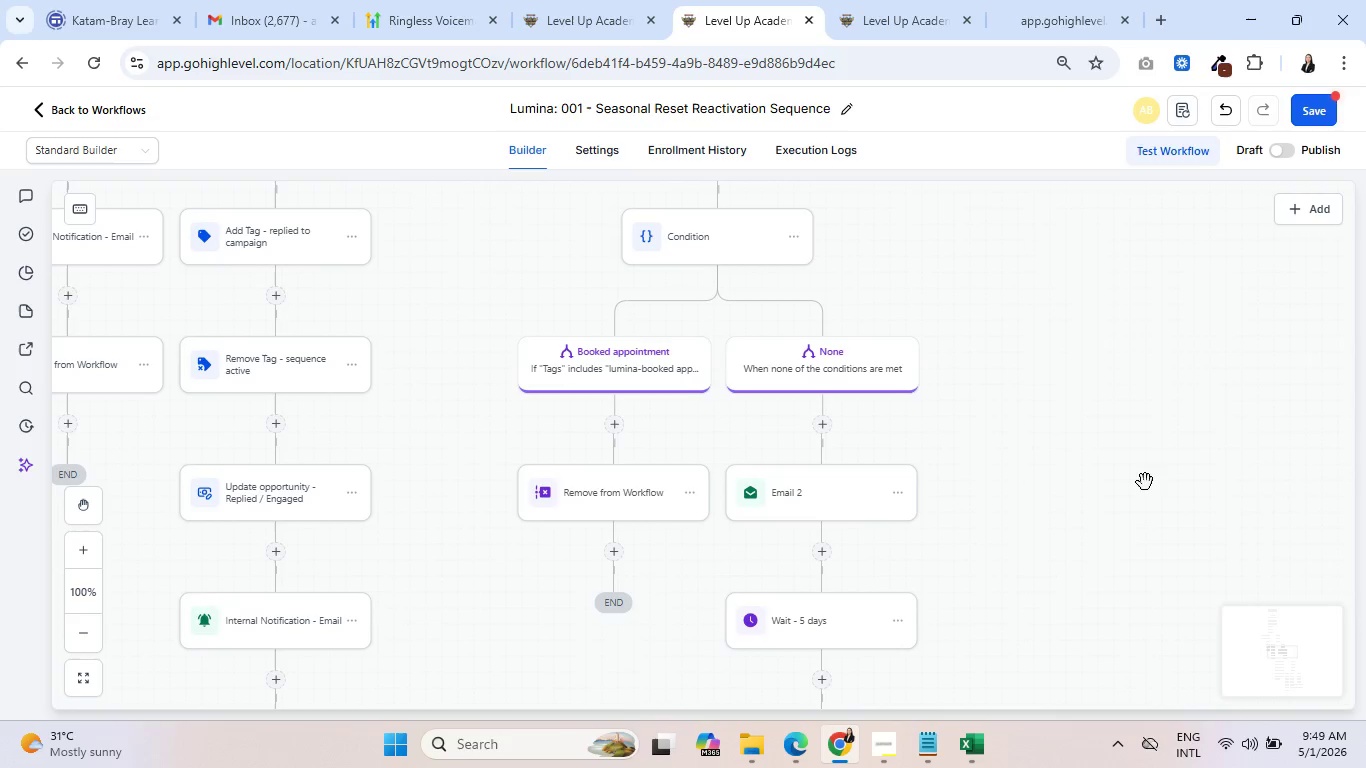 
left_click_drag(start_coordinate=[1200, 555], to_coordinate=[984, 353])
 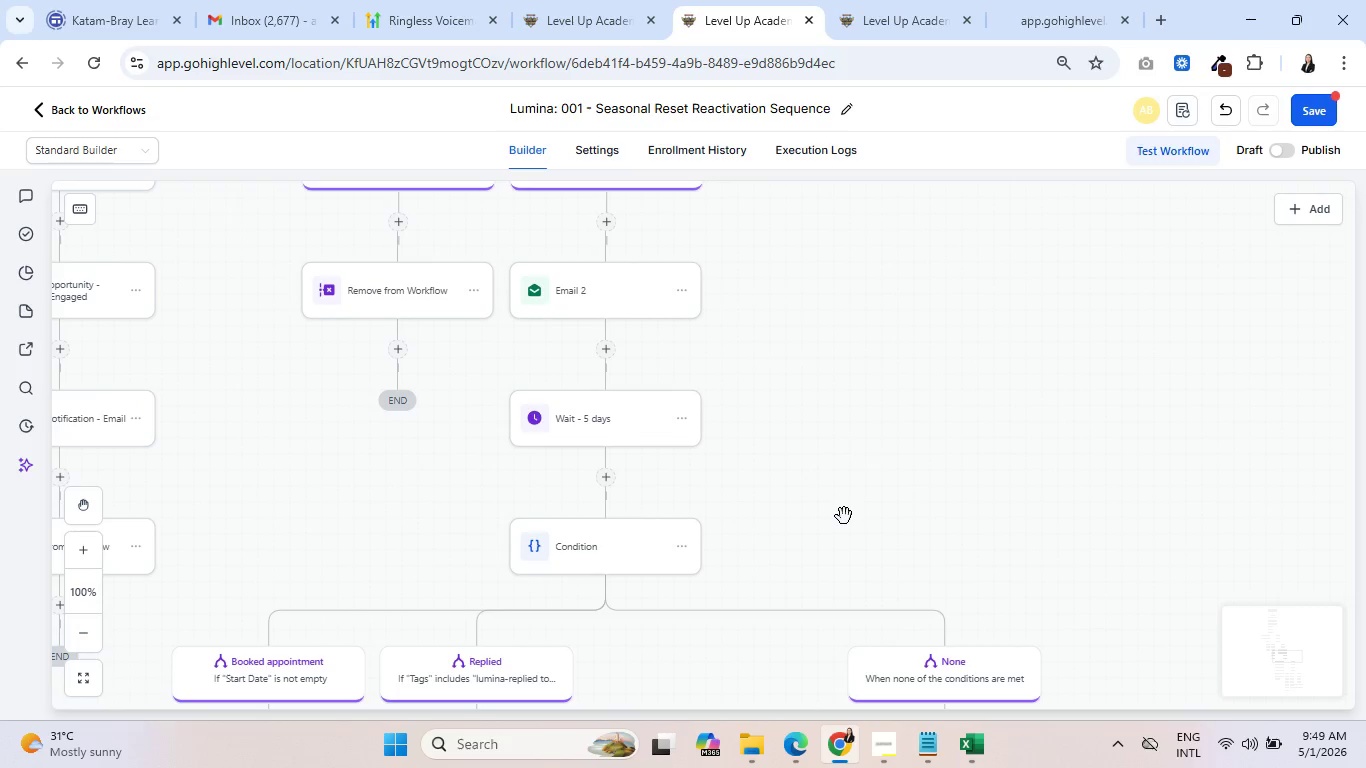 
left_click_drag(start_coordinate=[844, 516], to_coordinate=[917, 292])
 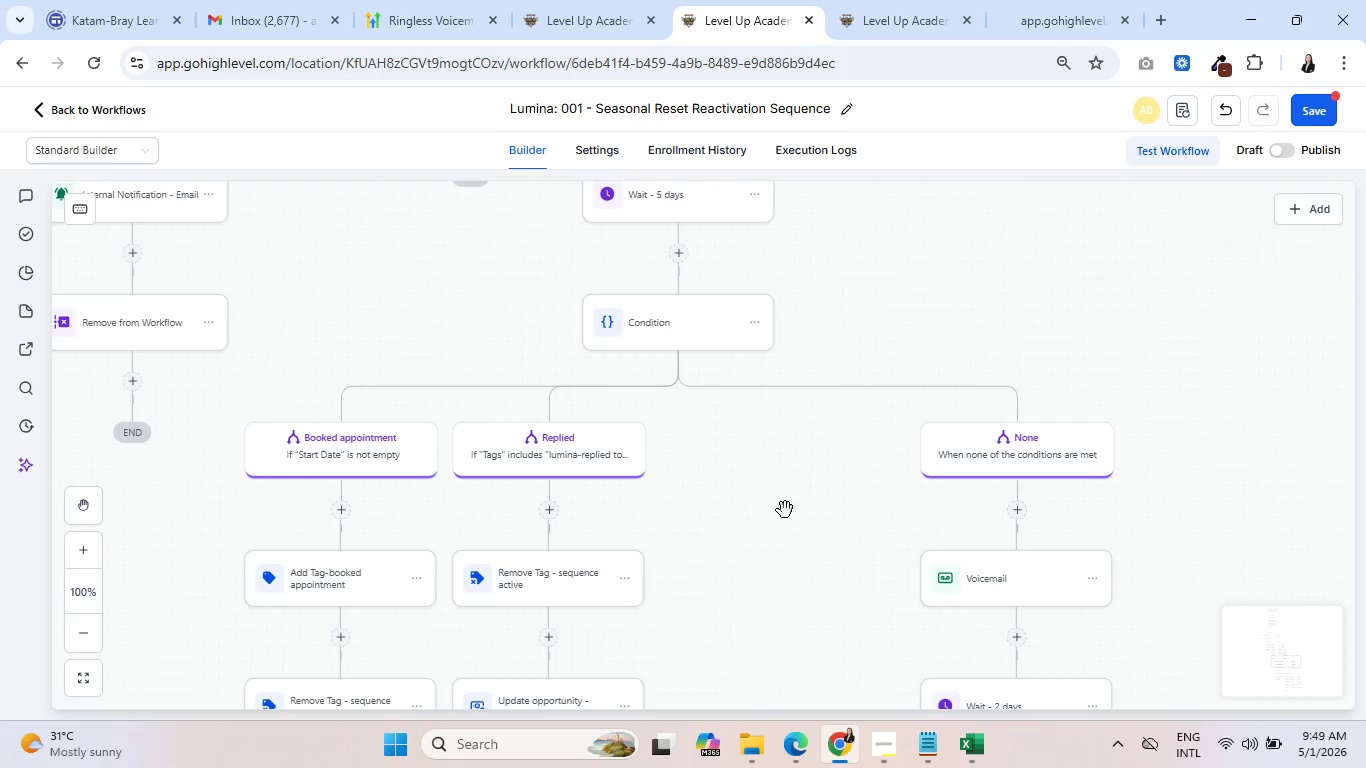 
left_click_drag(start_coordinate=[785, 512], to_coordinate=[924, 353])
 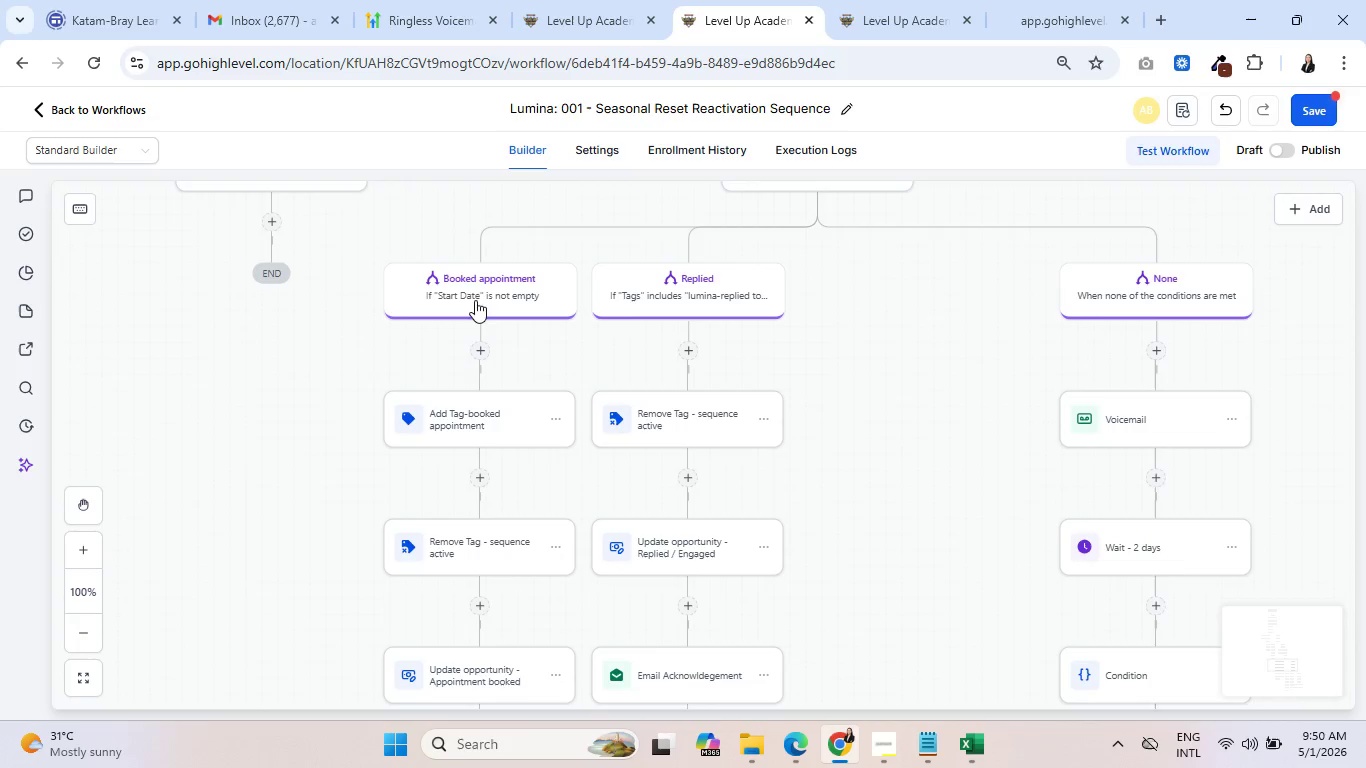 
left_click([467, 279])
 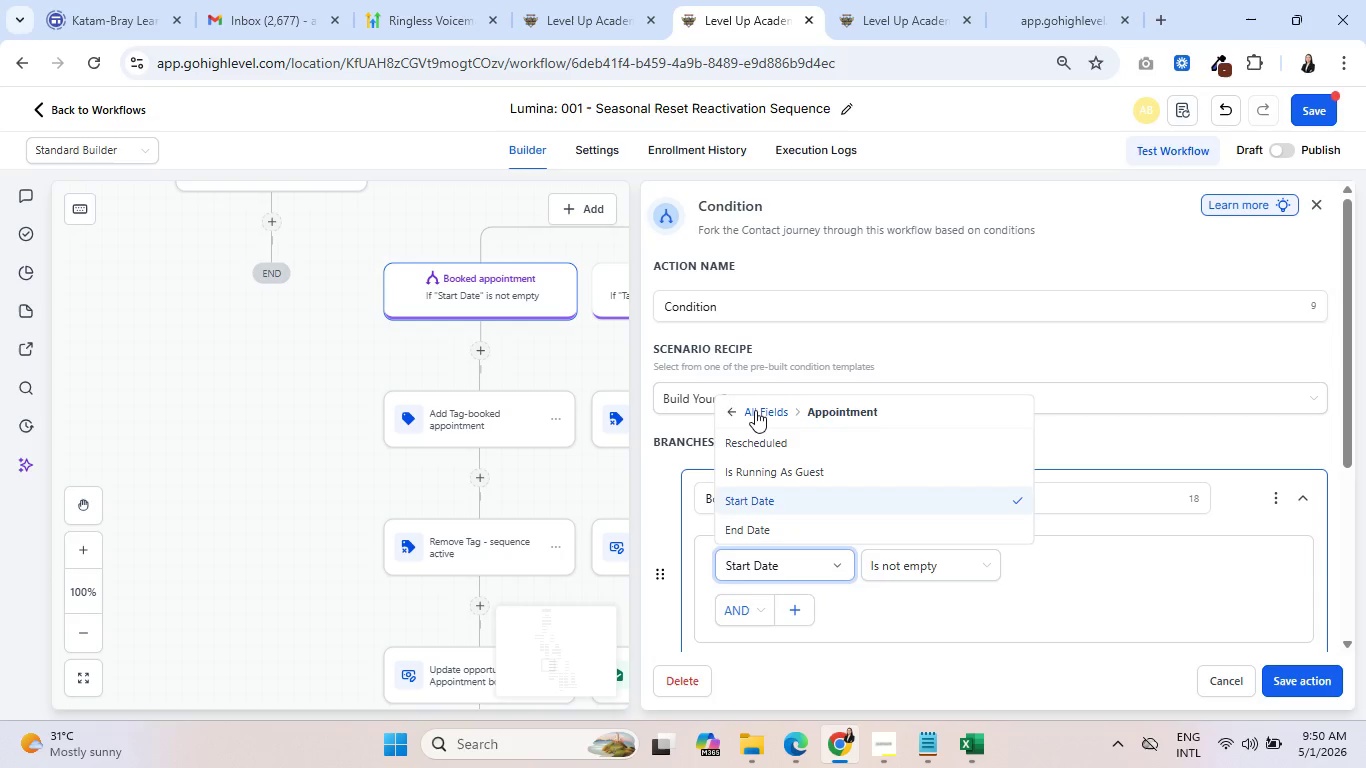 
left_click_drag(start_coordinate=[781, 573], to_coordinate=[694, 561])
 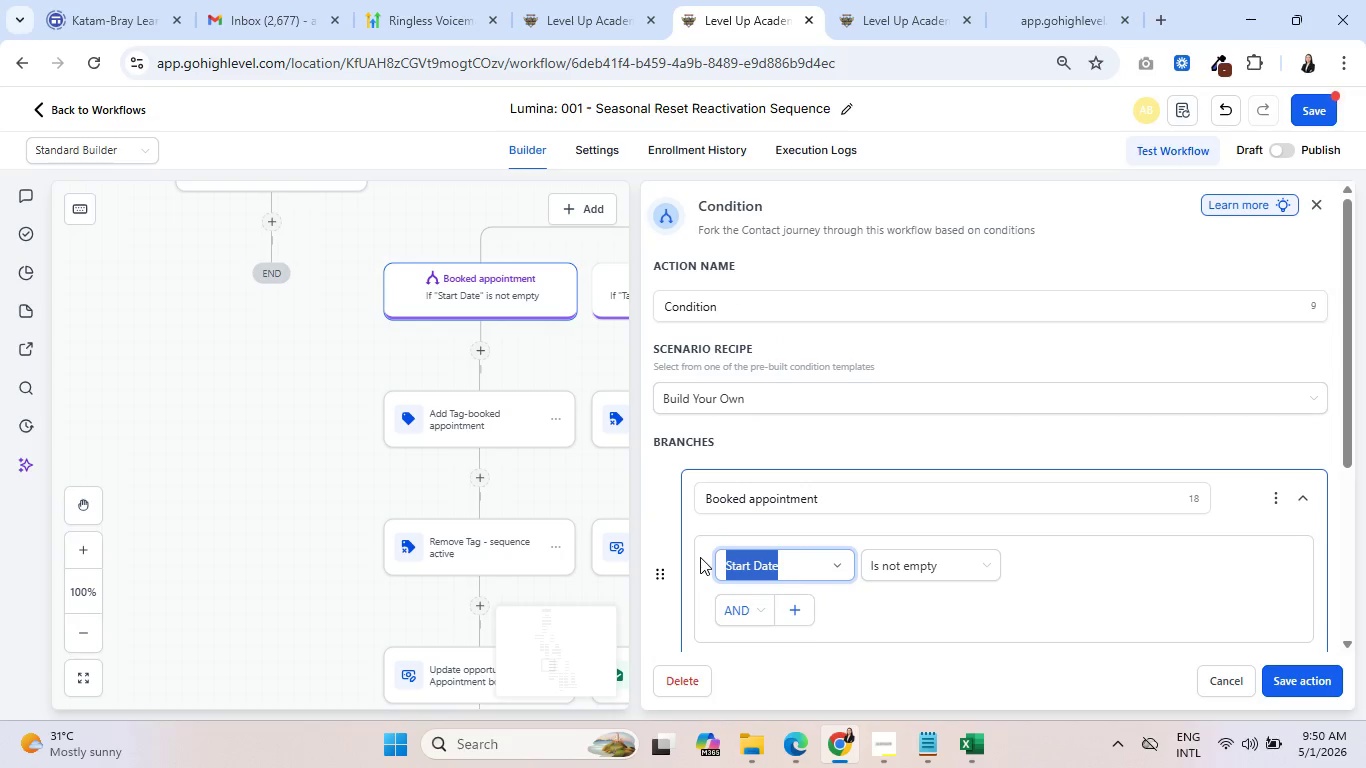 
type(tag)
 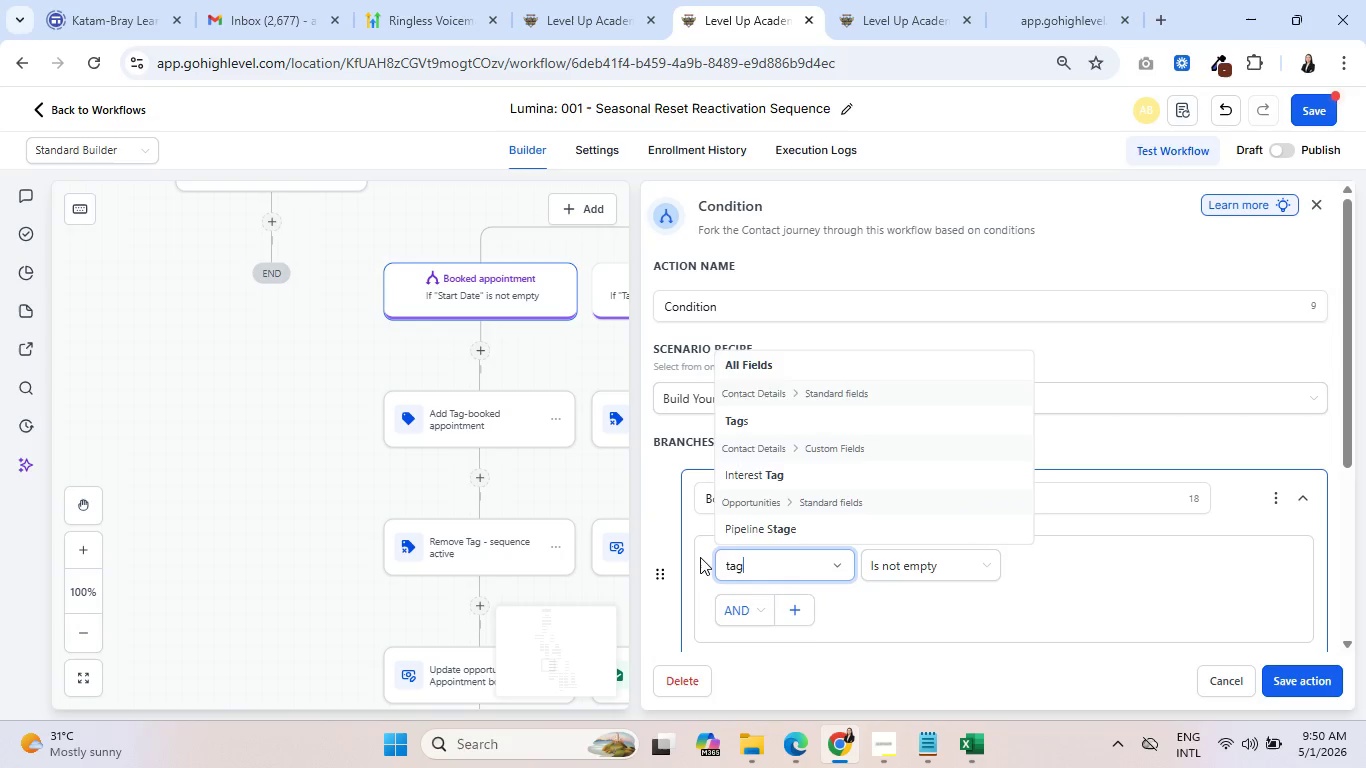 
key(S)
 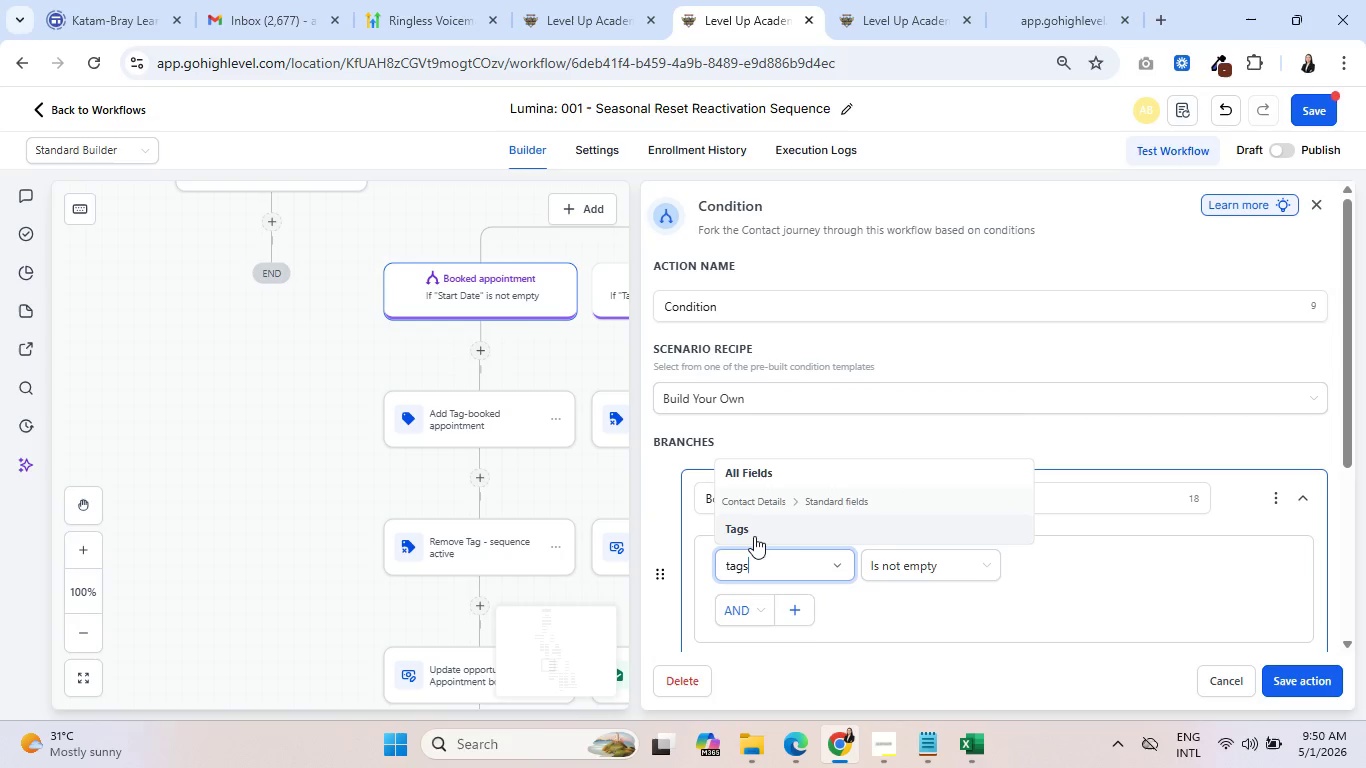 
left_click([755, 534])
 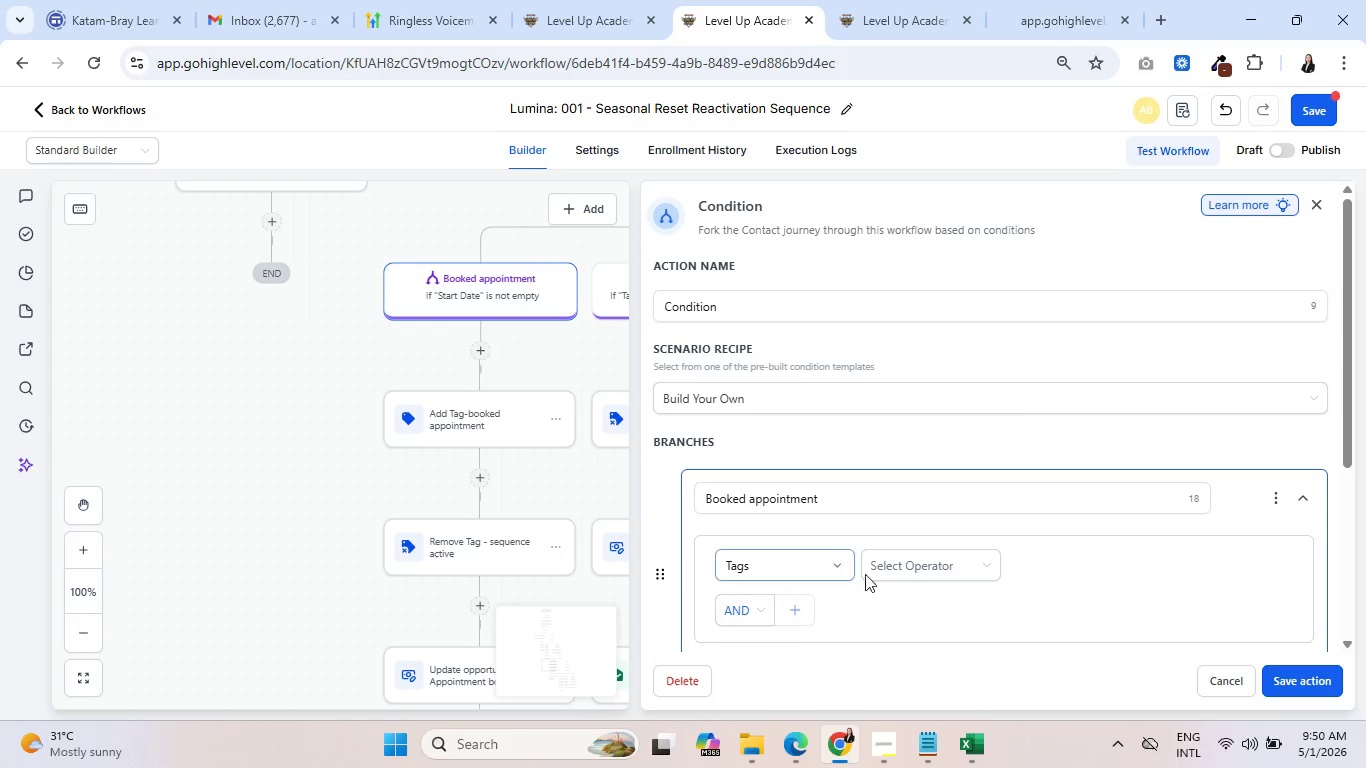 
left_click([895, 571])
 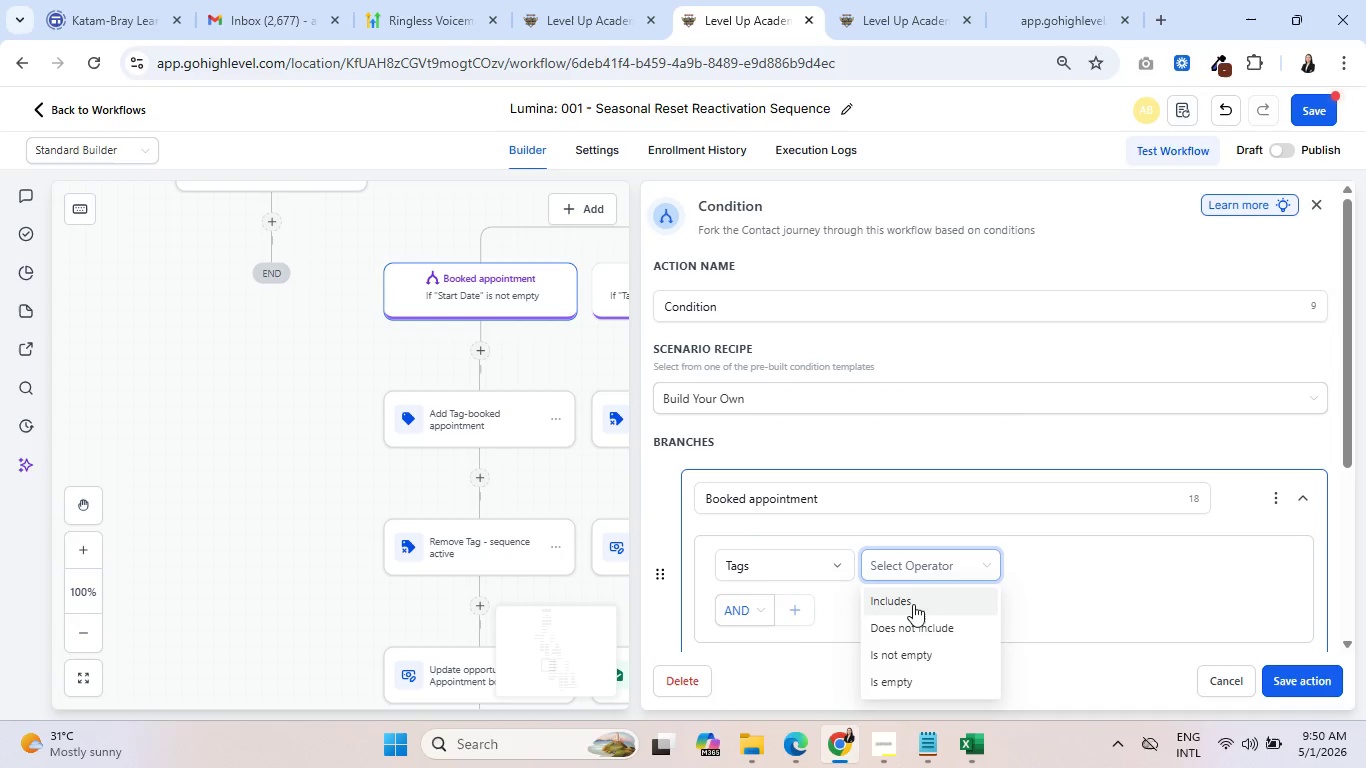 
left_click([914, 606])
 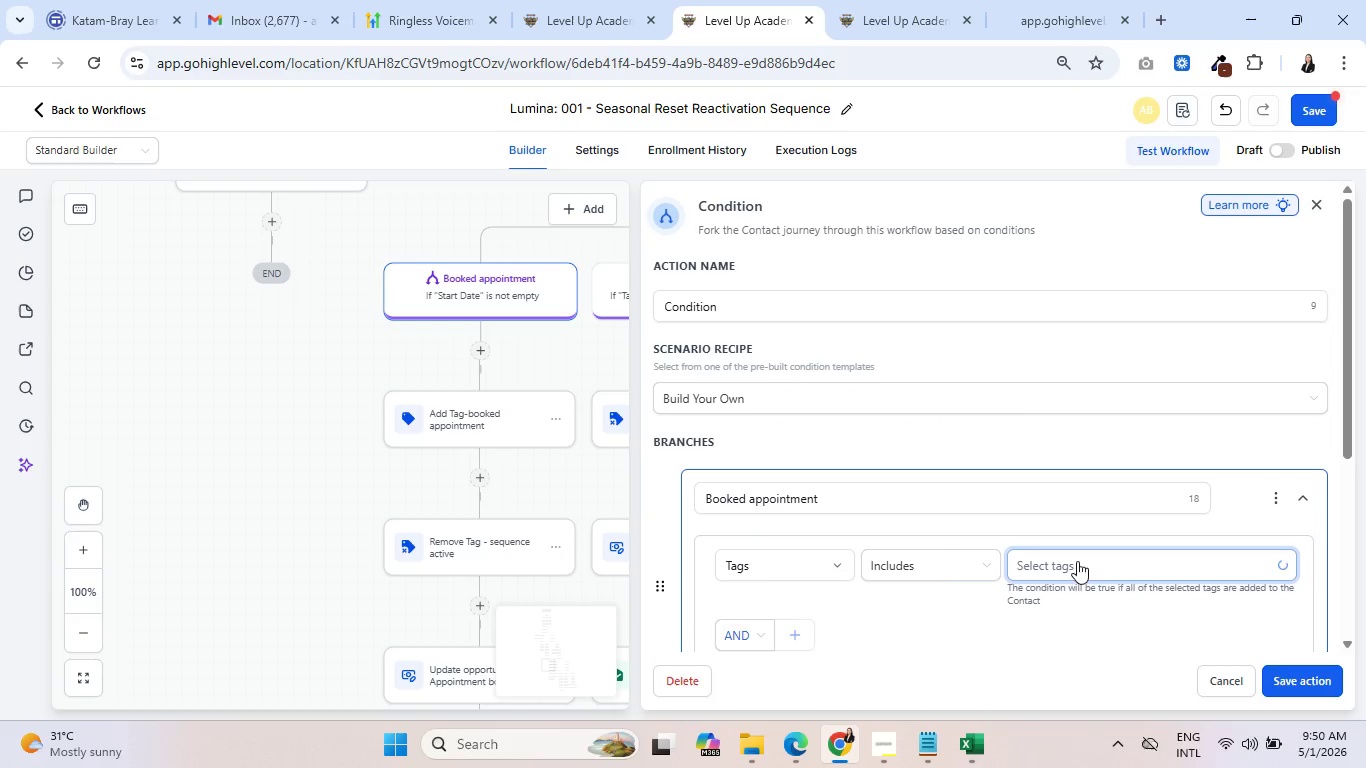 
left_click([960, 556])
 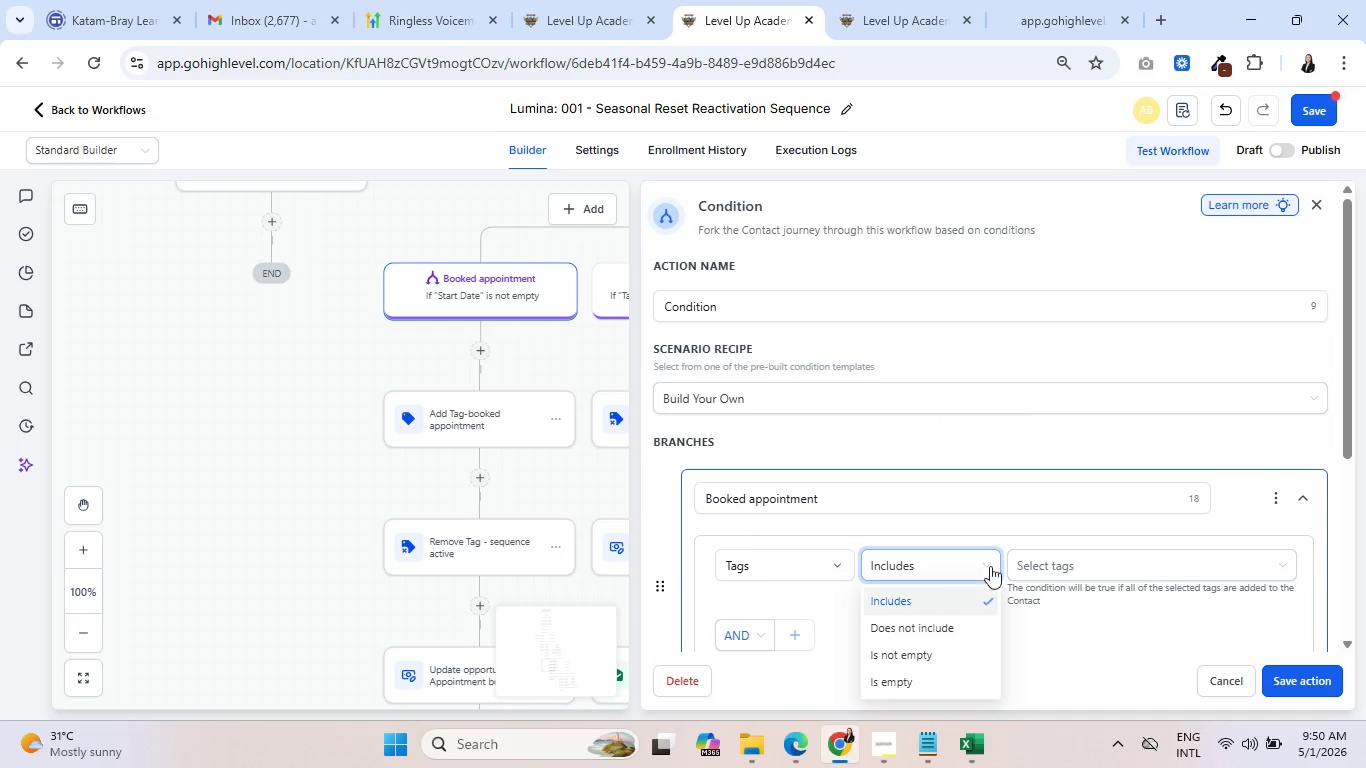 
left_click([1096, 578])
 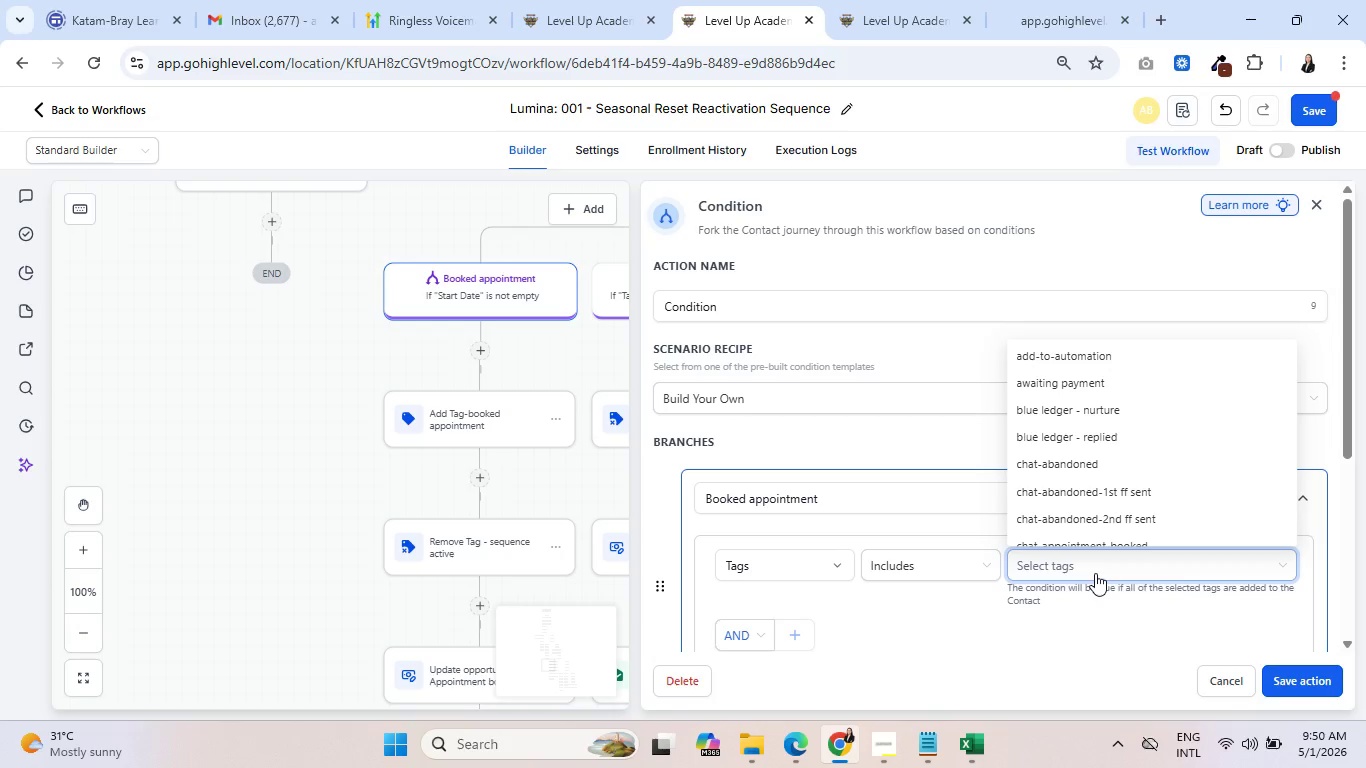 
type(lumin)
 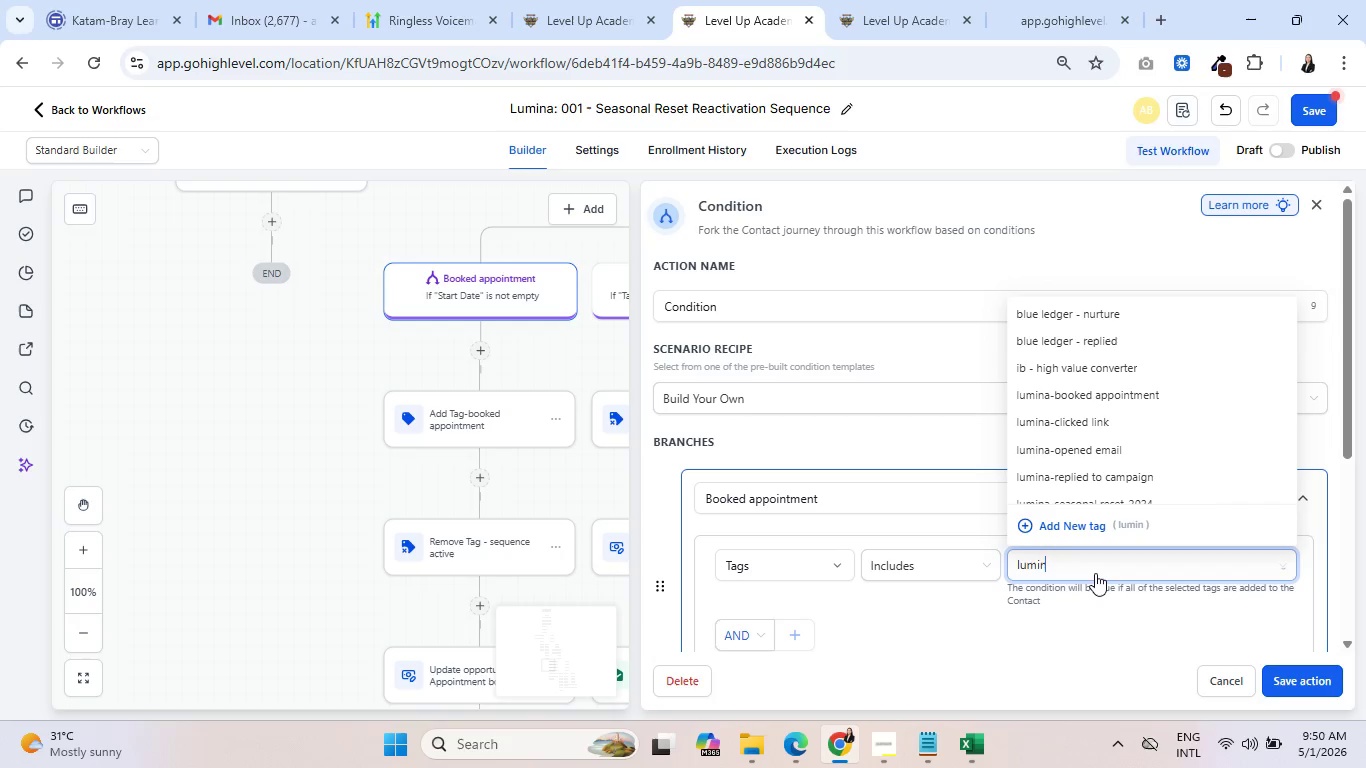 
key(A)
 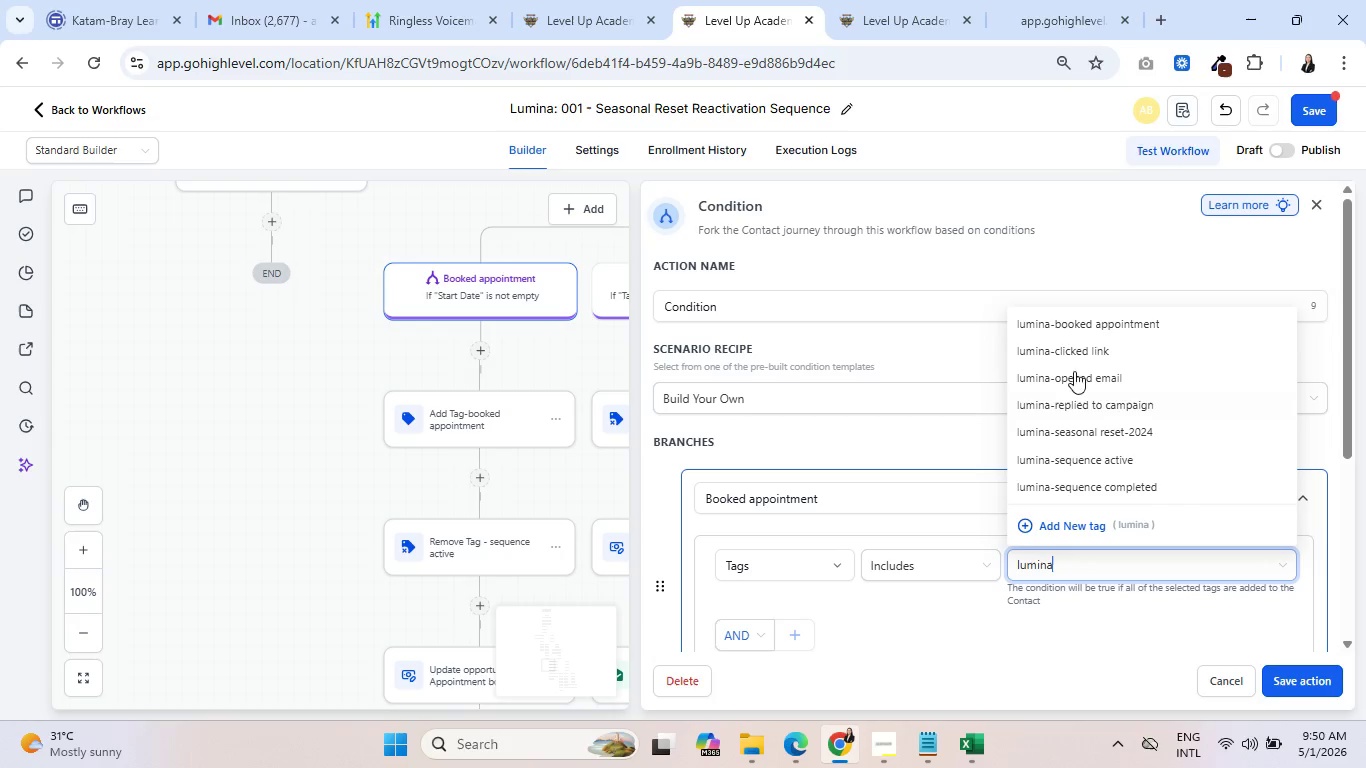 
left_click([1070, 323])
 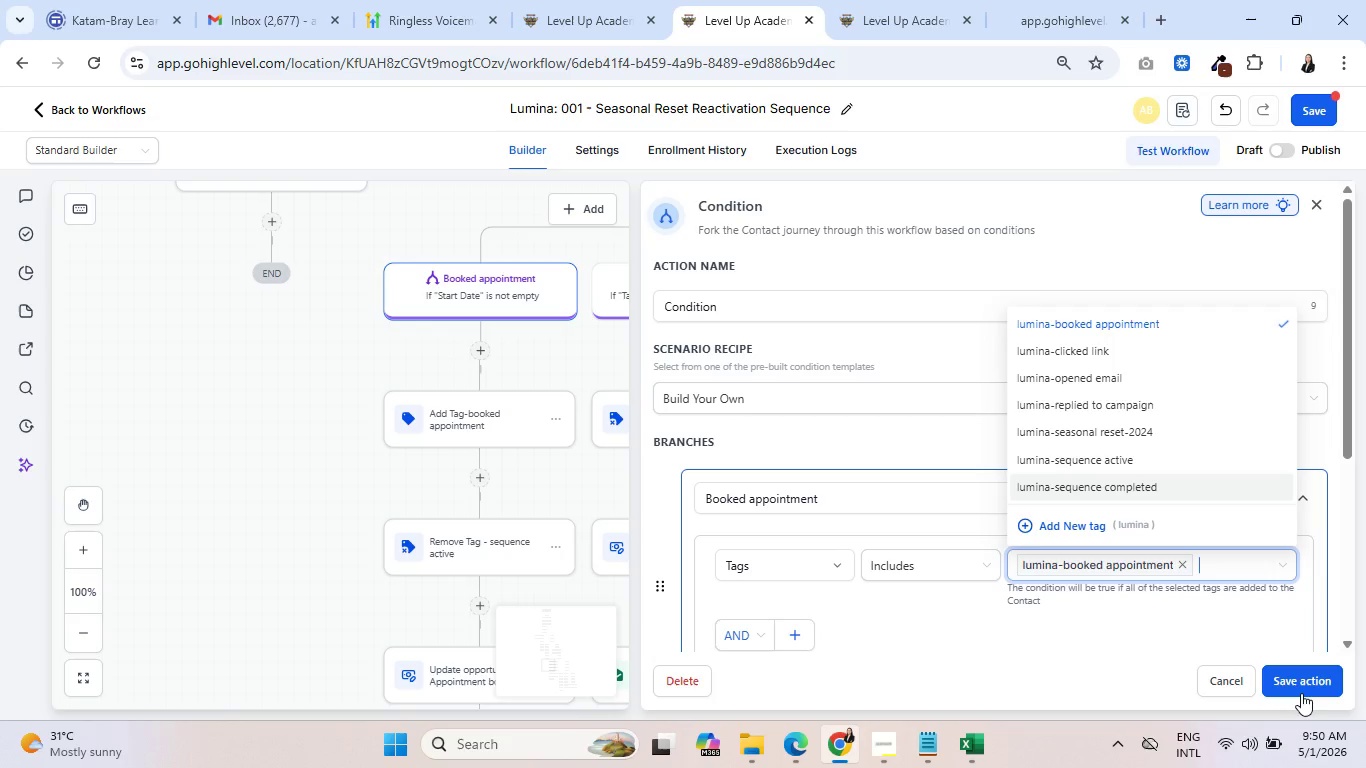 
left_click([1299, 676])
 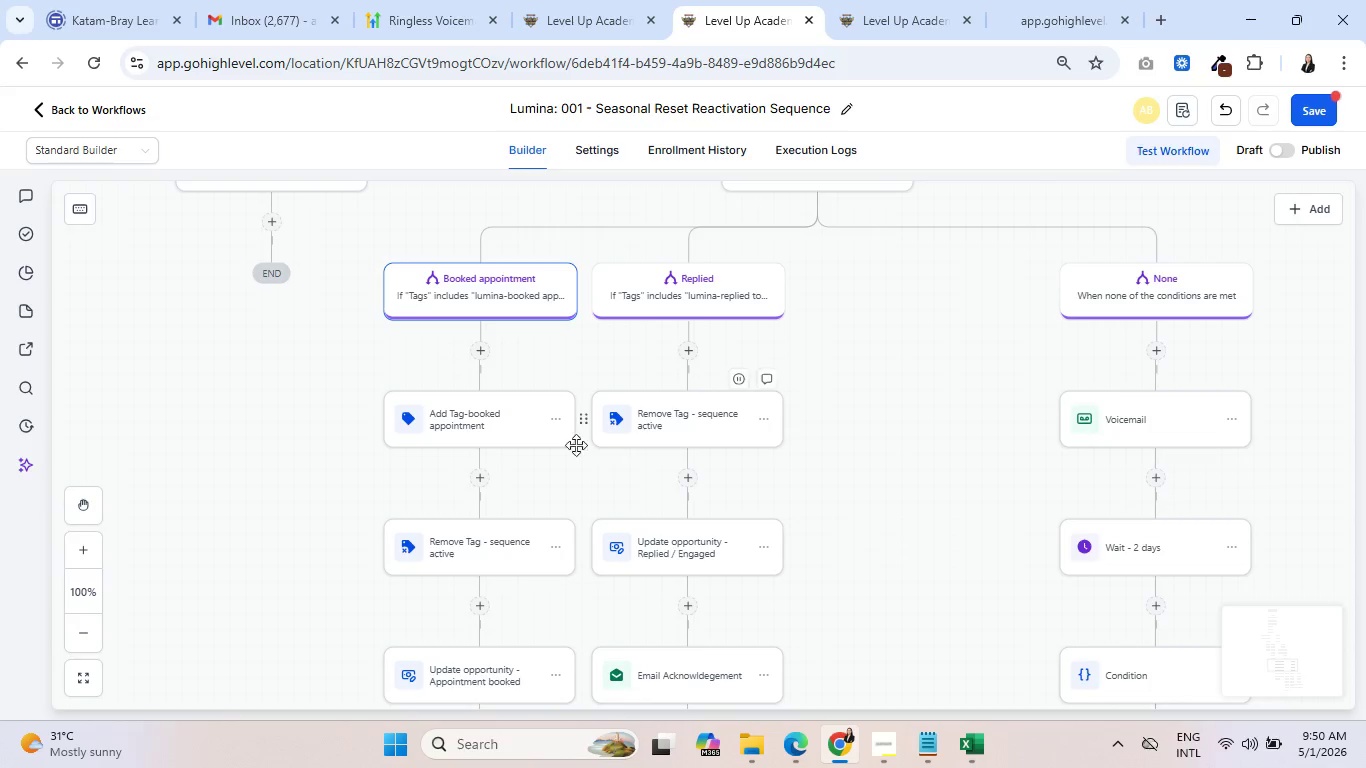 
left_click([548, 422])
 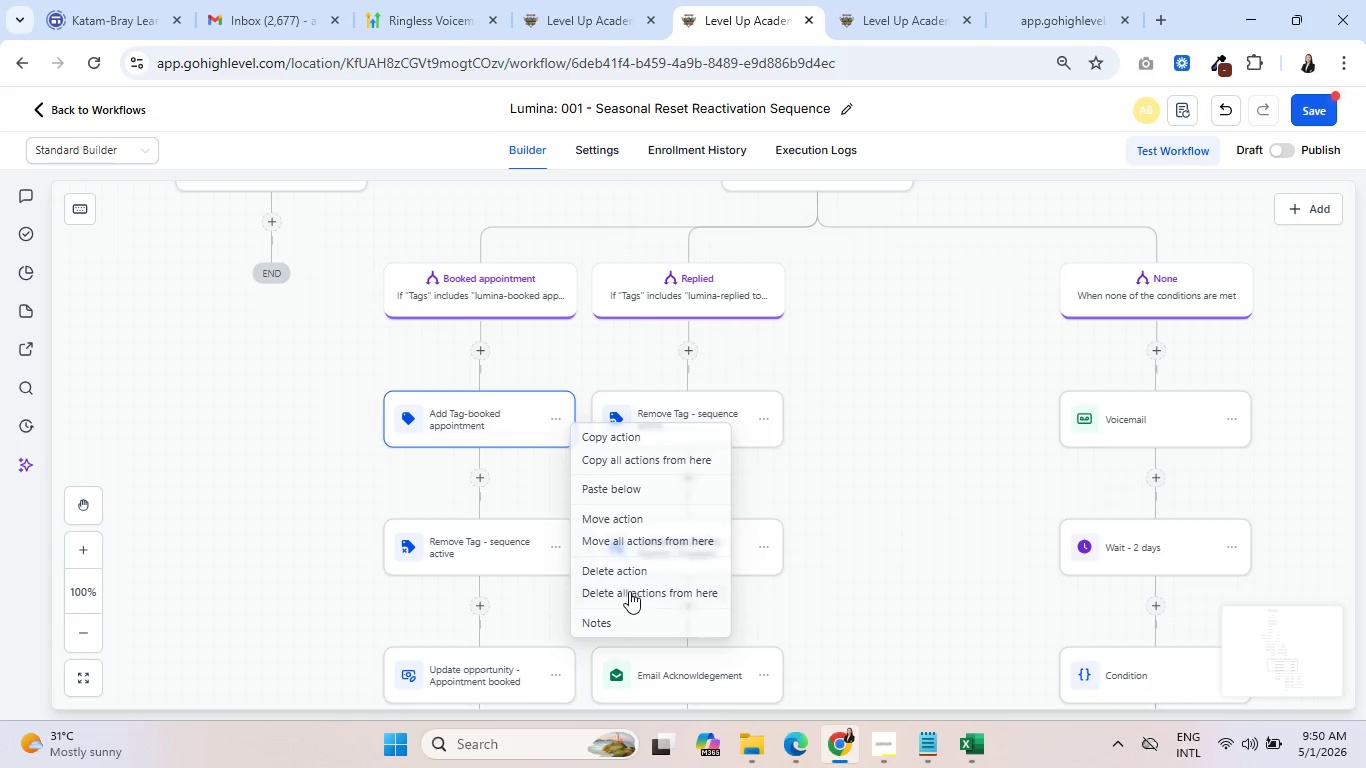 
left_click([629, 575])
 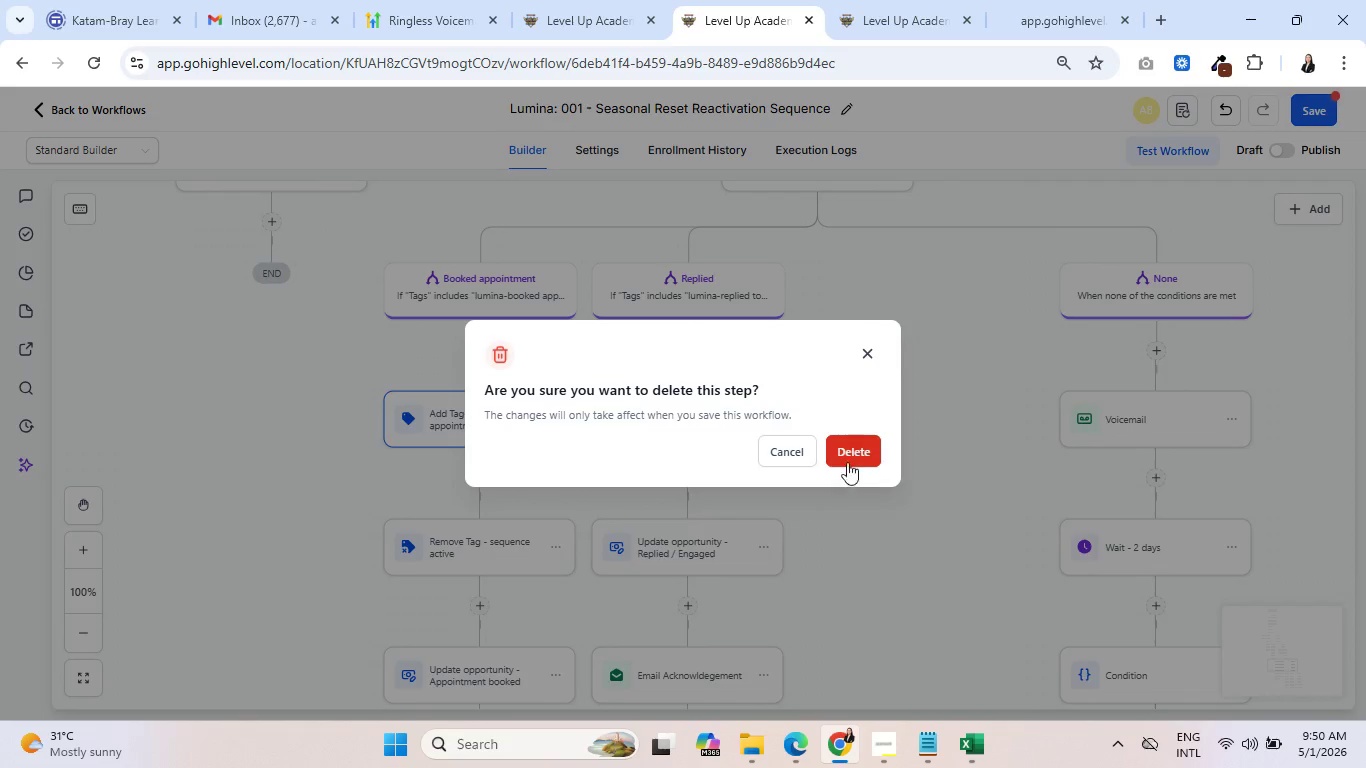 
left_click([852, 451])
 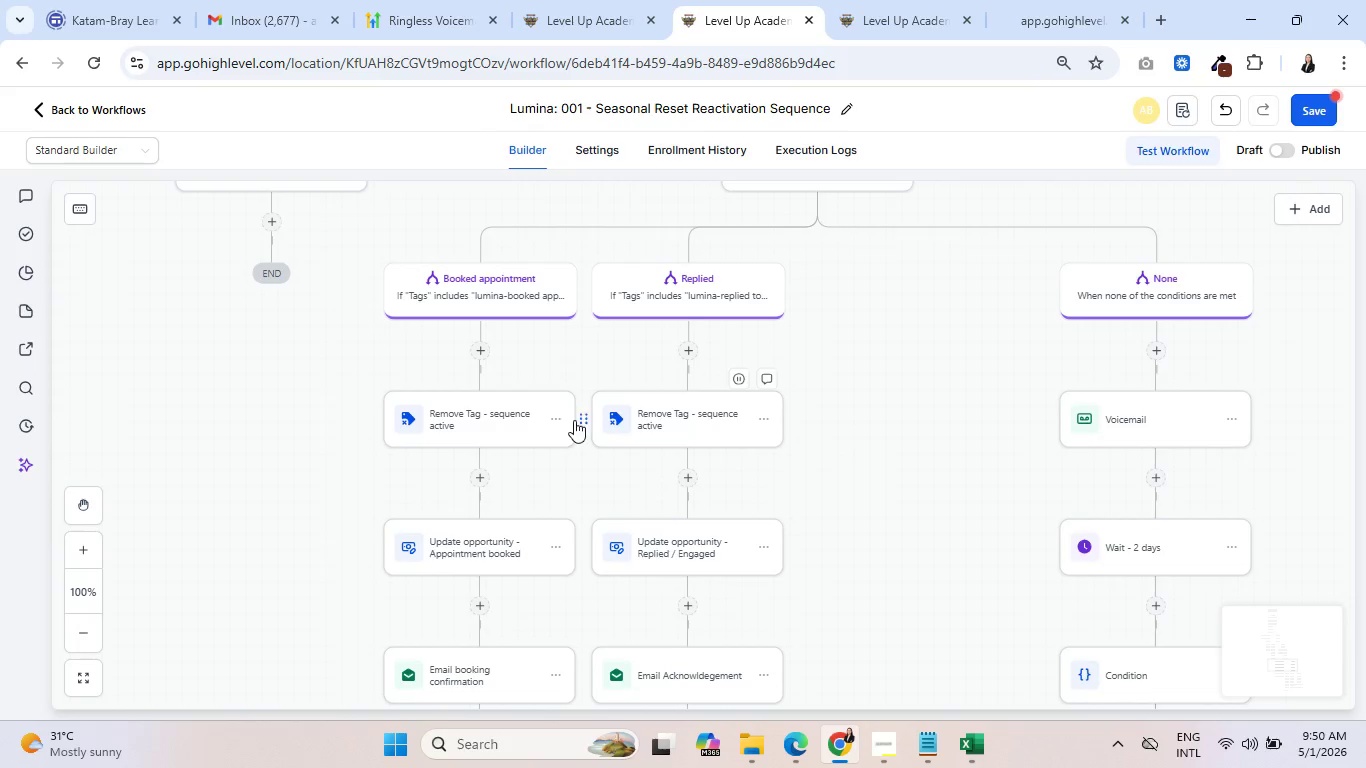 
left_click([557, 416])
 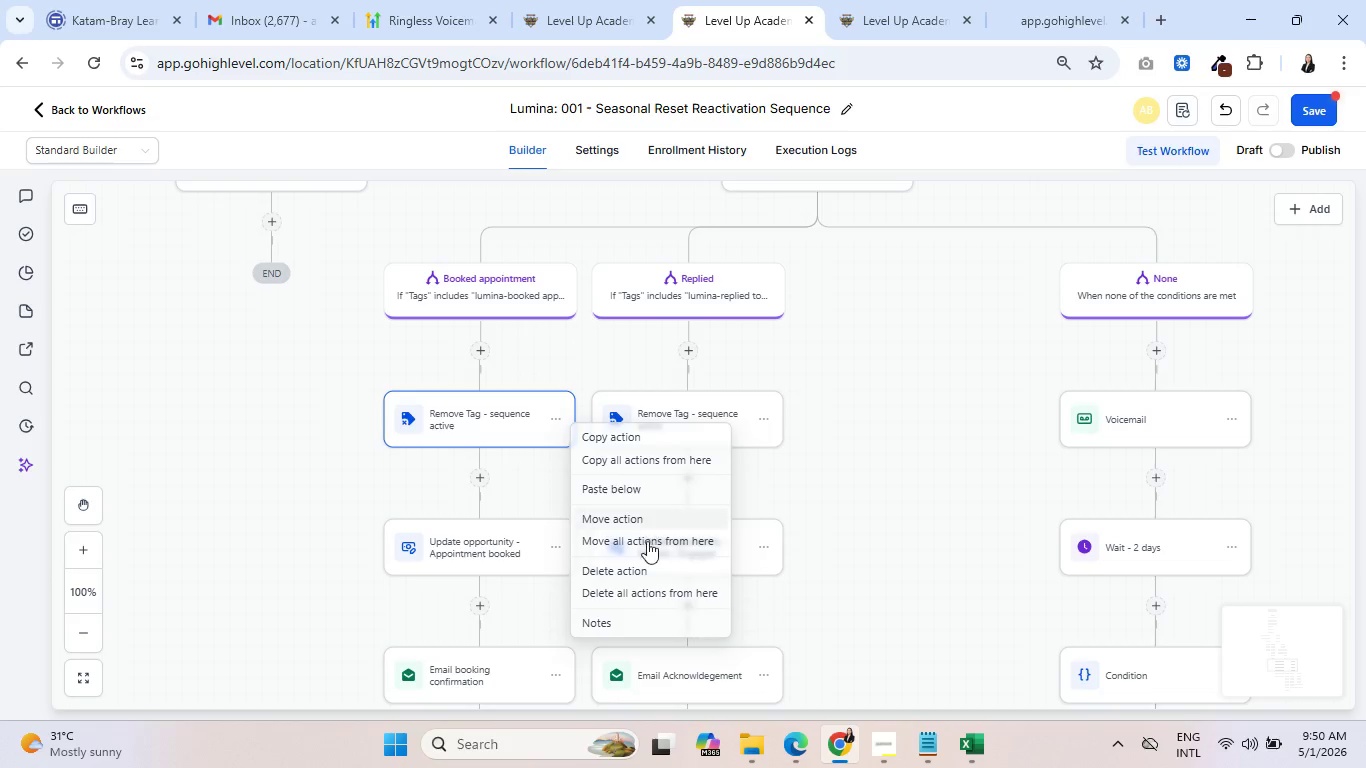 
left_click([642, 568])
 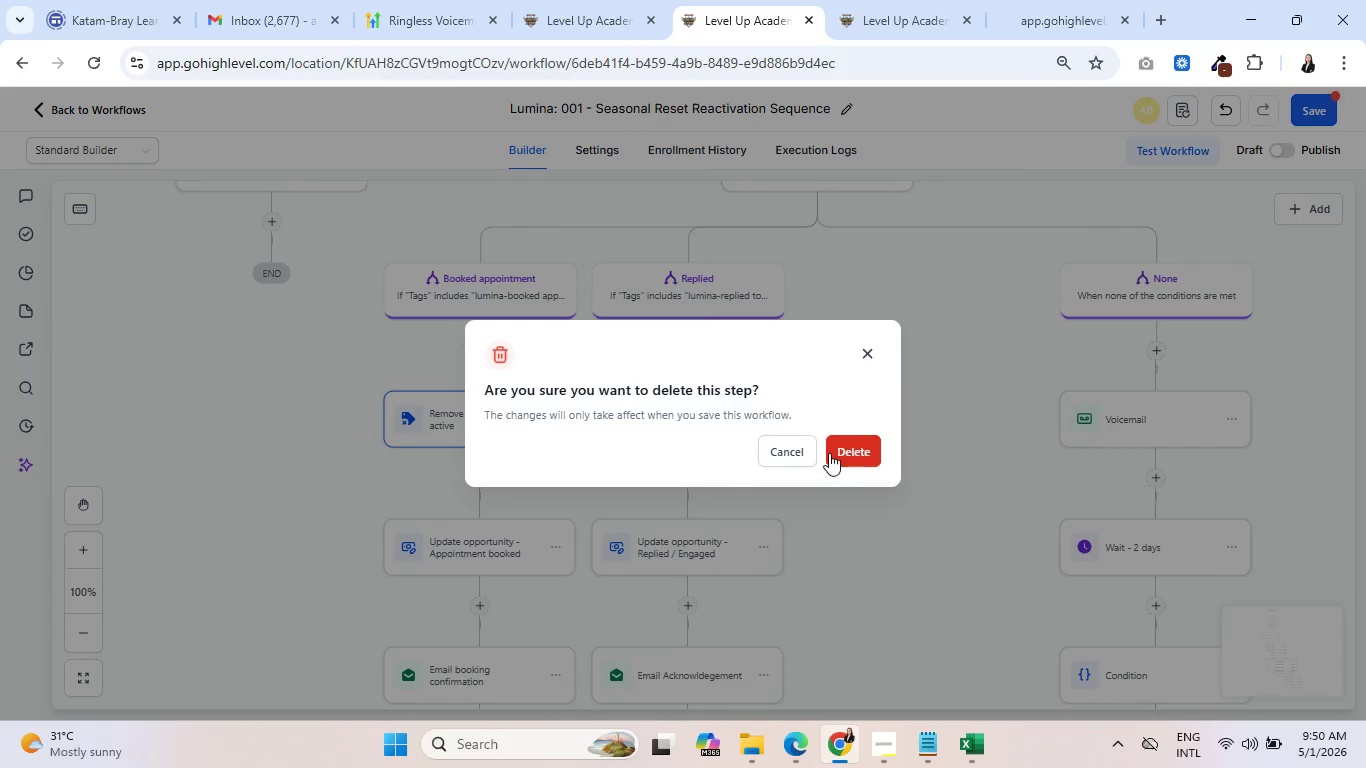 
left_click([845, 449])
 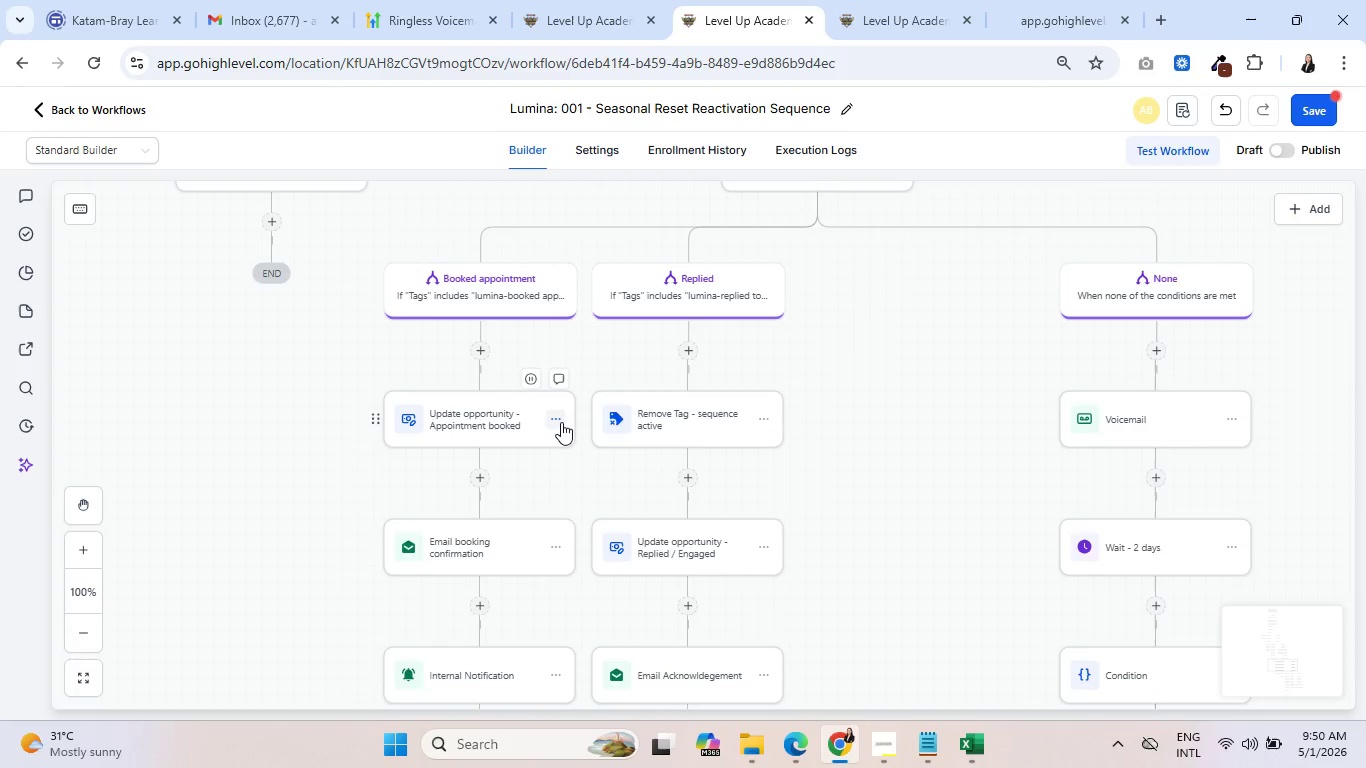 
left_click([560, 419])
 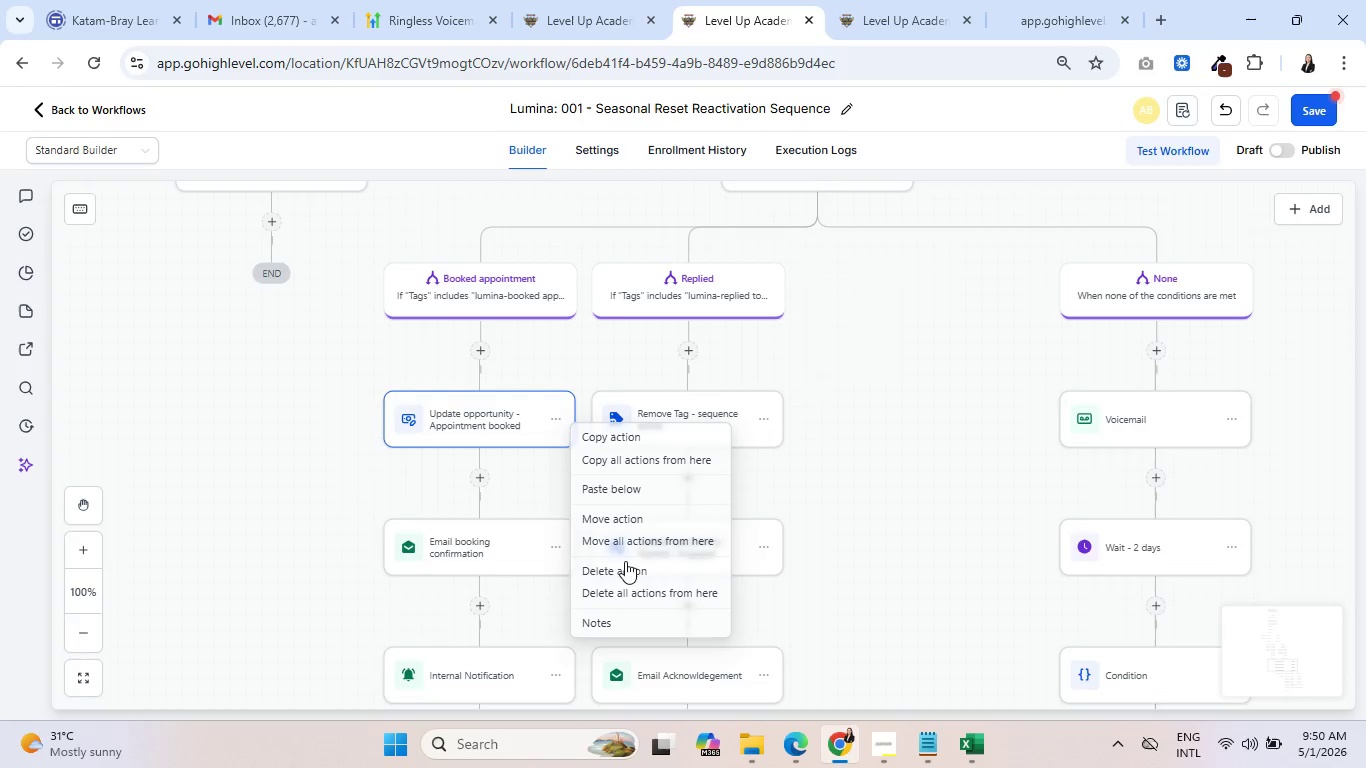 
left_click([628, 574])
 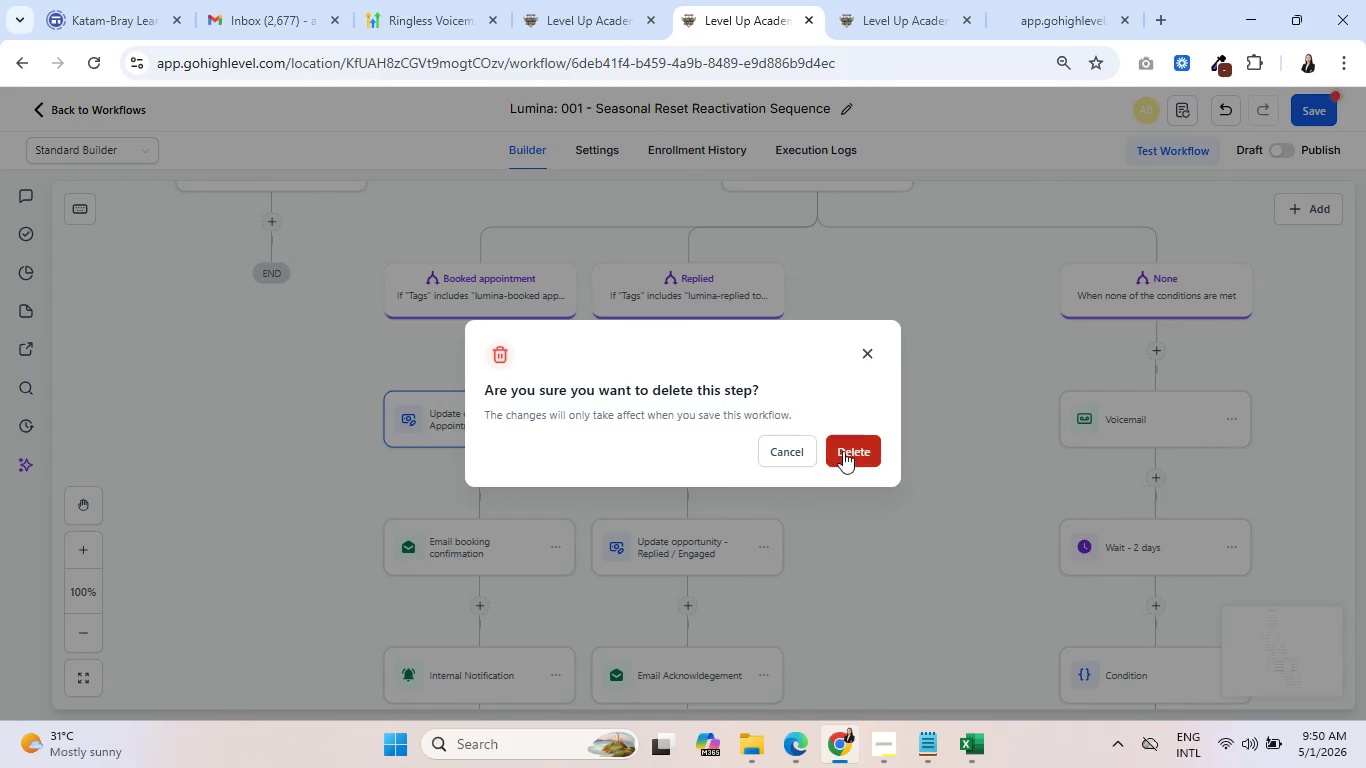 
left_click([844, 450])
 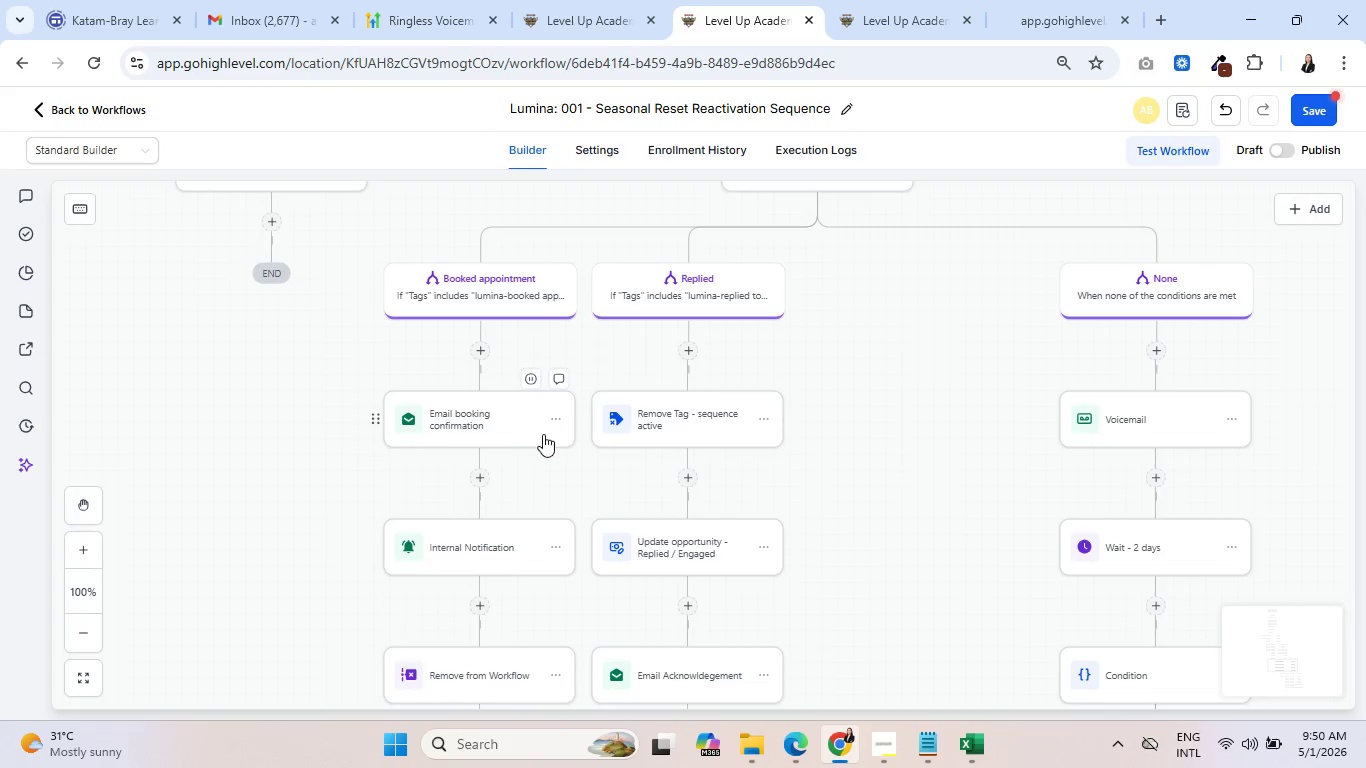 
left_click([557, 415])
 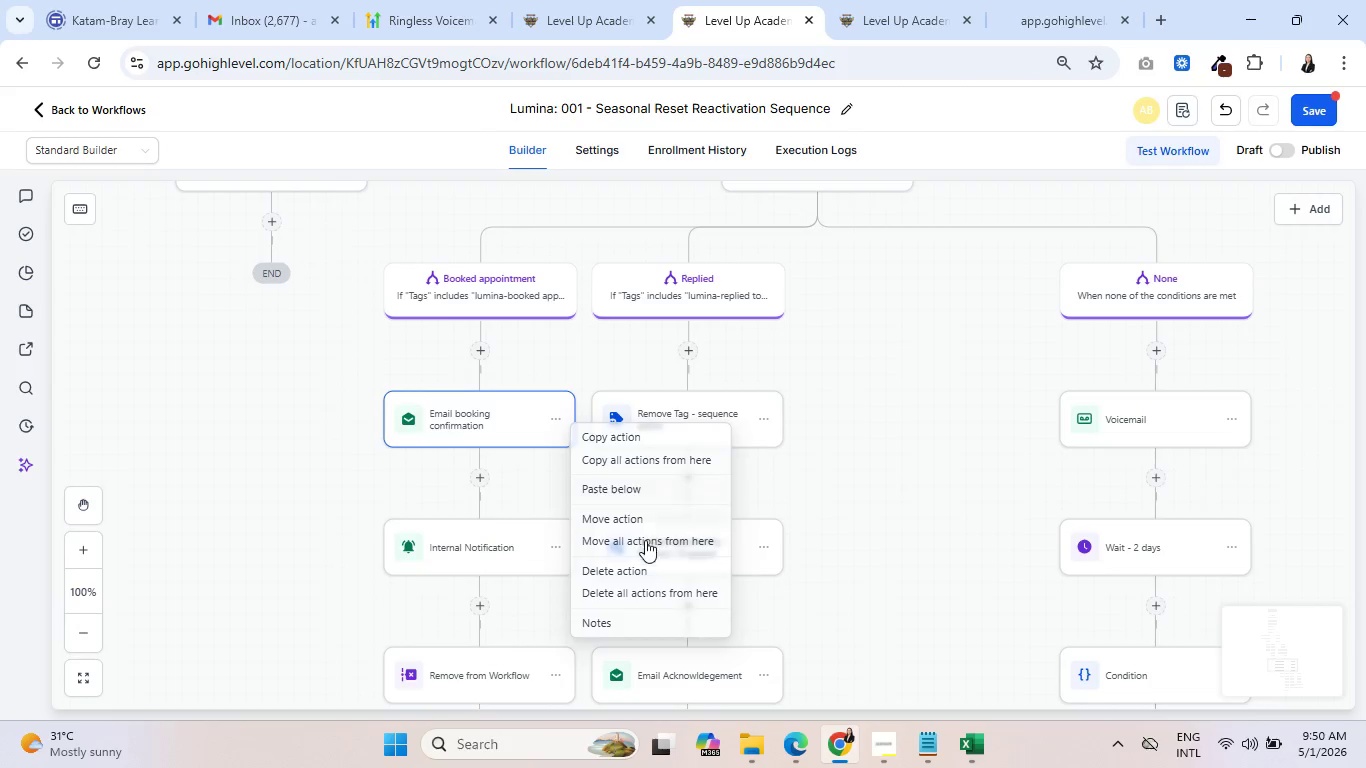 
left_click([642, 568])
 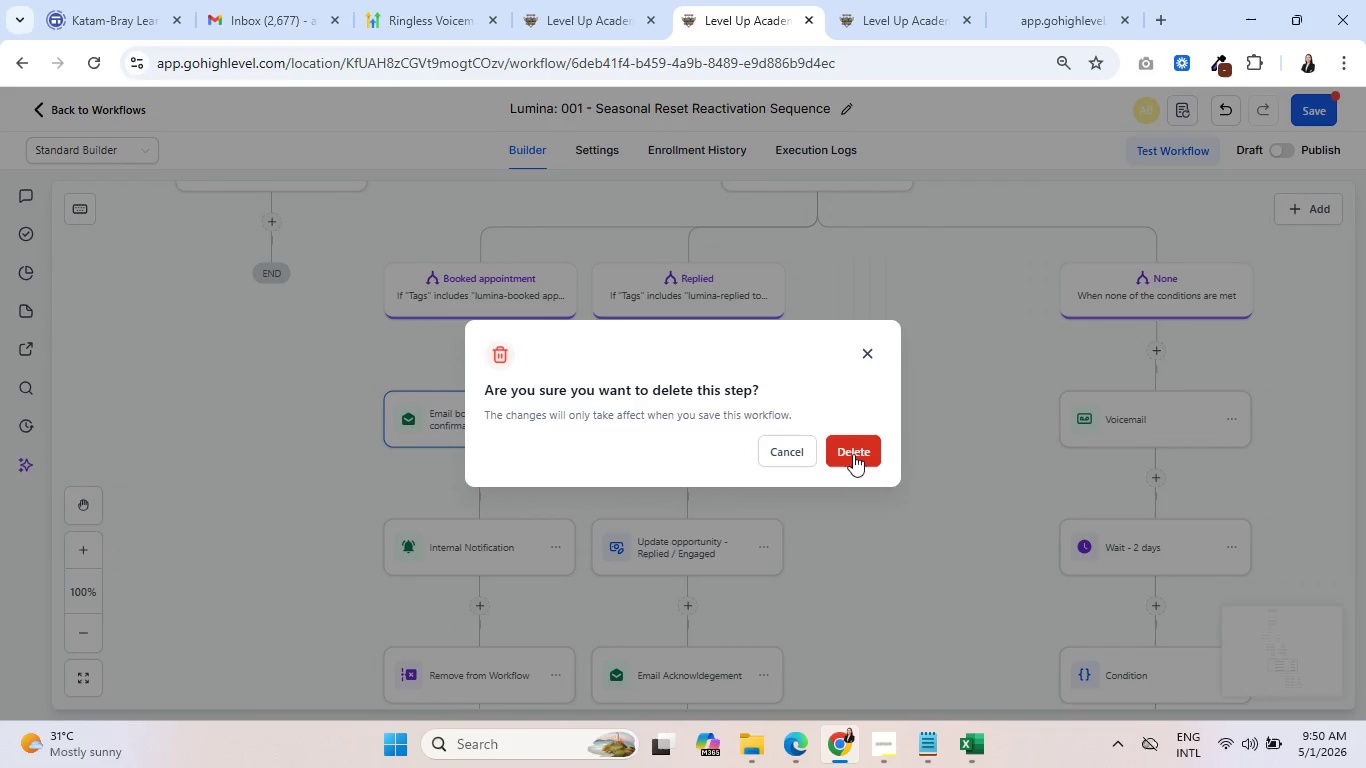 
left_click([854, 450])
 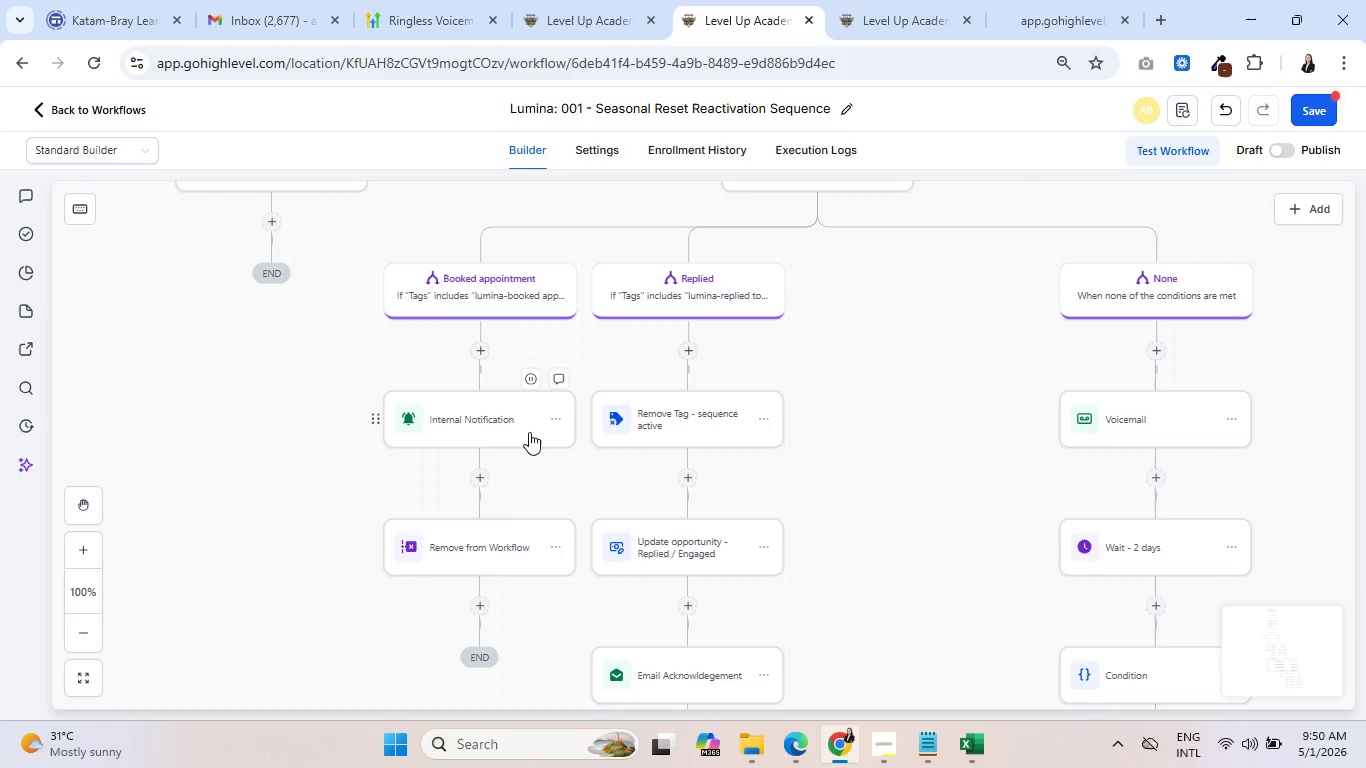 
left_click([559, 417])
 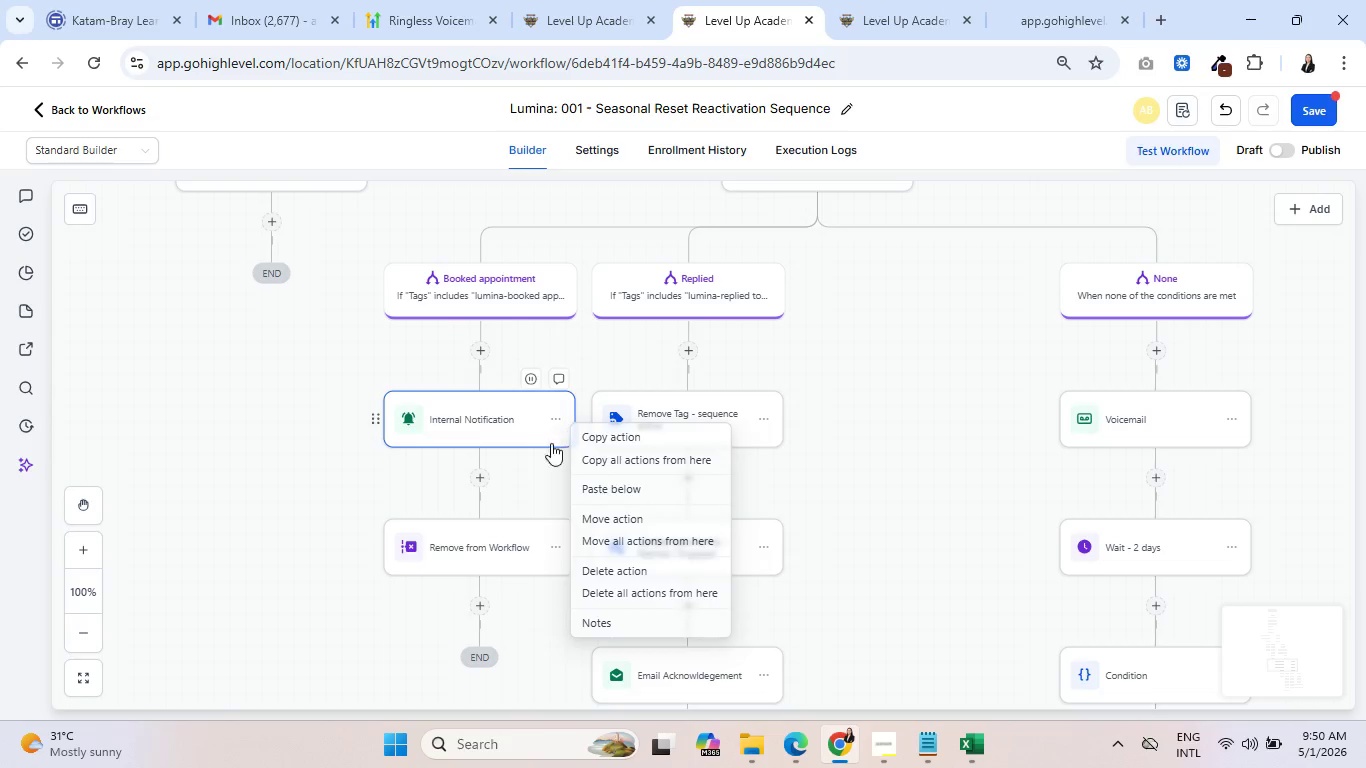 
mouse_move([889, 436])
 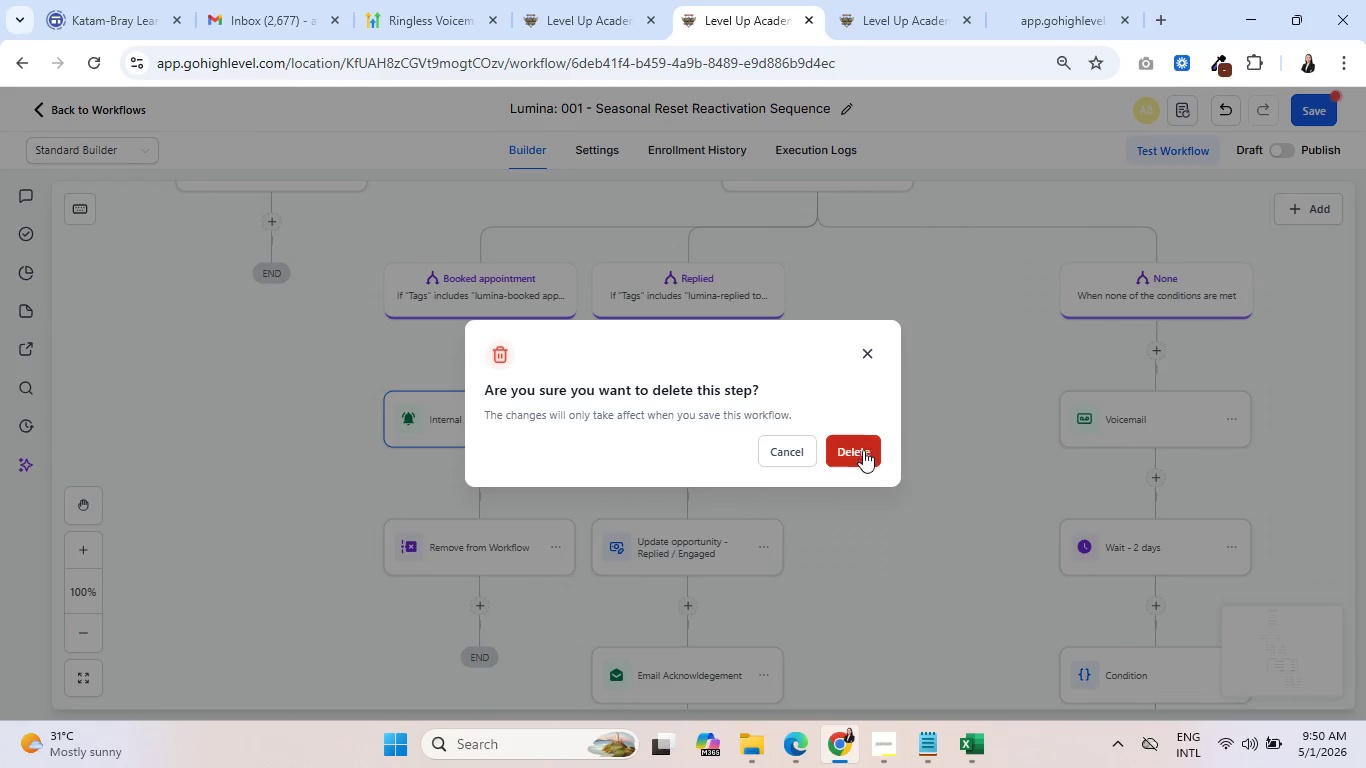 
left_click([863, 450])
 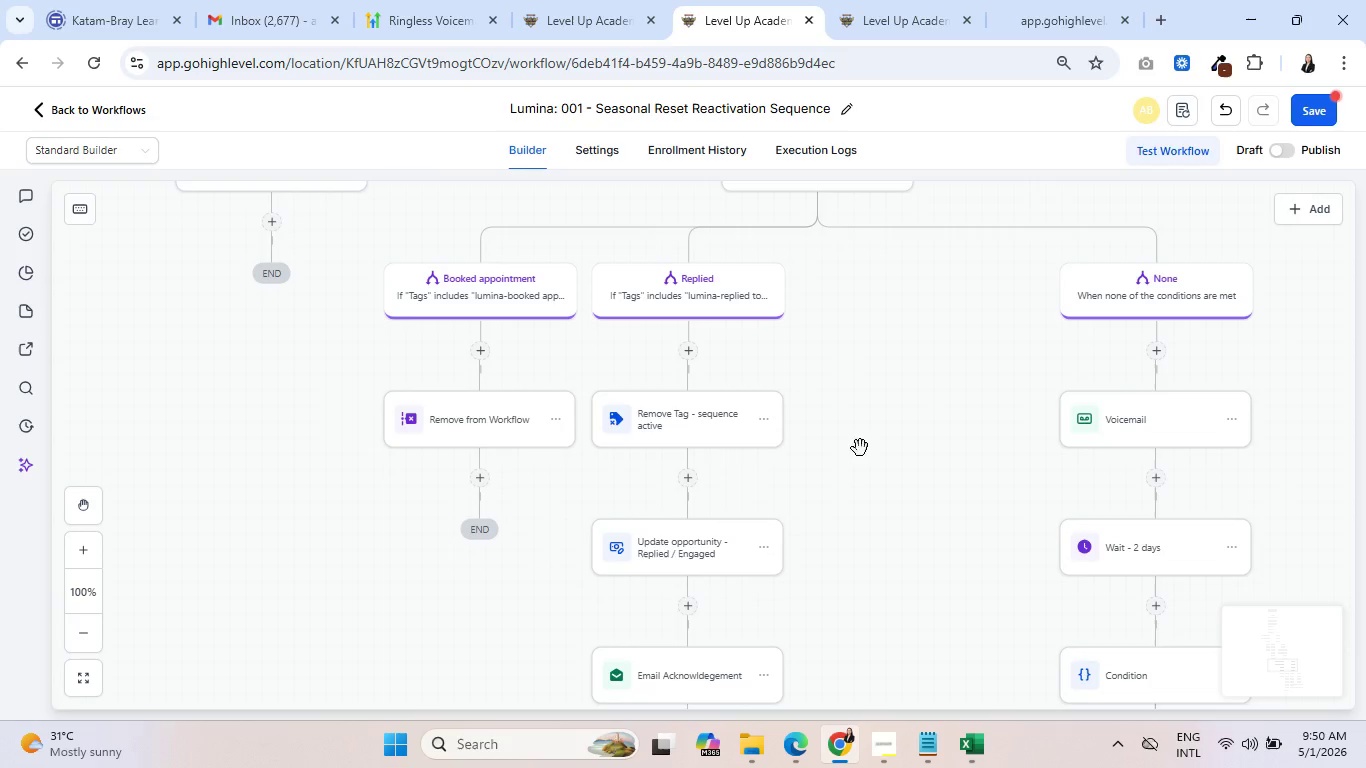 
left_click_drag(start_coordinate=[959, 415], to_coordinate=[734, 573])
 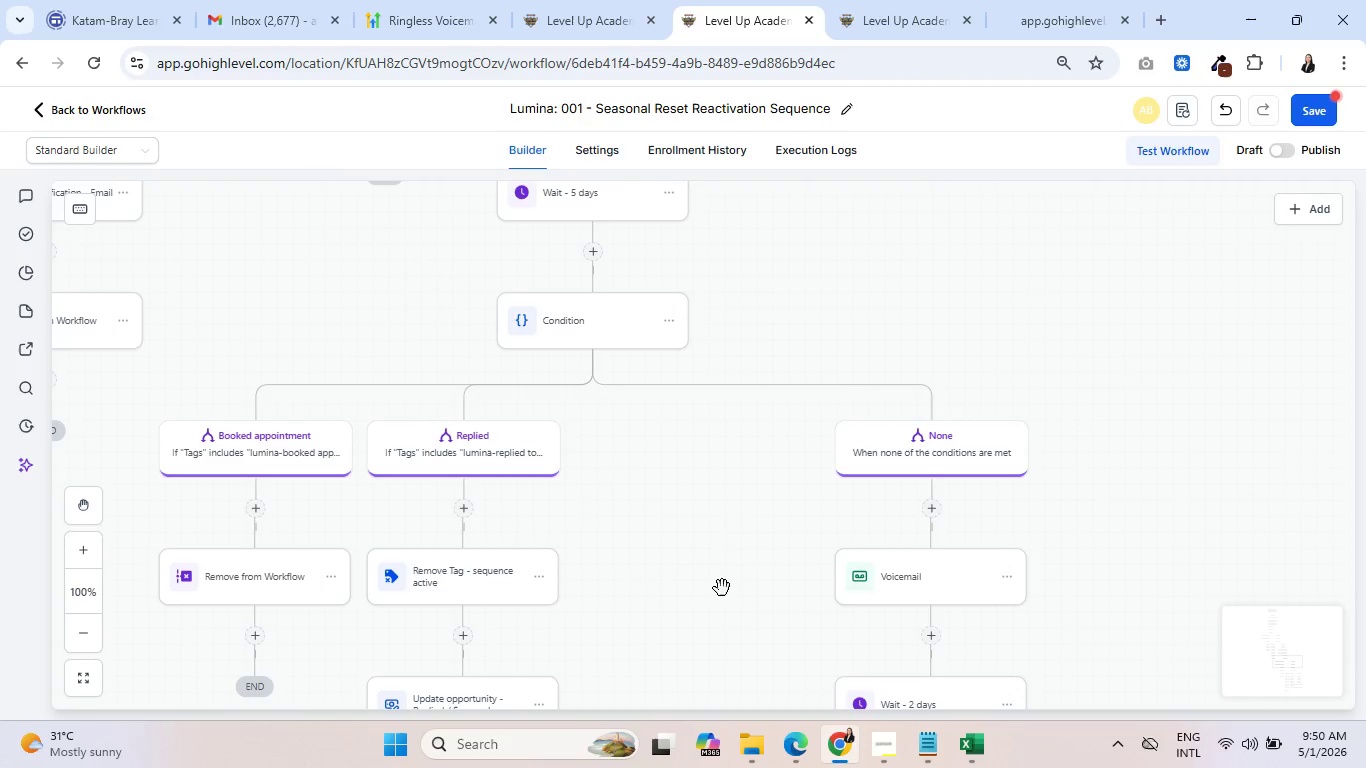 
left_click_drag(start_coordinate=[723, 589], to_coordinate=[712, 494])
 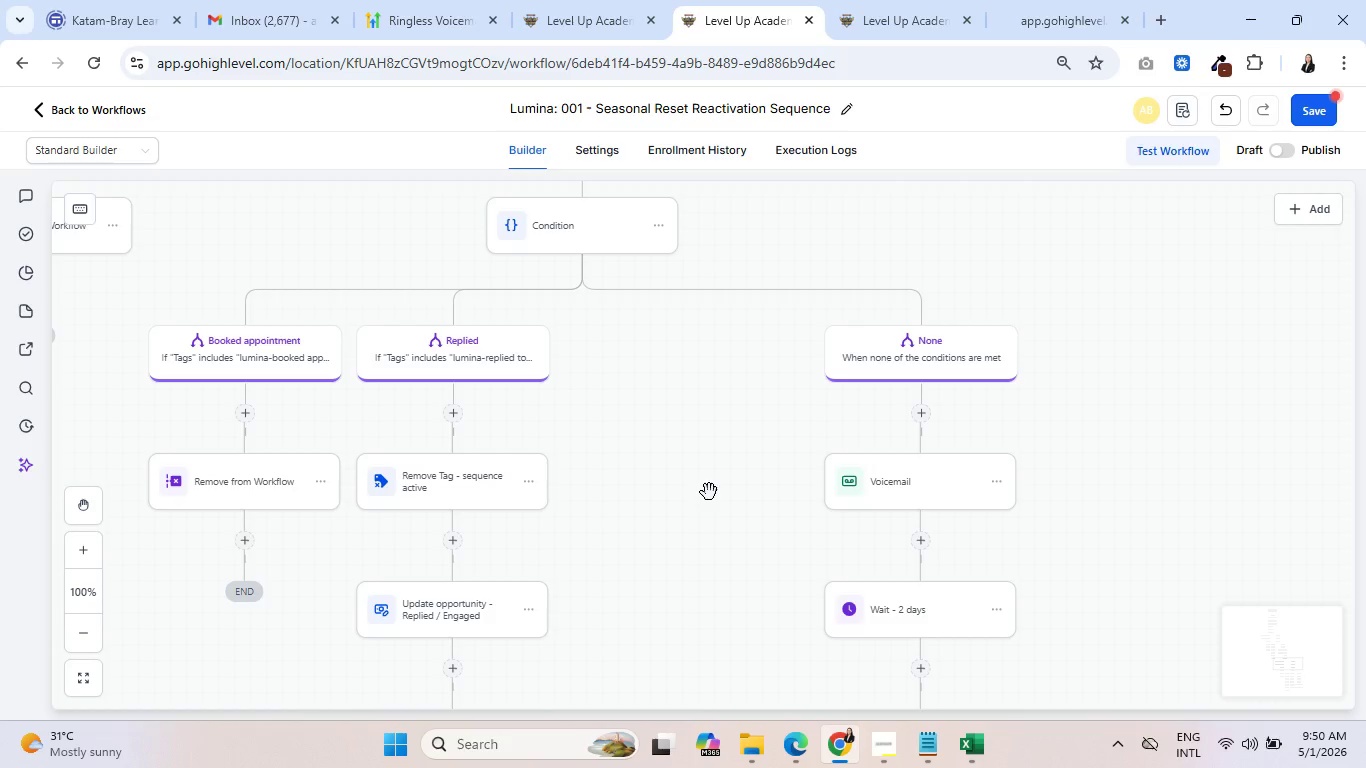 
left_click_drag(start_coordinate=[679, 599], to_coordinate=[652, 413])
 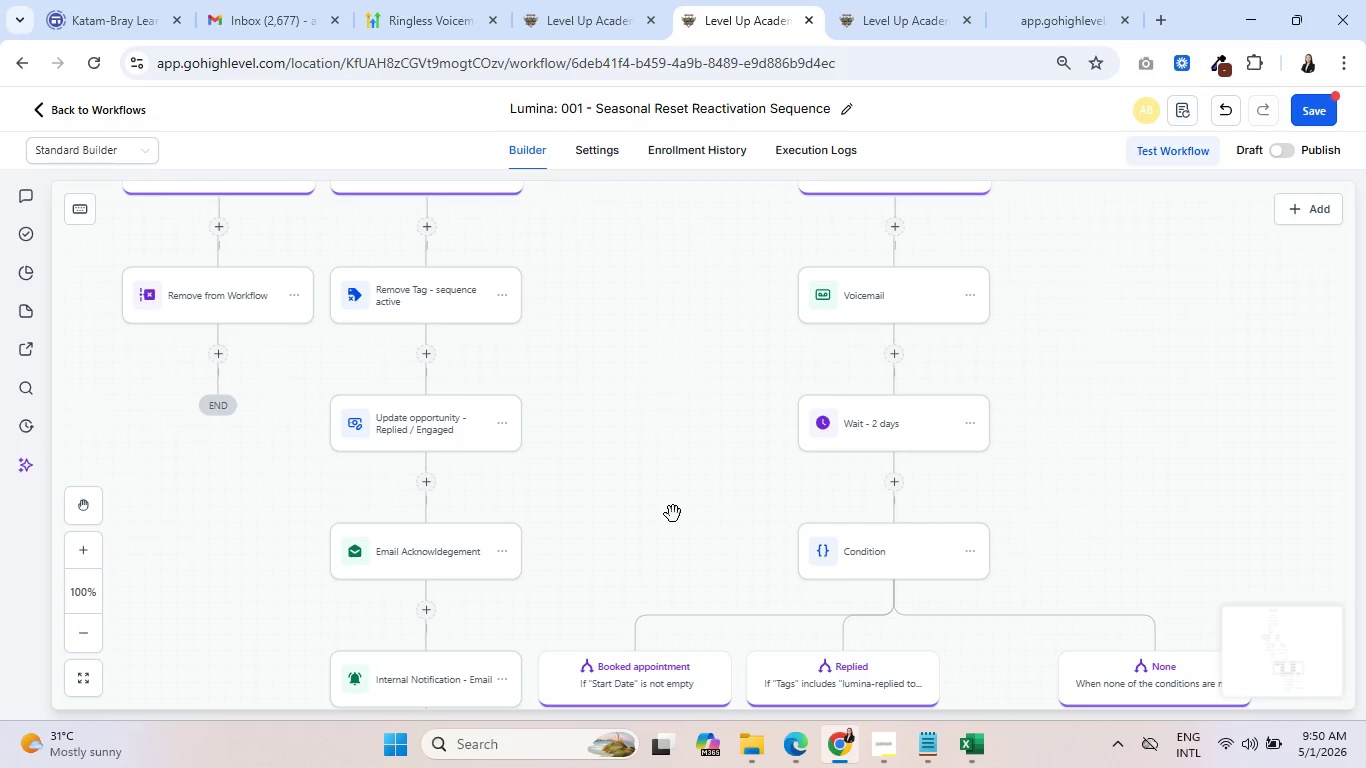 
left_click_drag(start_coordinate=[674, 514], to_coordinate=[554, 304])
 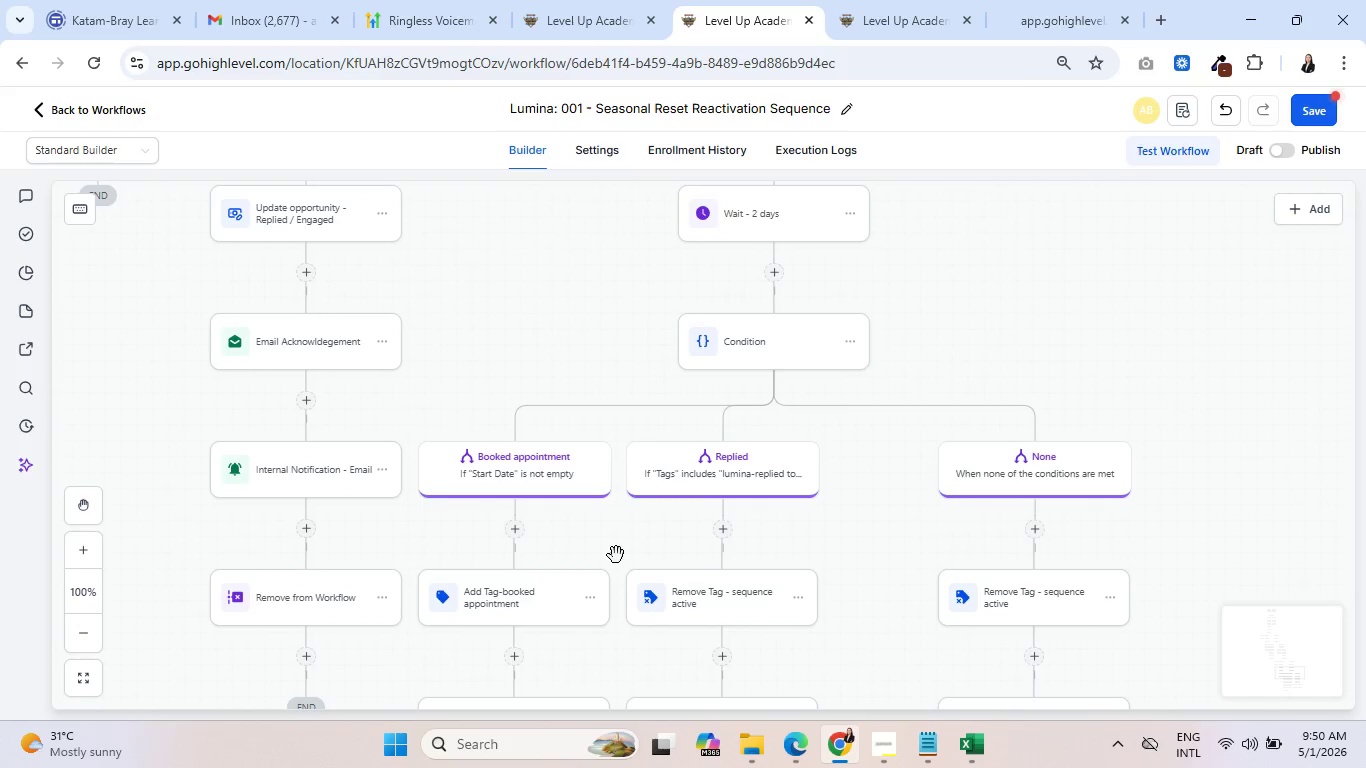 
left_click_drag(start_coordinate=[616, 555], to_coordinate=[617, 502])
 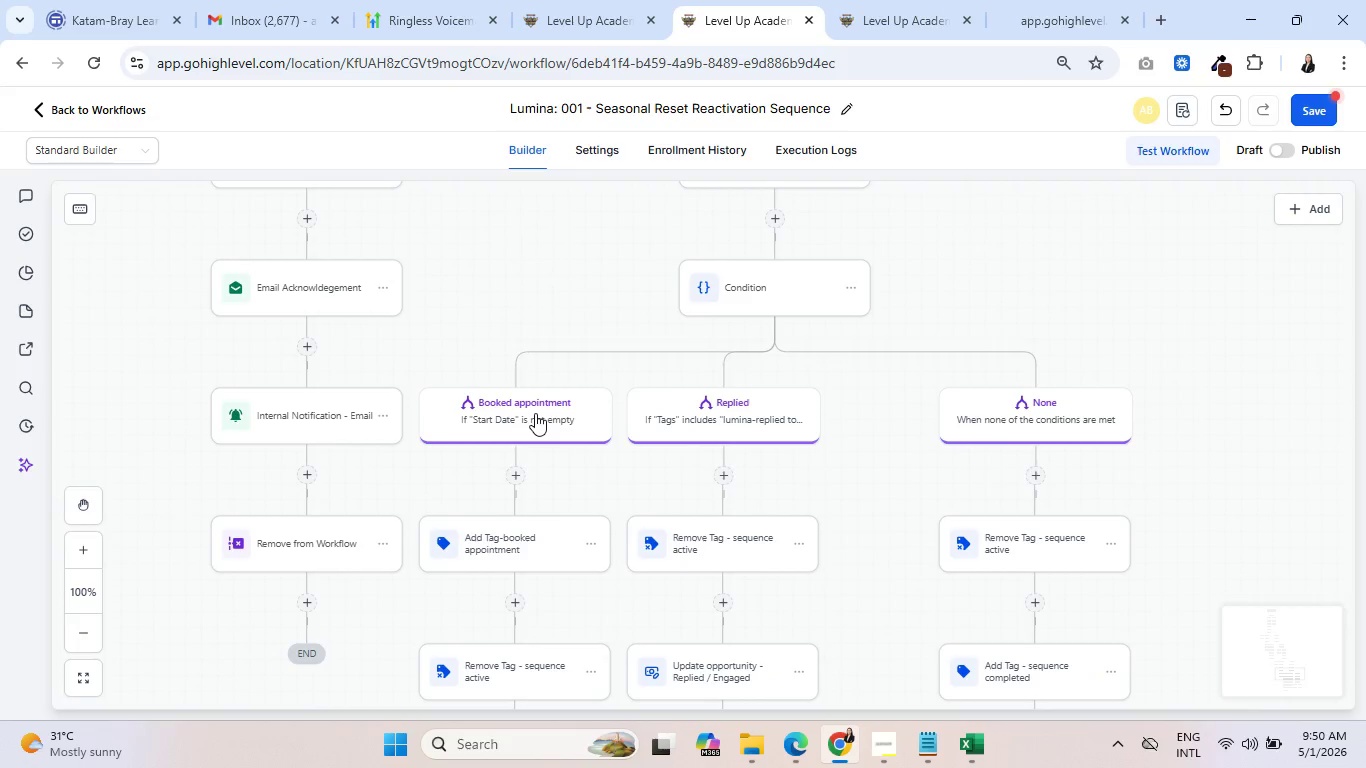 
left_click([535, 413])
 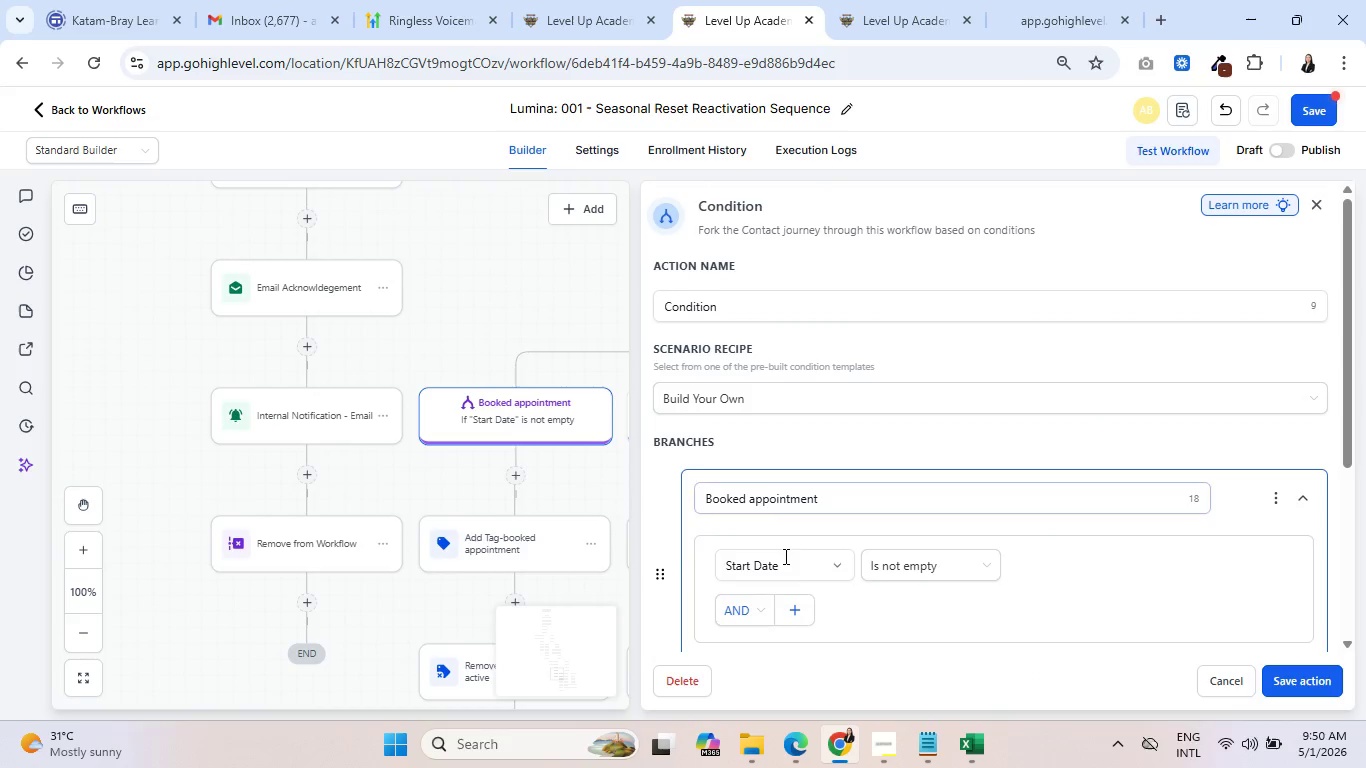 
left_click_drag(start_coordinate=[779, 562], to_coordinate=[719, 558])
 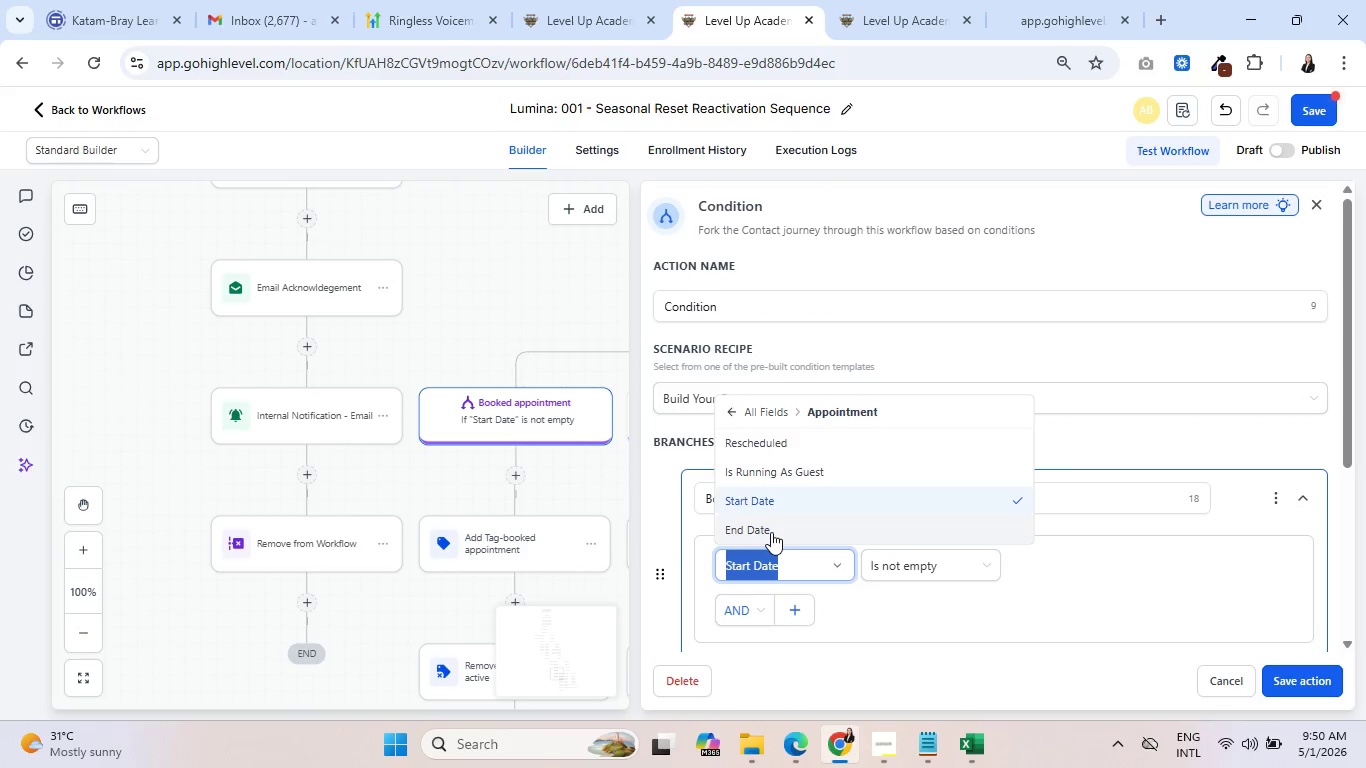 
key(Backspace)
 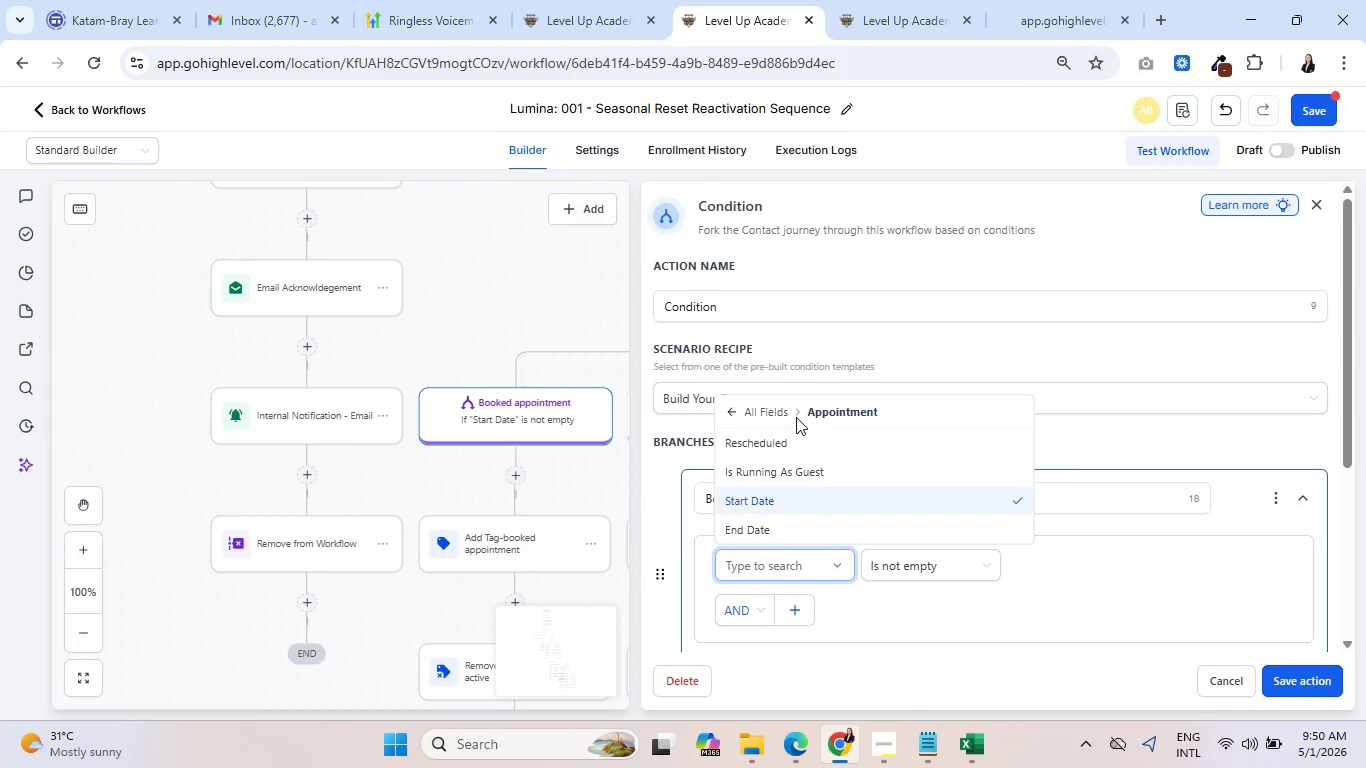 
left_click([767, 408])
 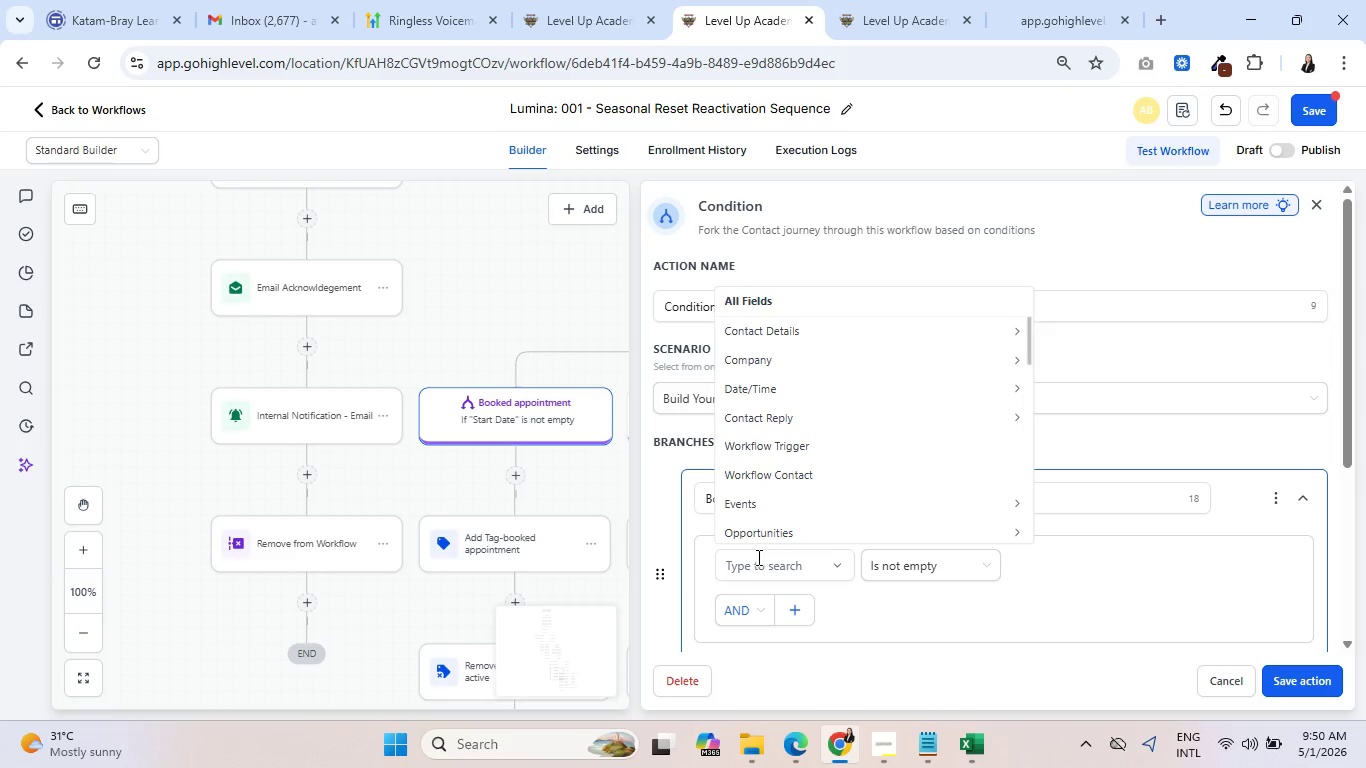 
left_click([757, 563])
 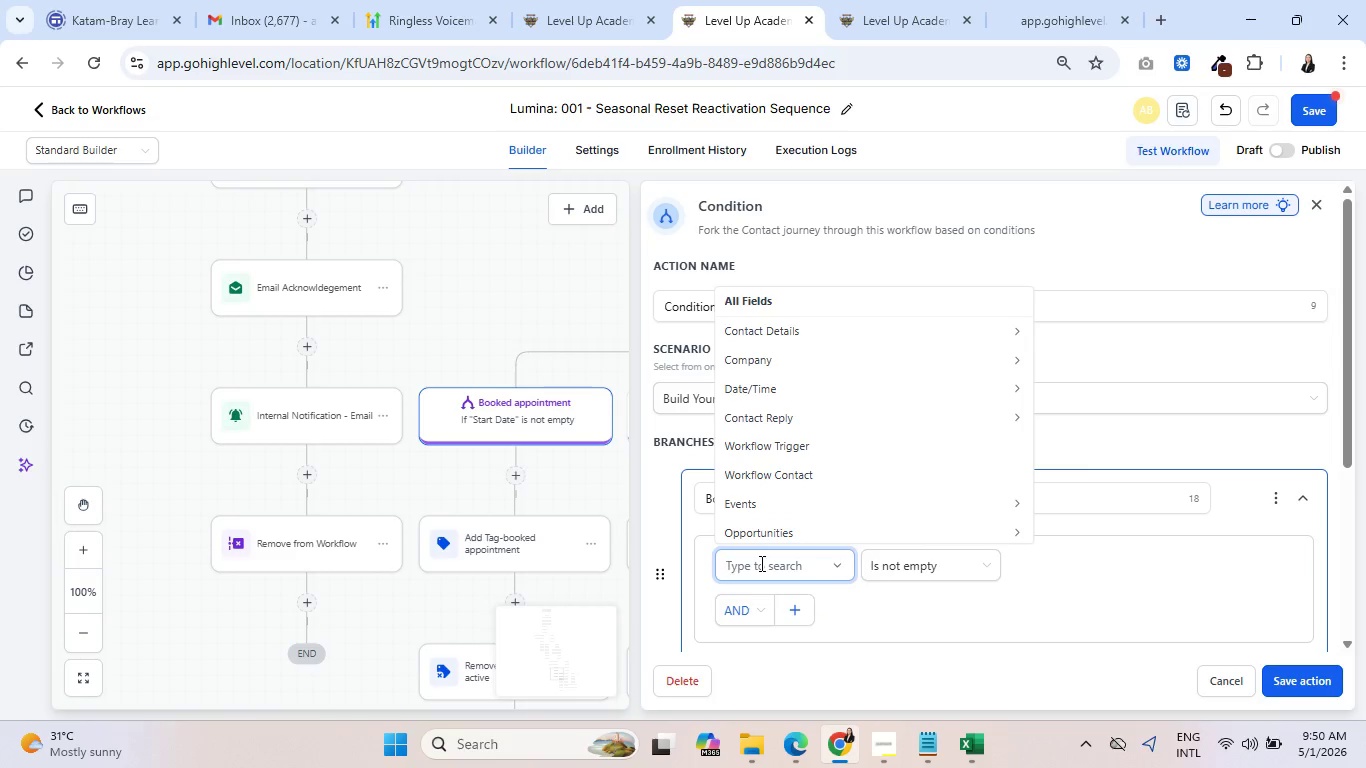 
type(tag)
 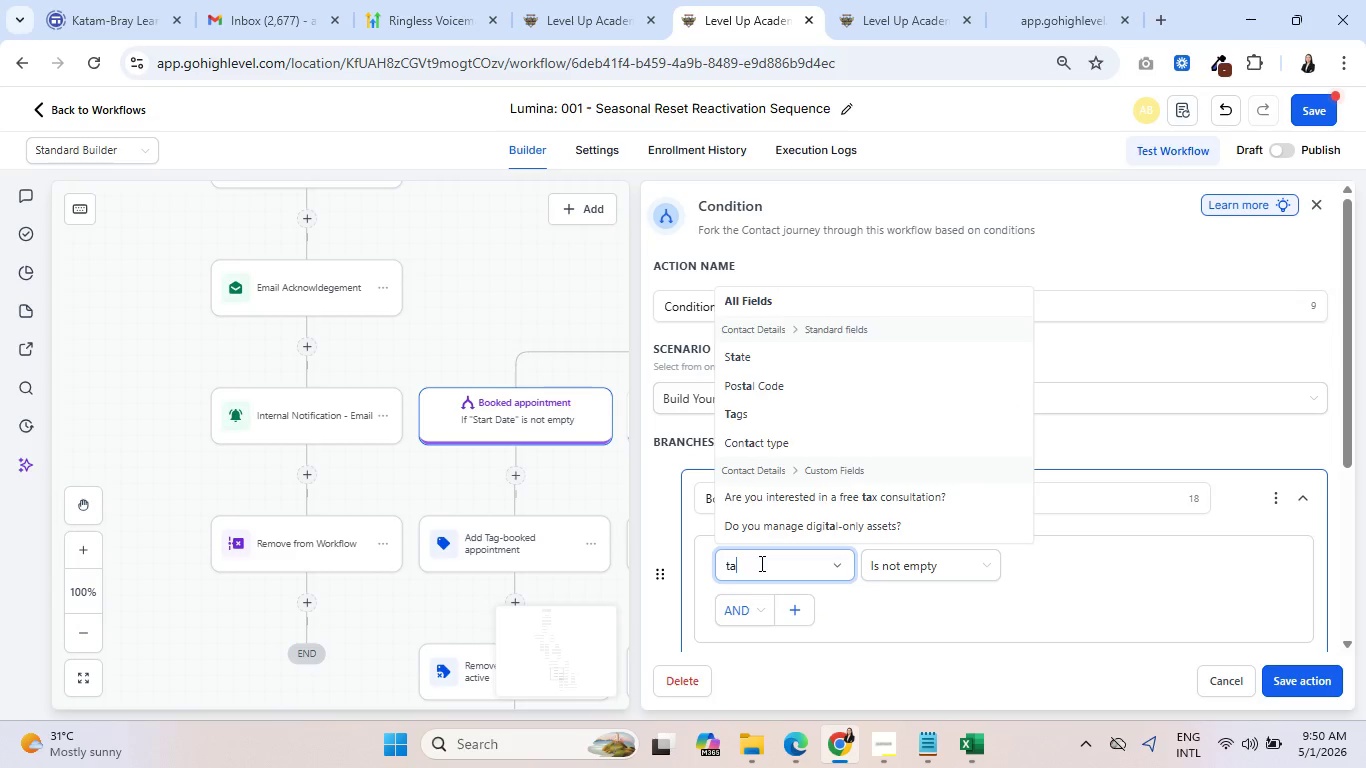 
key(S)
 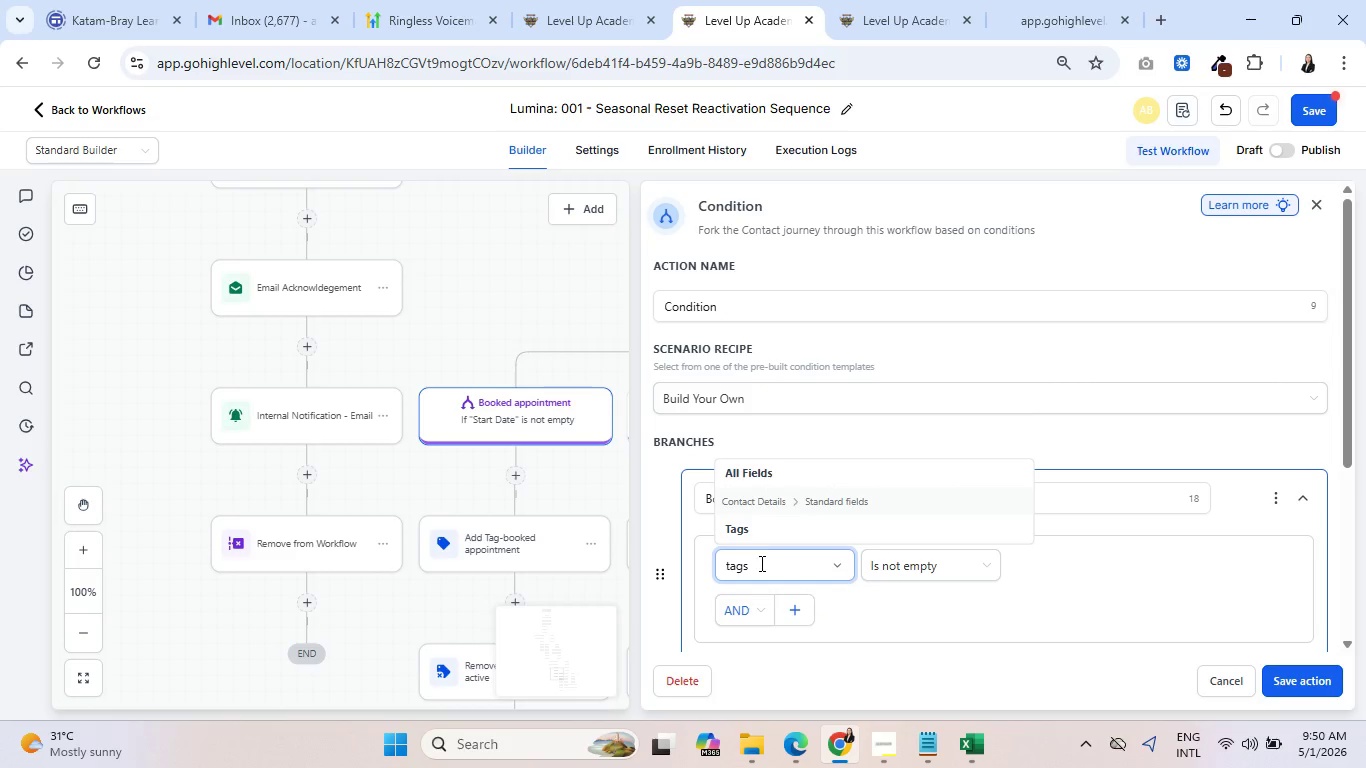 
left_click([771, 526])
 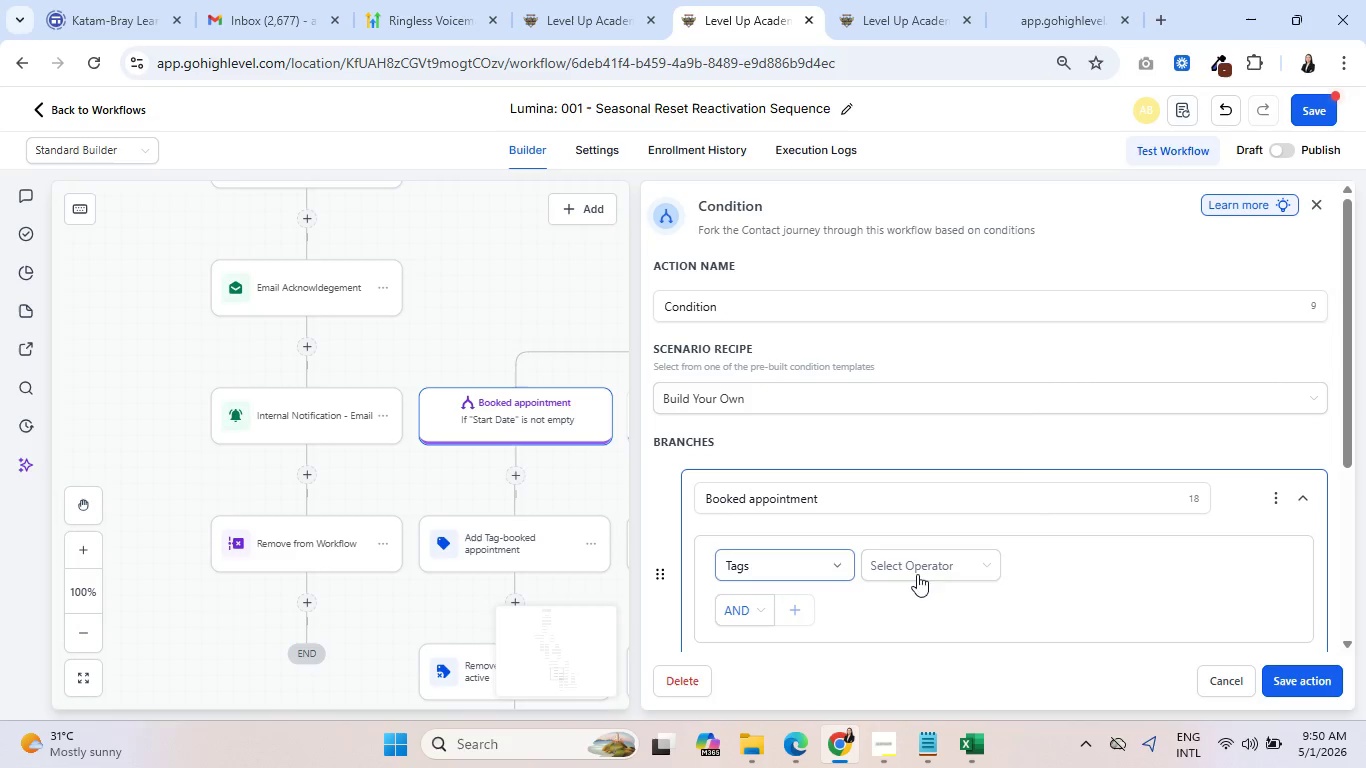 
left_click([944, 577])
 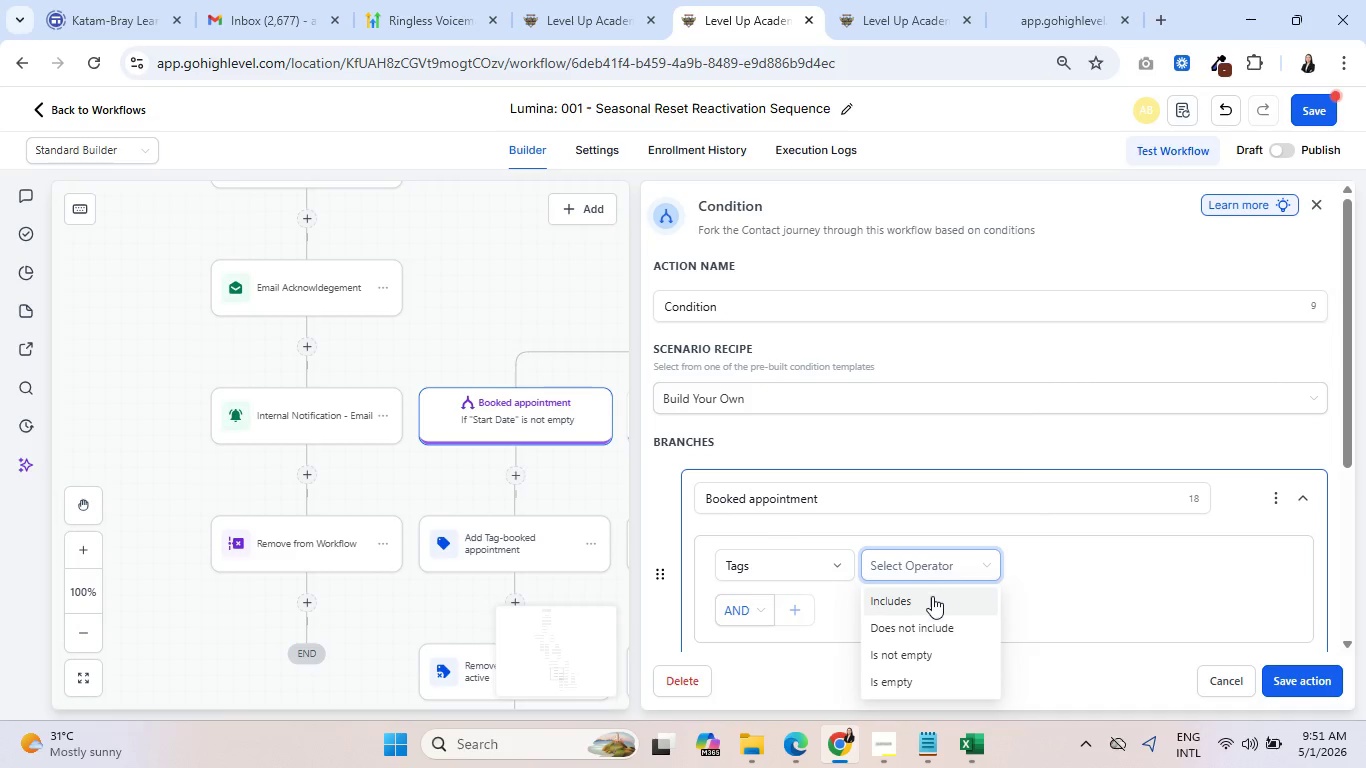 
left_click([932, 602])
 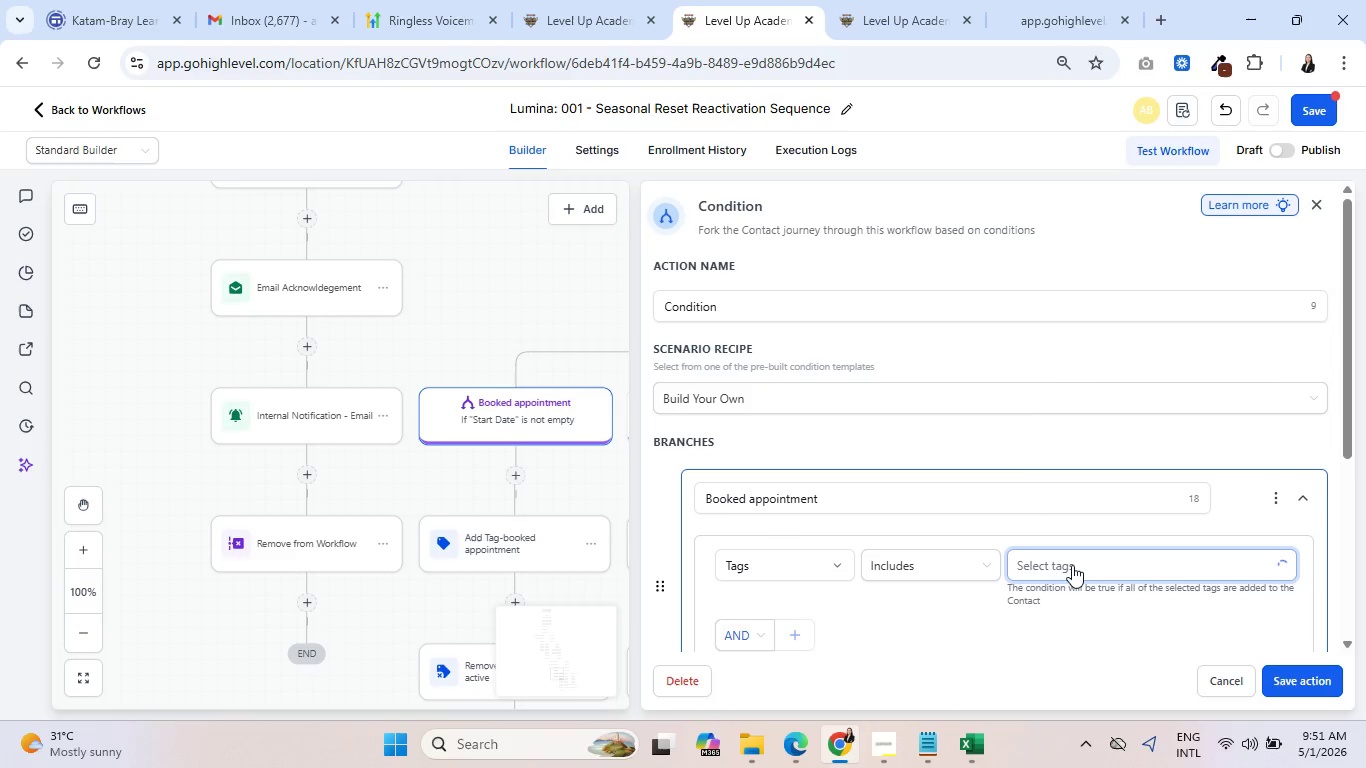 
left_click([1072, 565])
 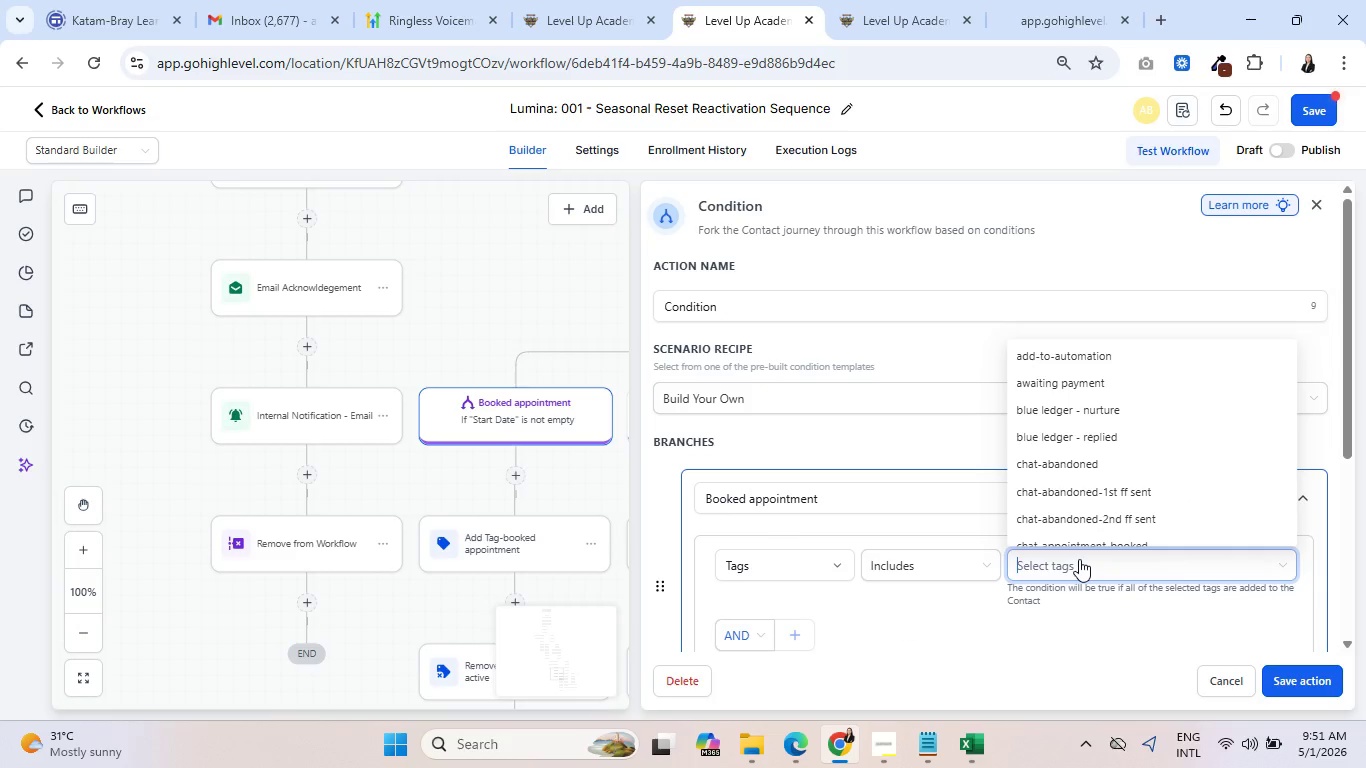 
type(lumin)
 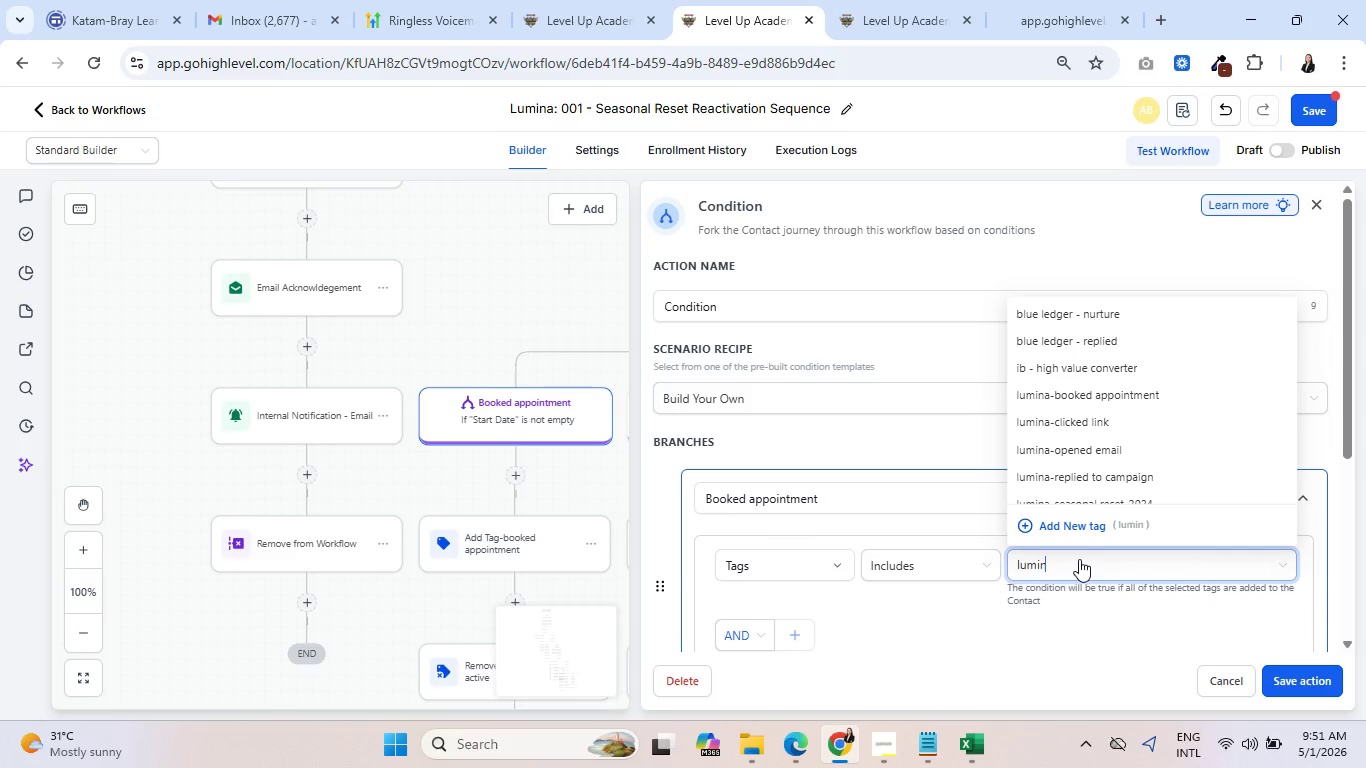 
key(A)
 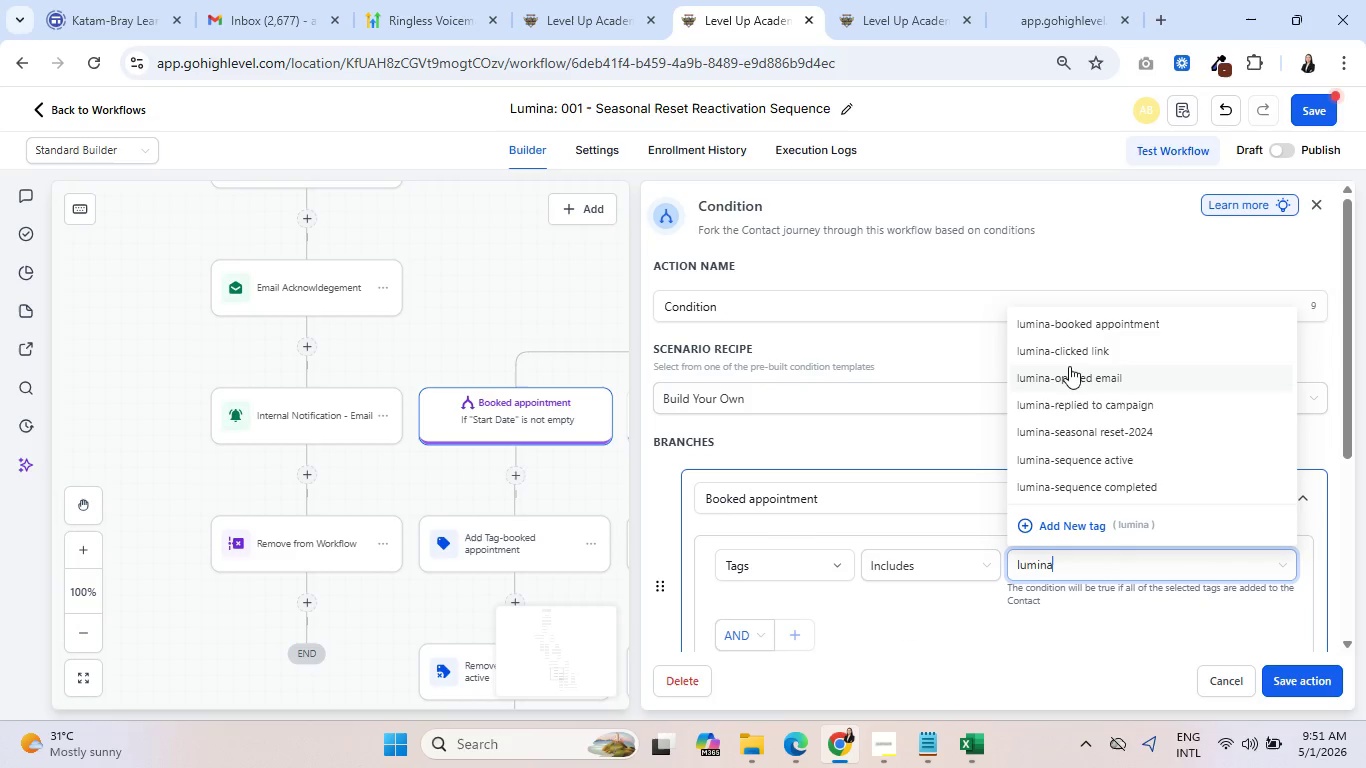 
left_click([1072, 322])
 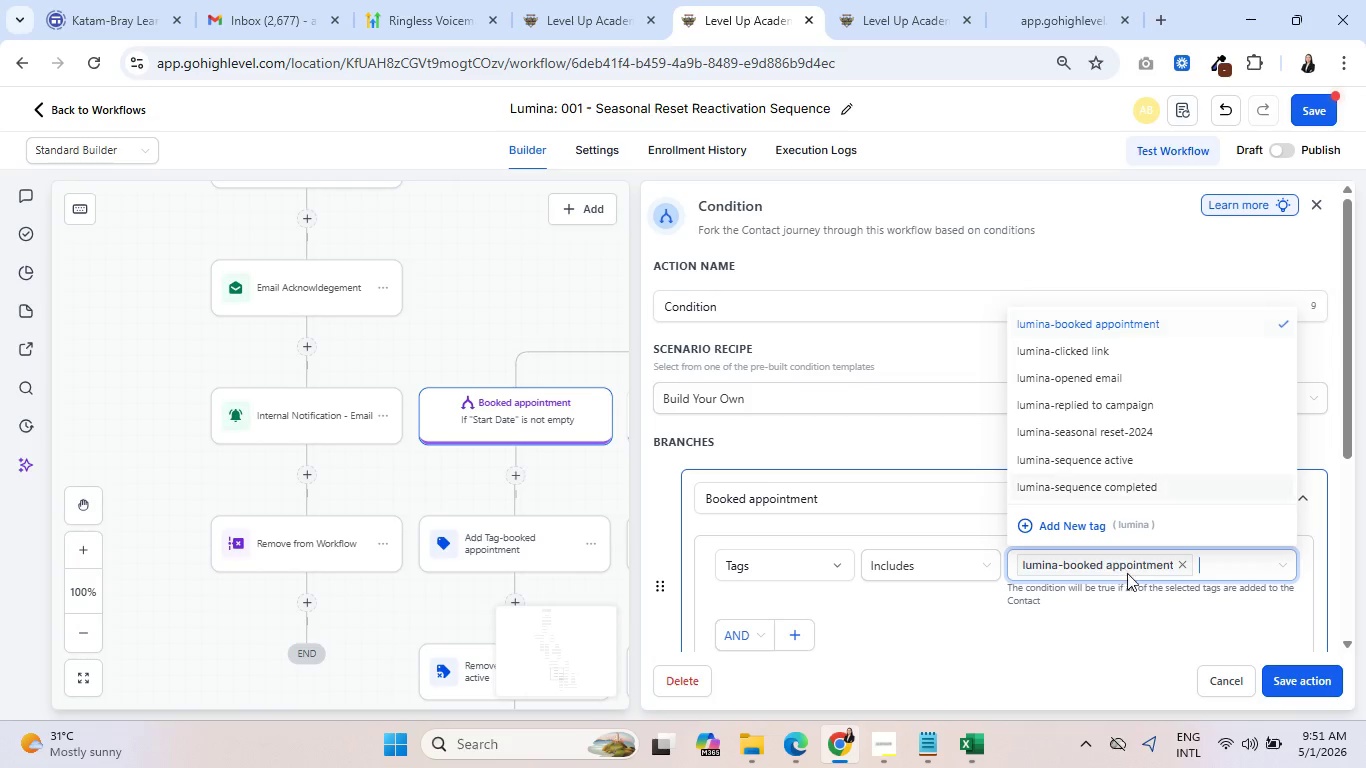 
left_click([1059, 649])
 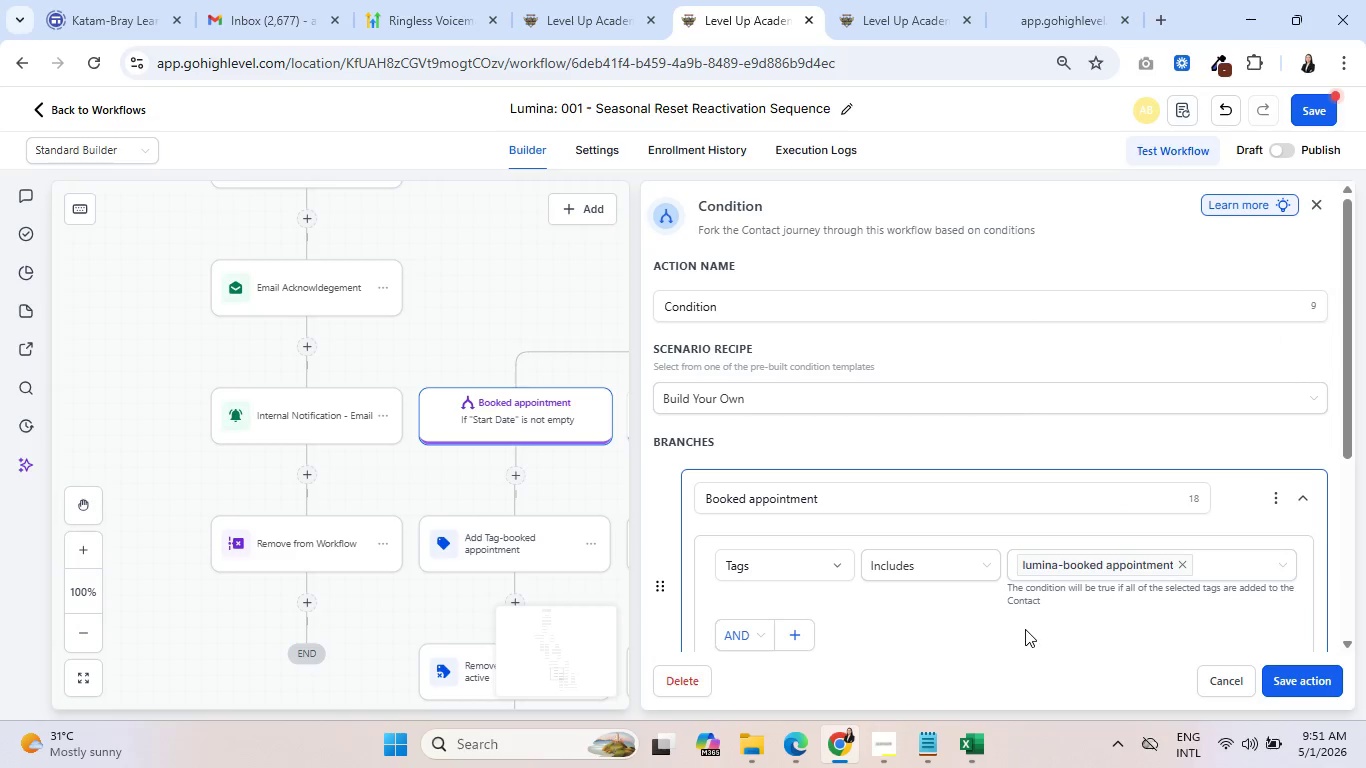 
scroll: coordinate [1025, 627], scroll_direction: down, amount: 1.0
 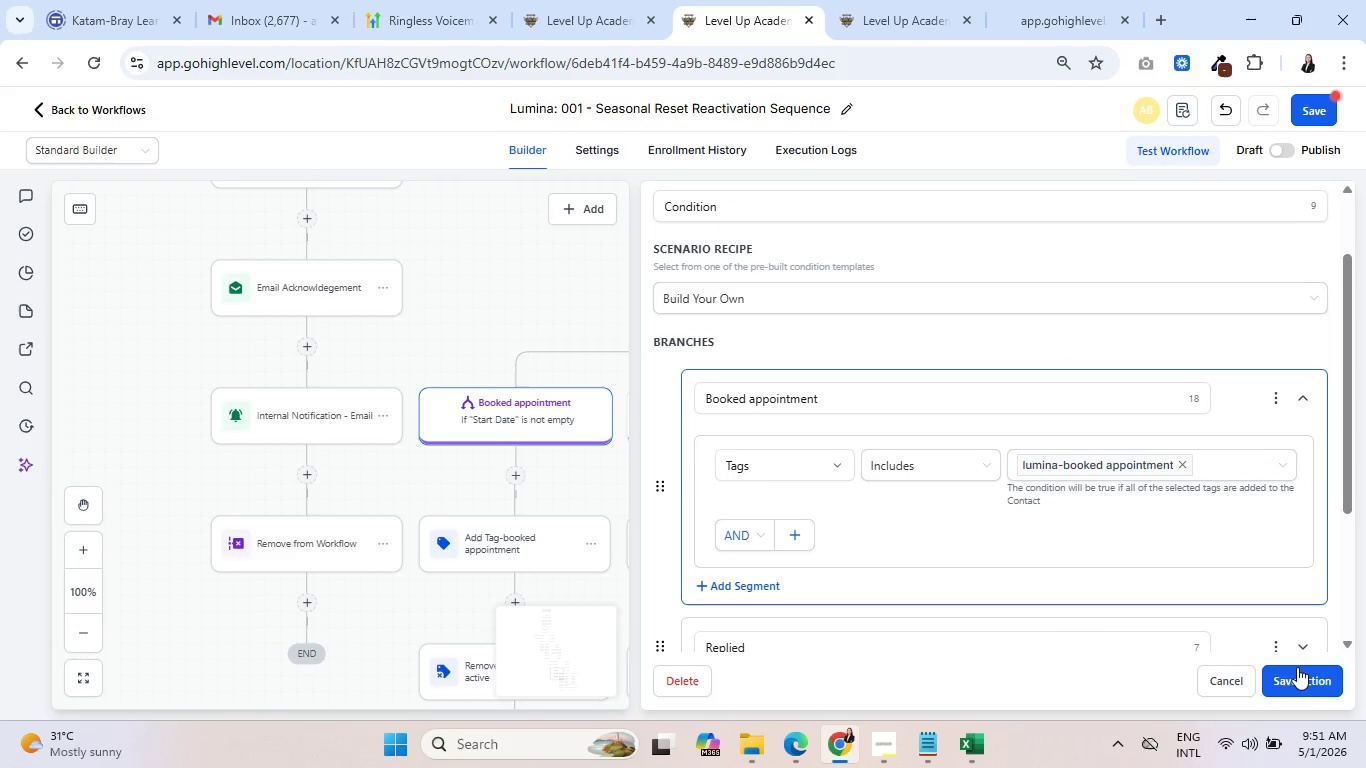 
left_click([1306, 674])
 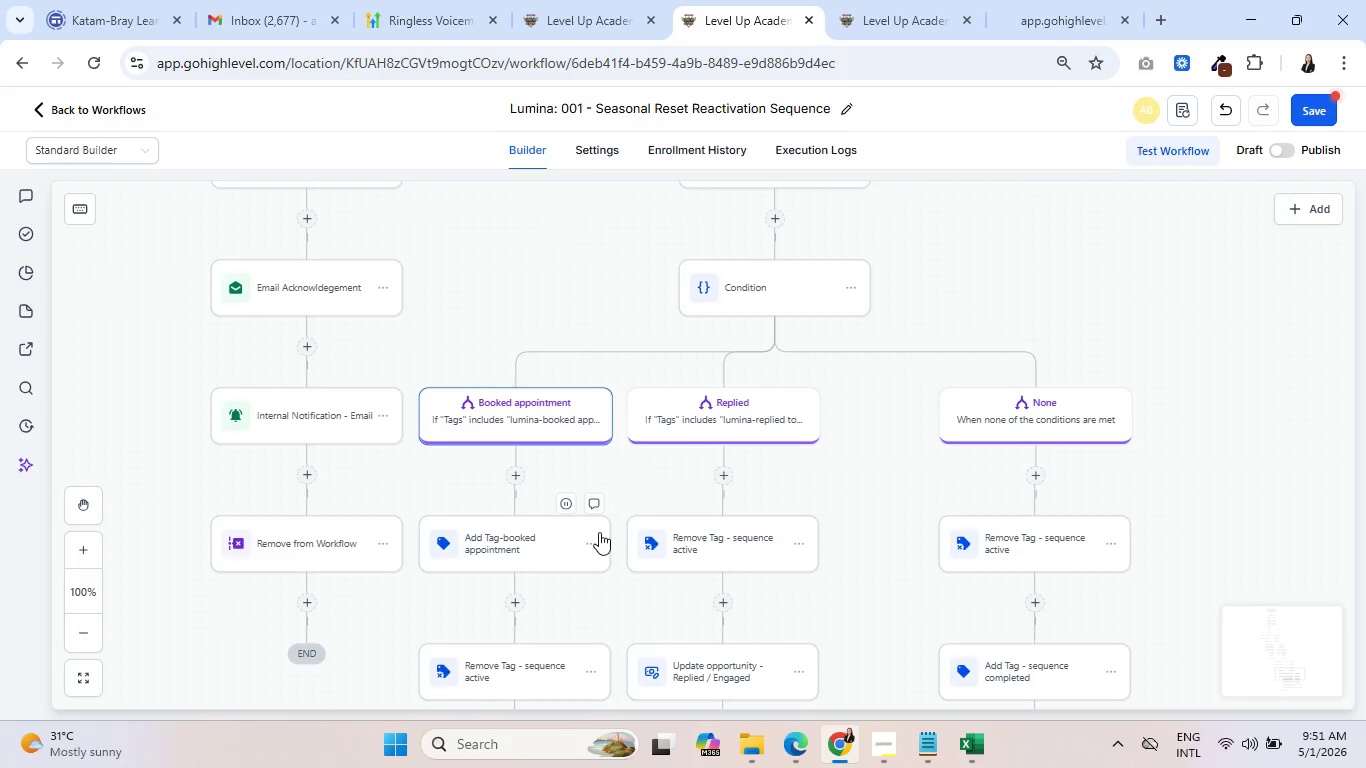 
left_click([586, 542])
 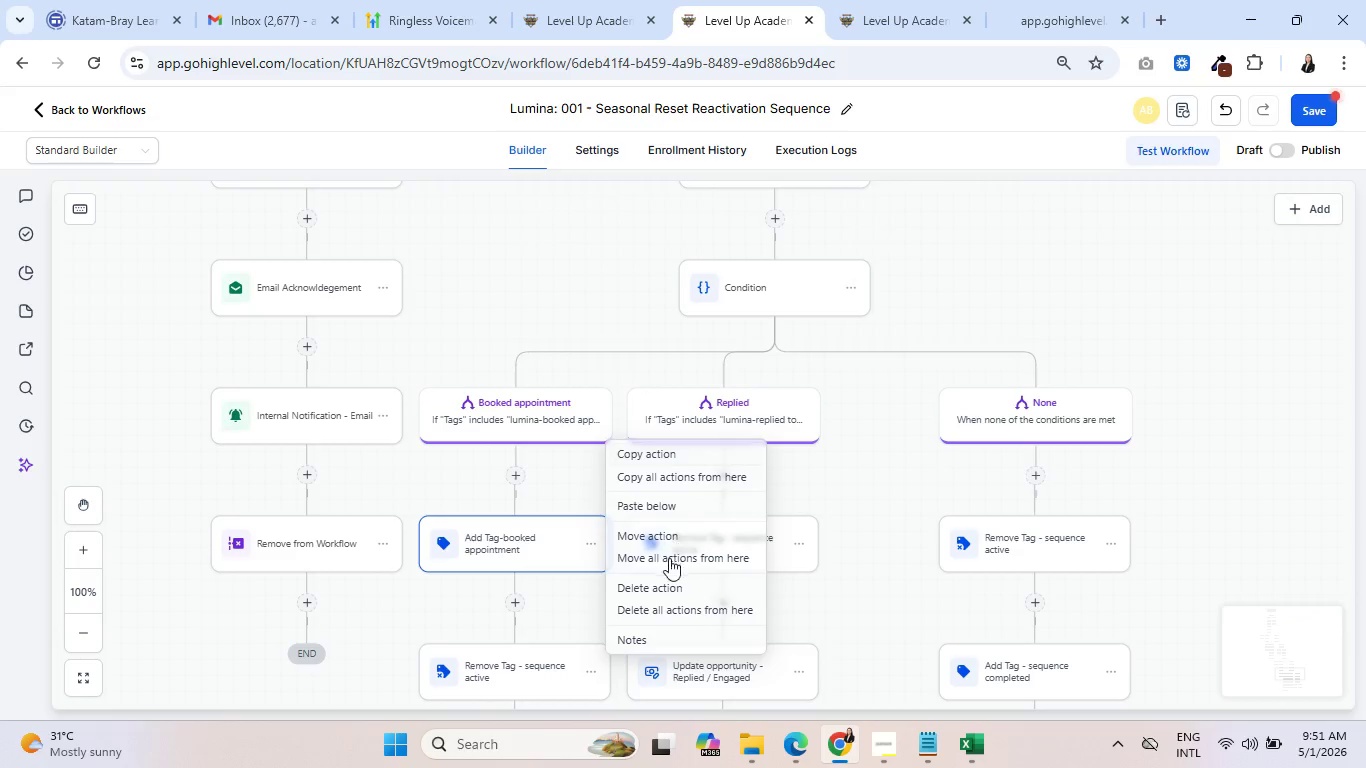 
left_click([668, 580])
 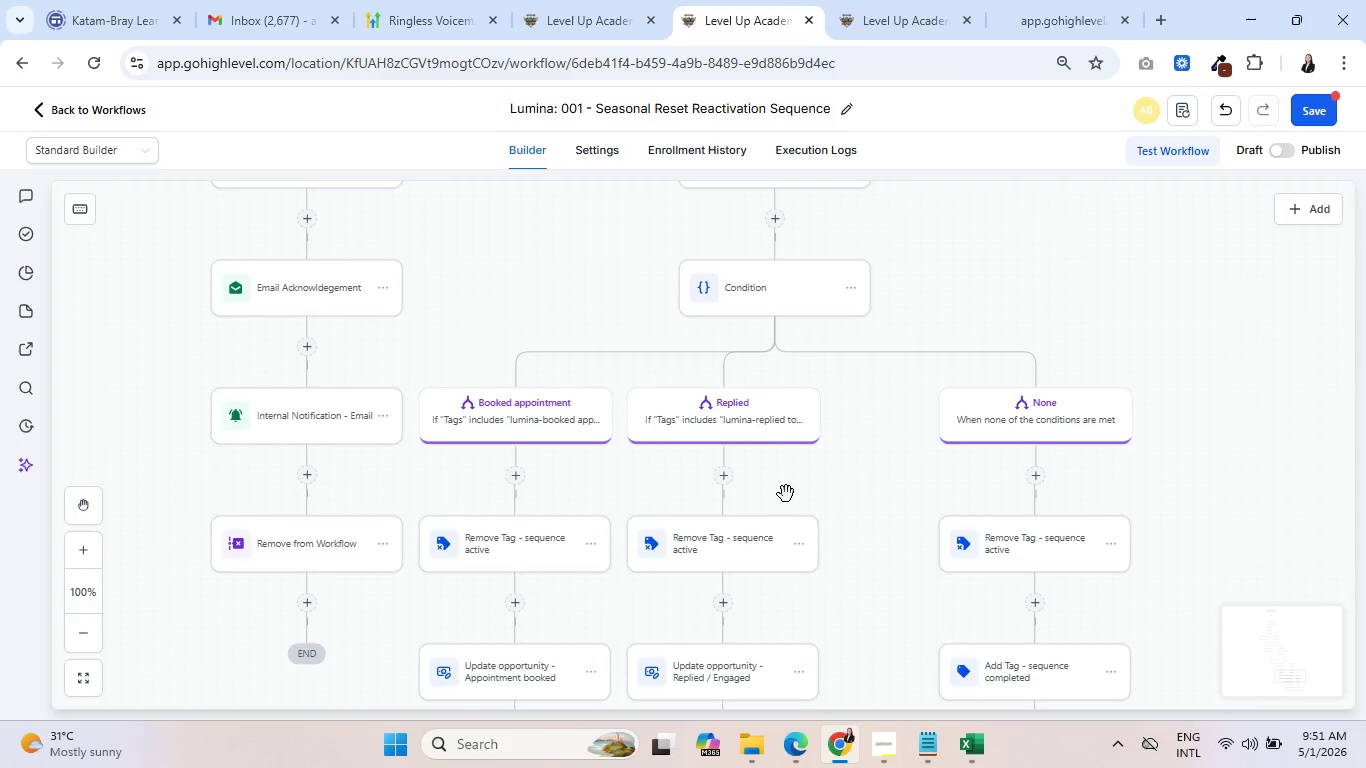 
left_click([594, 543])
 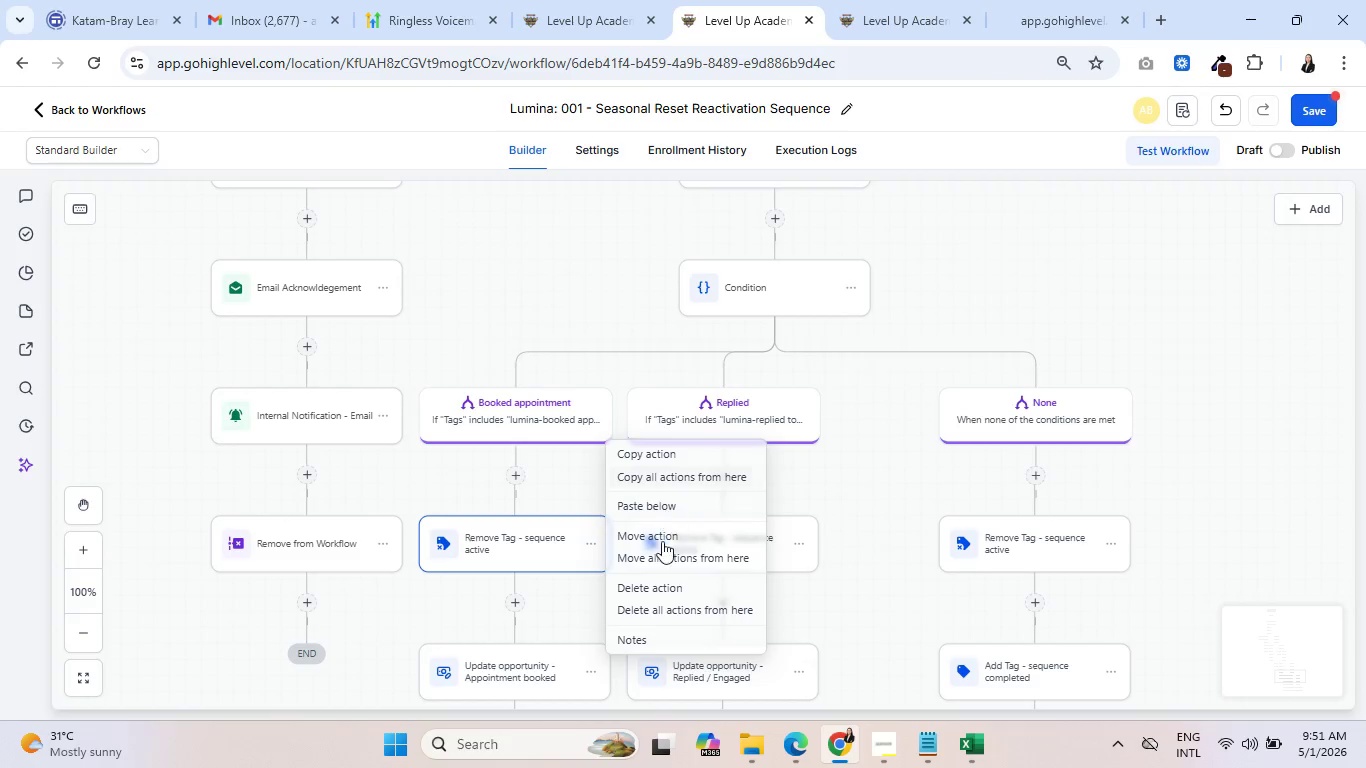 
left_click([656, 589])
 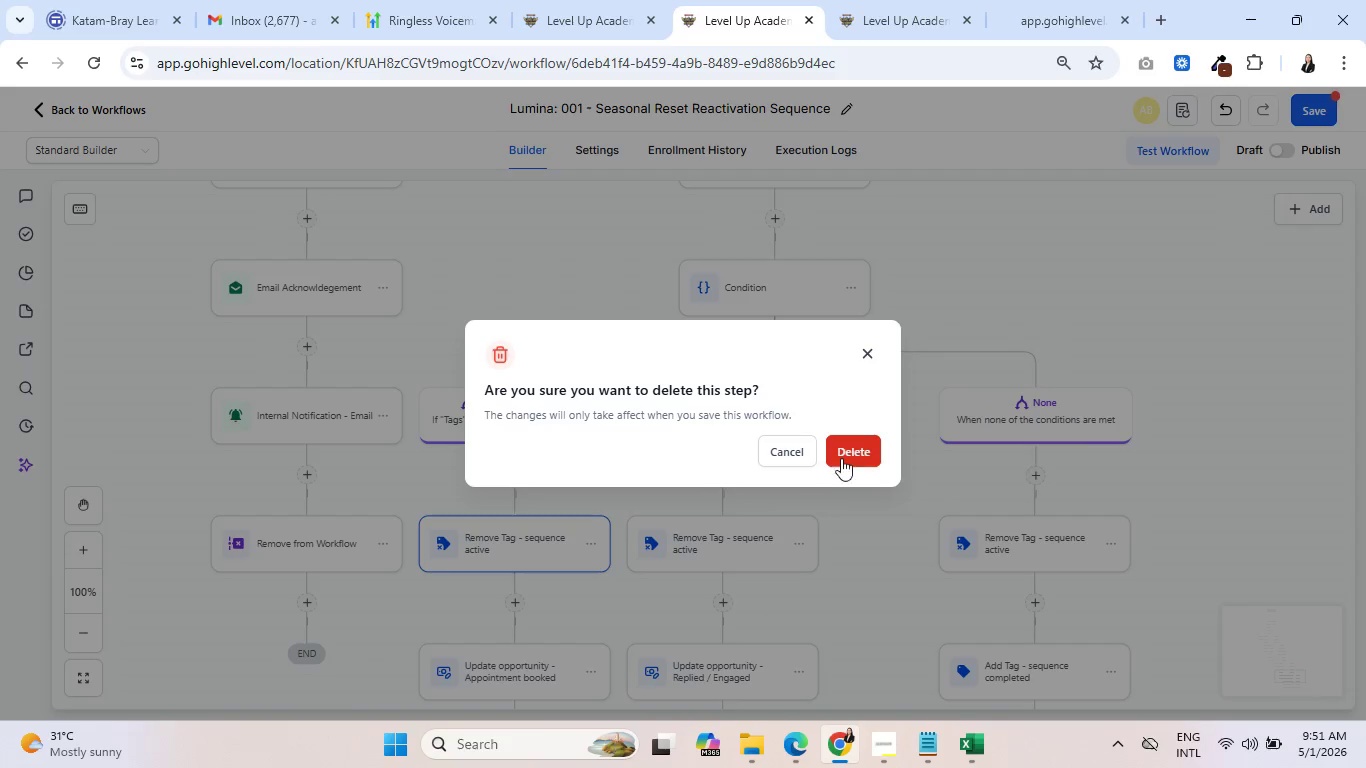 
left_click([846, 454])
 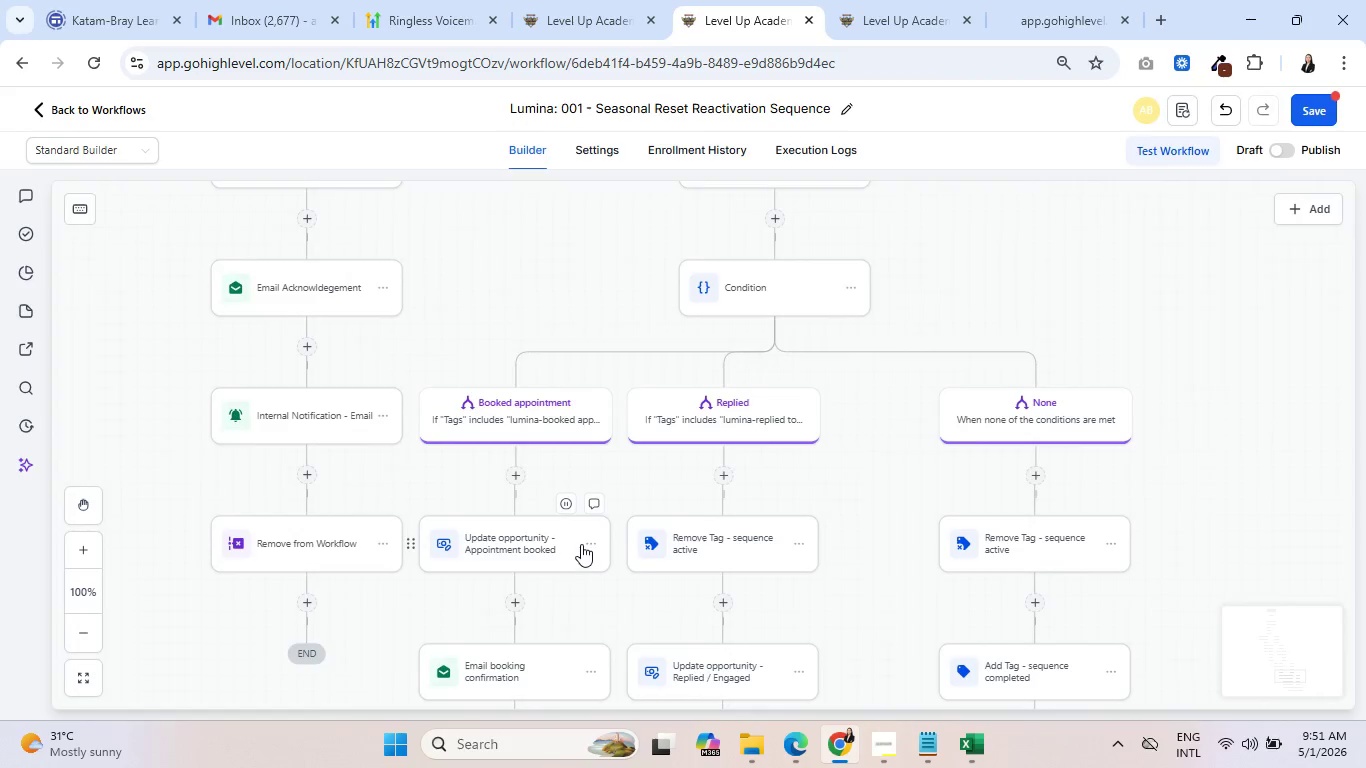 
left_click([590, 540])
 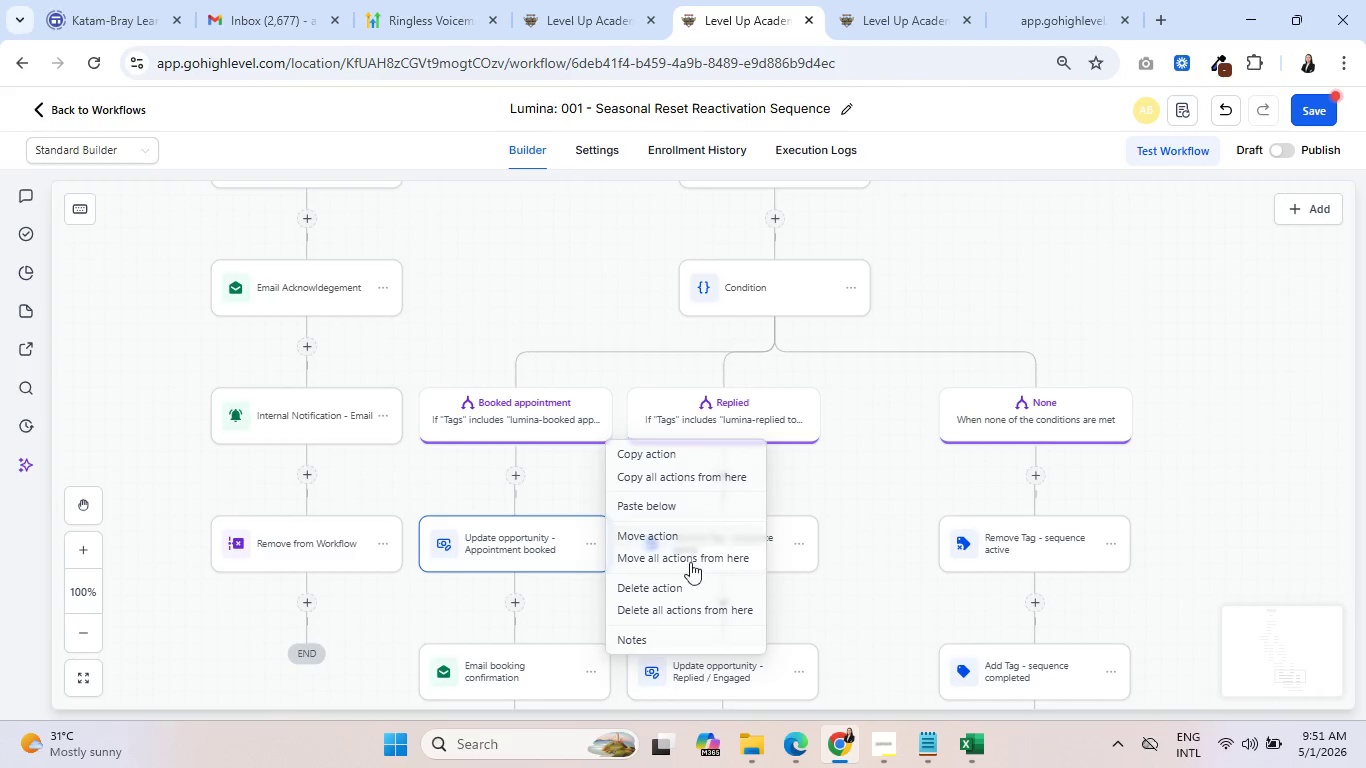 
left_click([684, 585])
 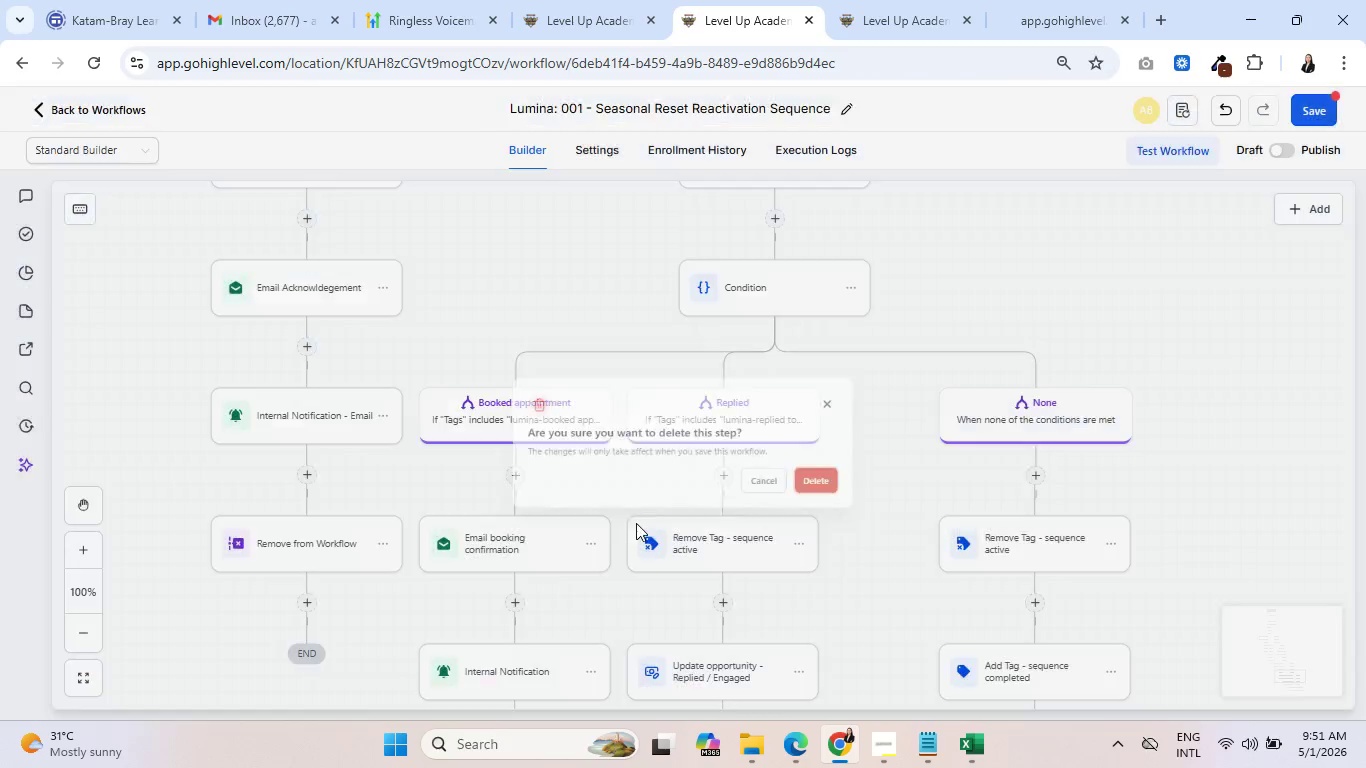 
left_click([589, 544])
 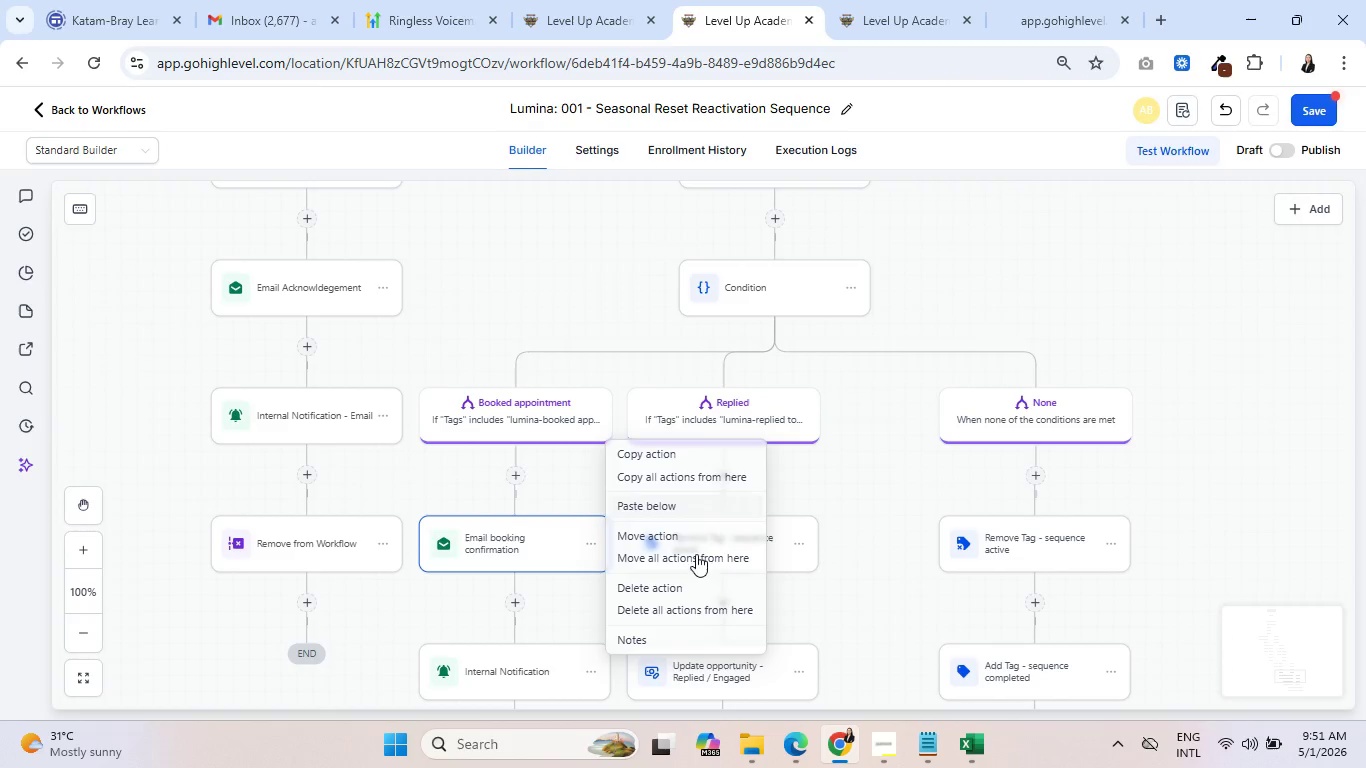 
left_click([691, 583])
 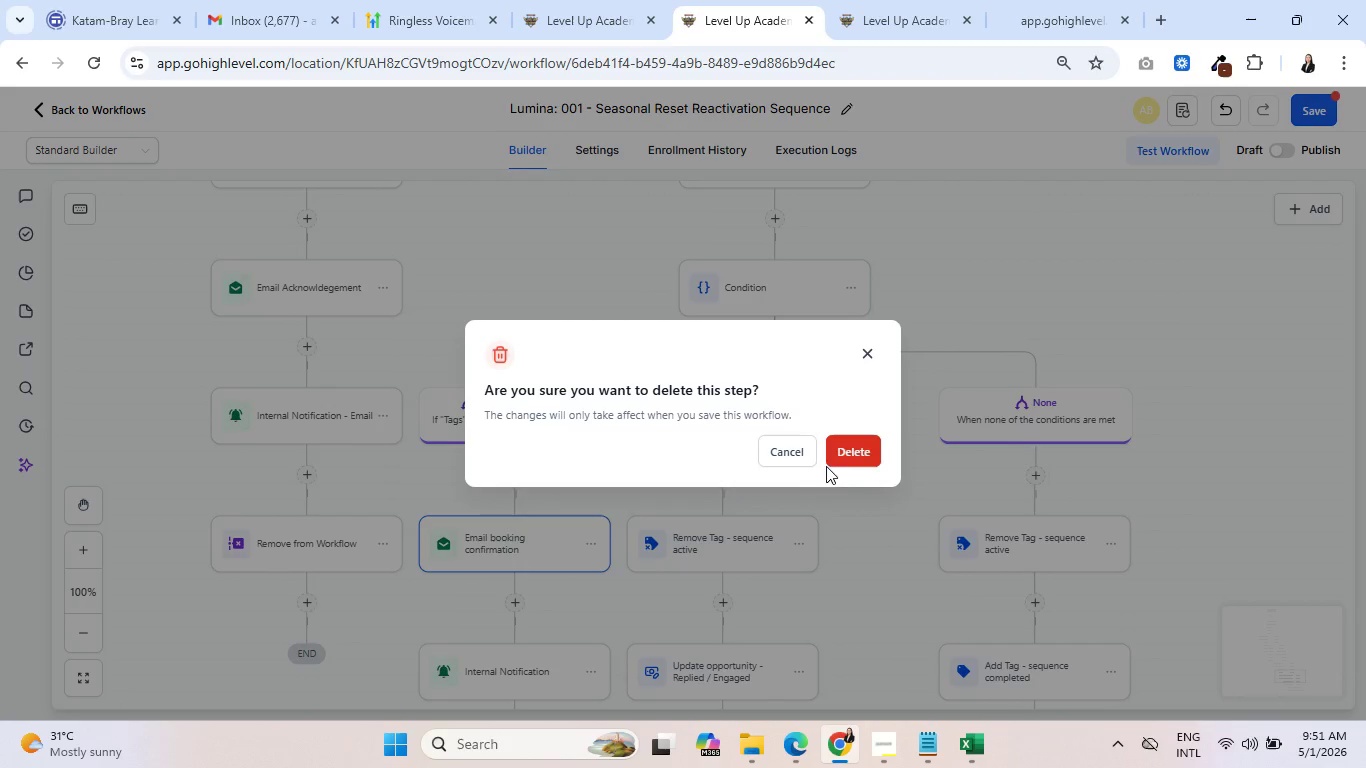 
left_click([849, 447])
 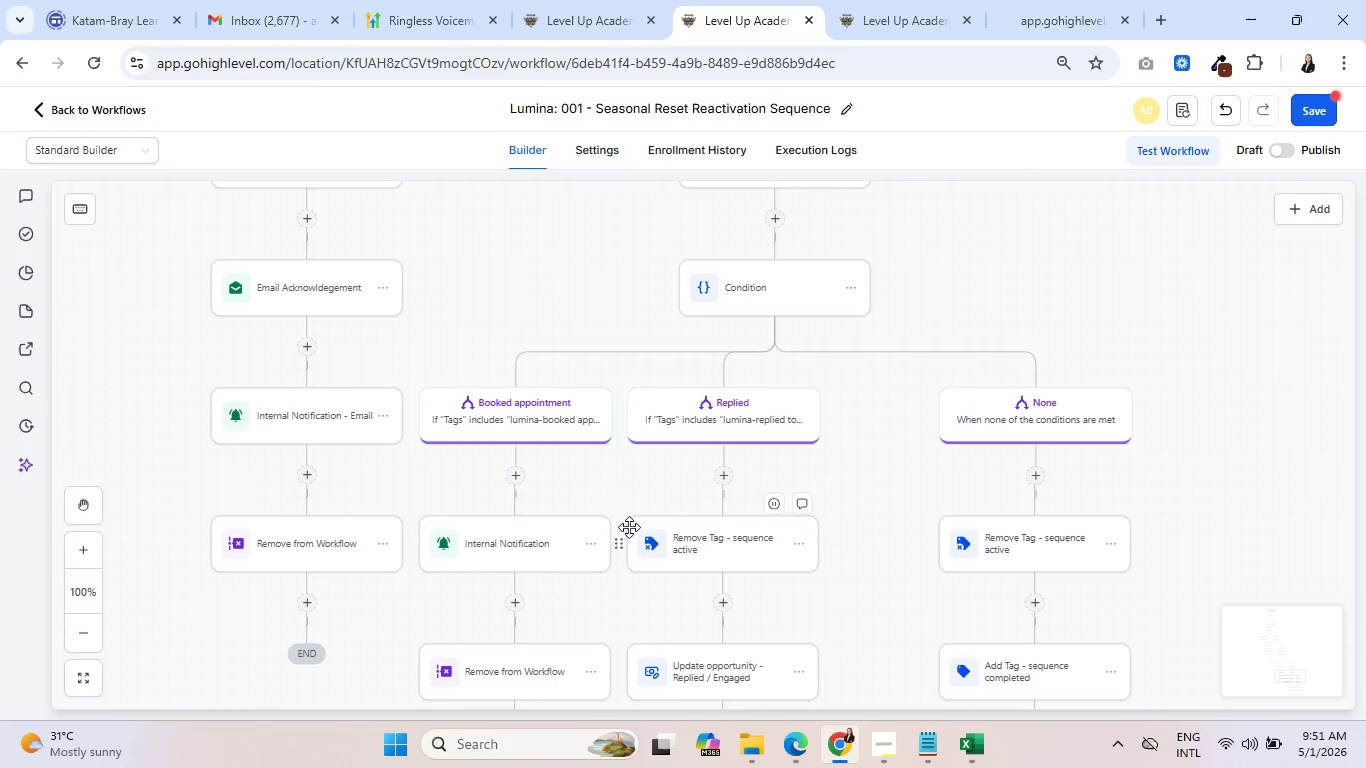 
left_click([588, 540])
 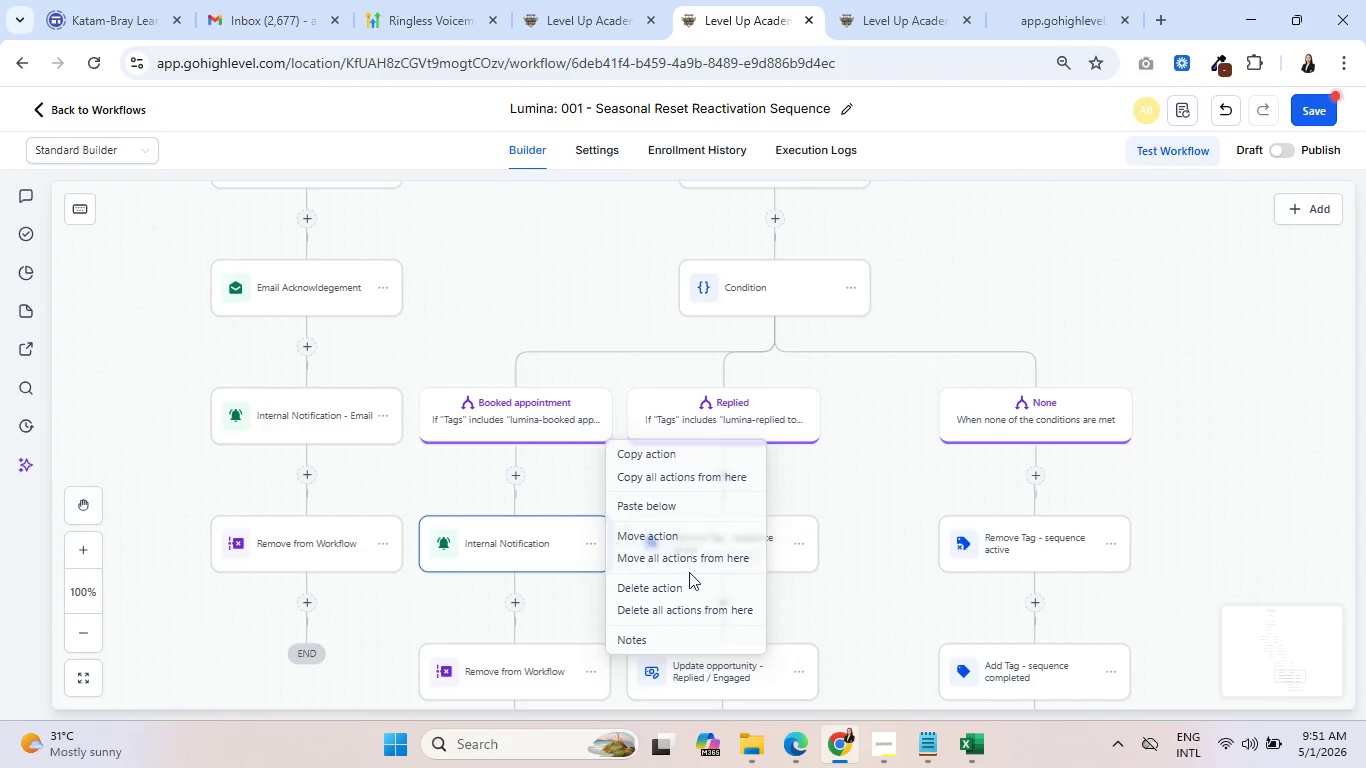 
left_click([692, 587])
 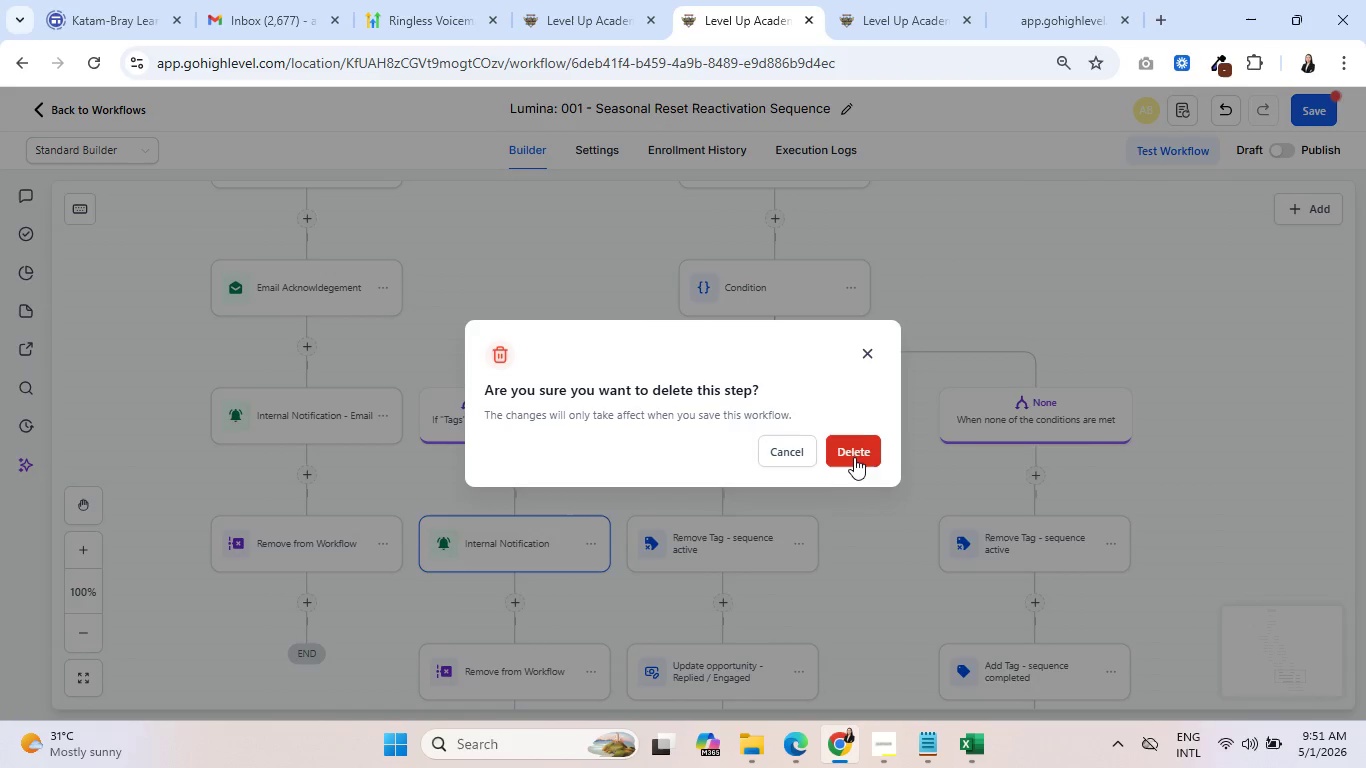 
left_click([856, 454])
 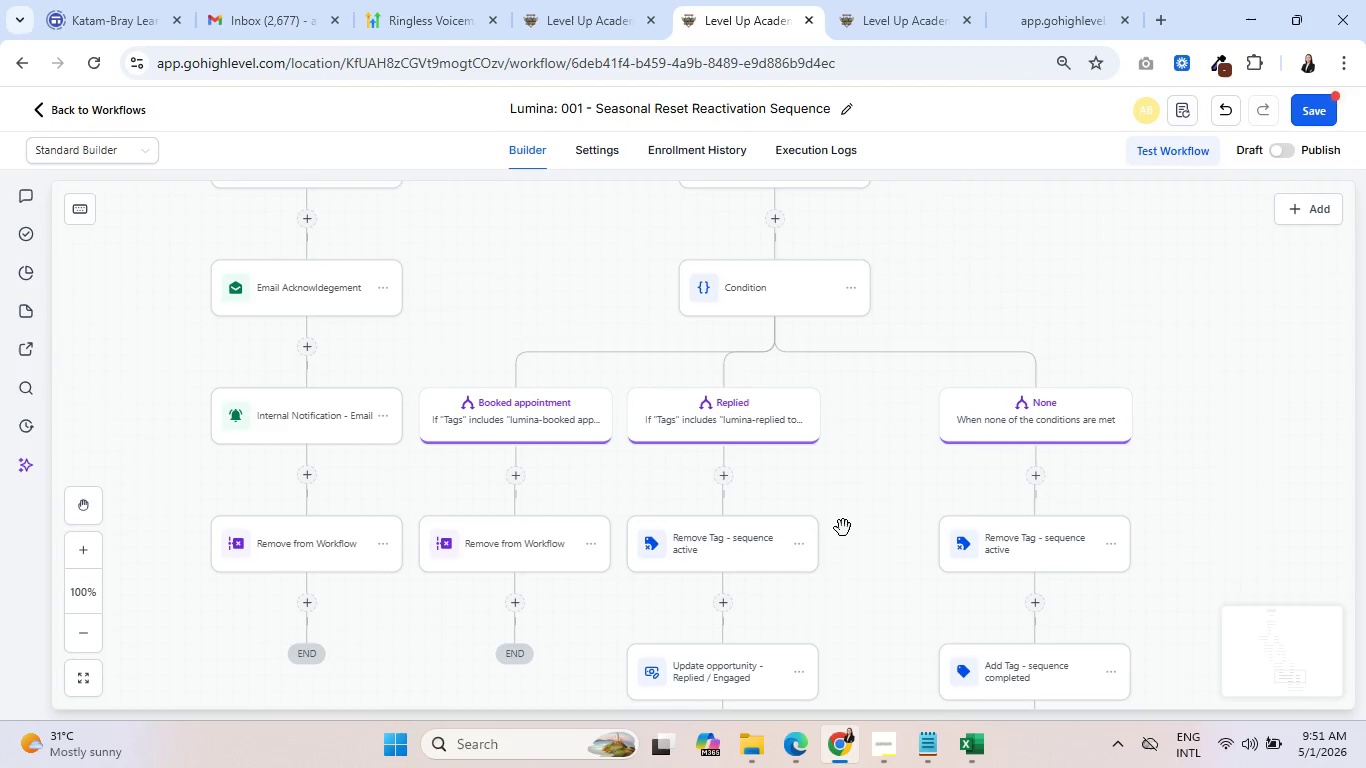 
left_click_drag(start_coordinate=[876, 536], to_coordinate=[686, 467])
 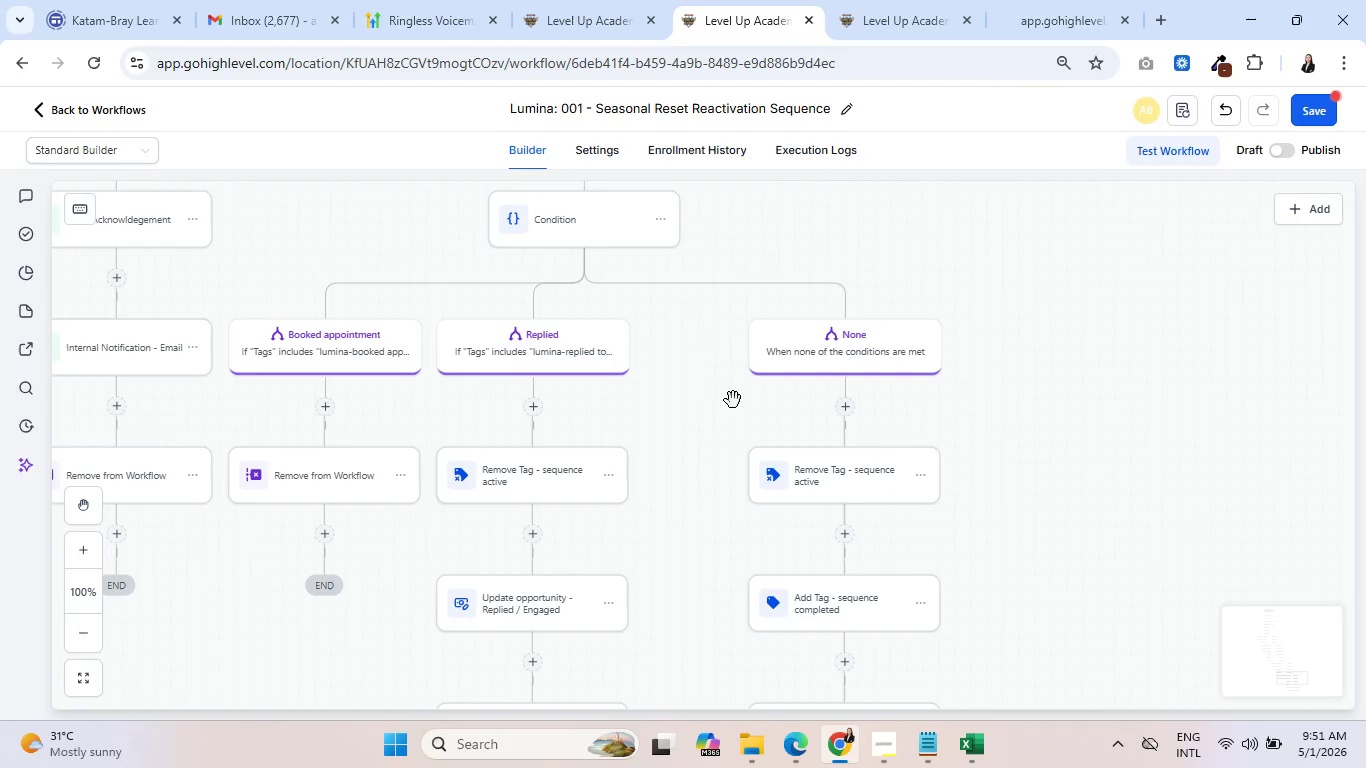 
left_click_drag(start_coordinate=[681, 550], to_coordinate=[677, 453])
 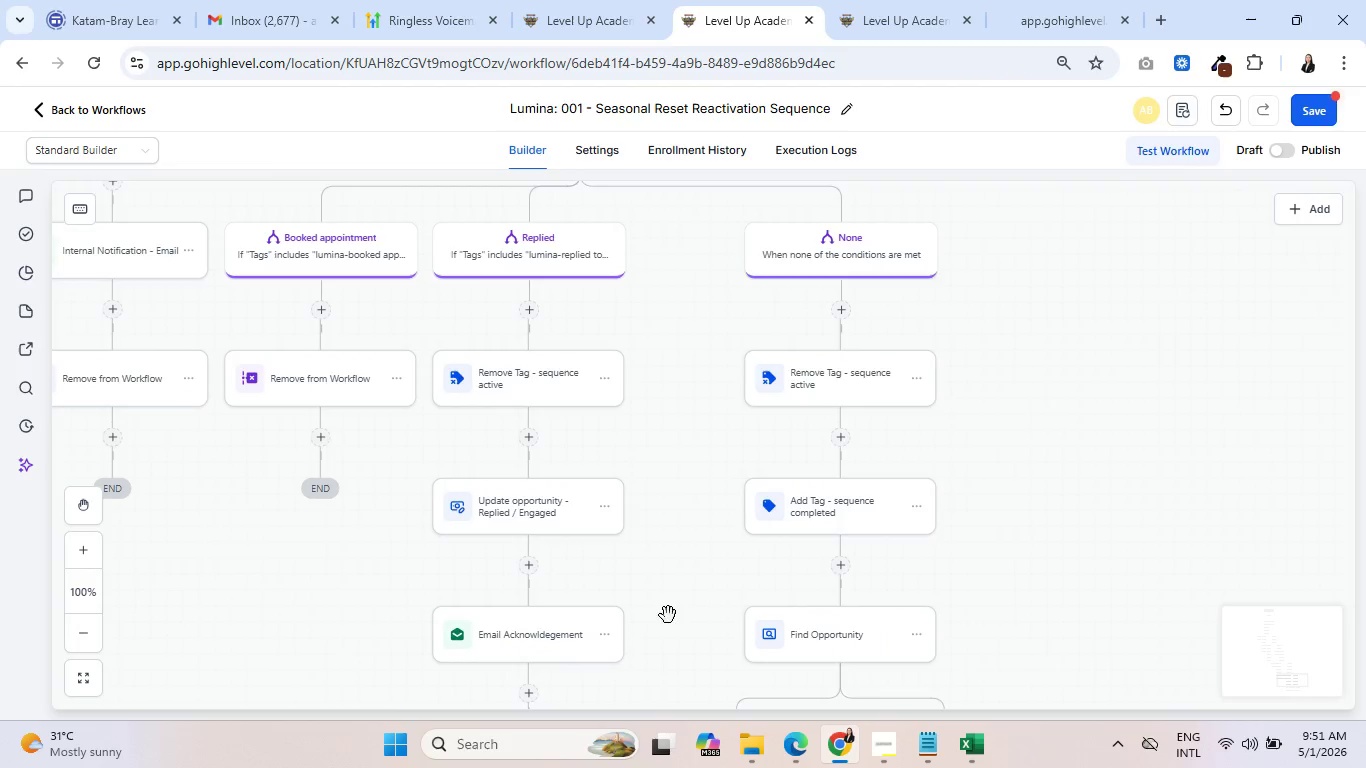 
left_click_drag(start_coordinate=[668, 615], to_coordinate=[636, 439])
 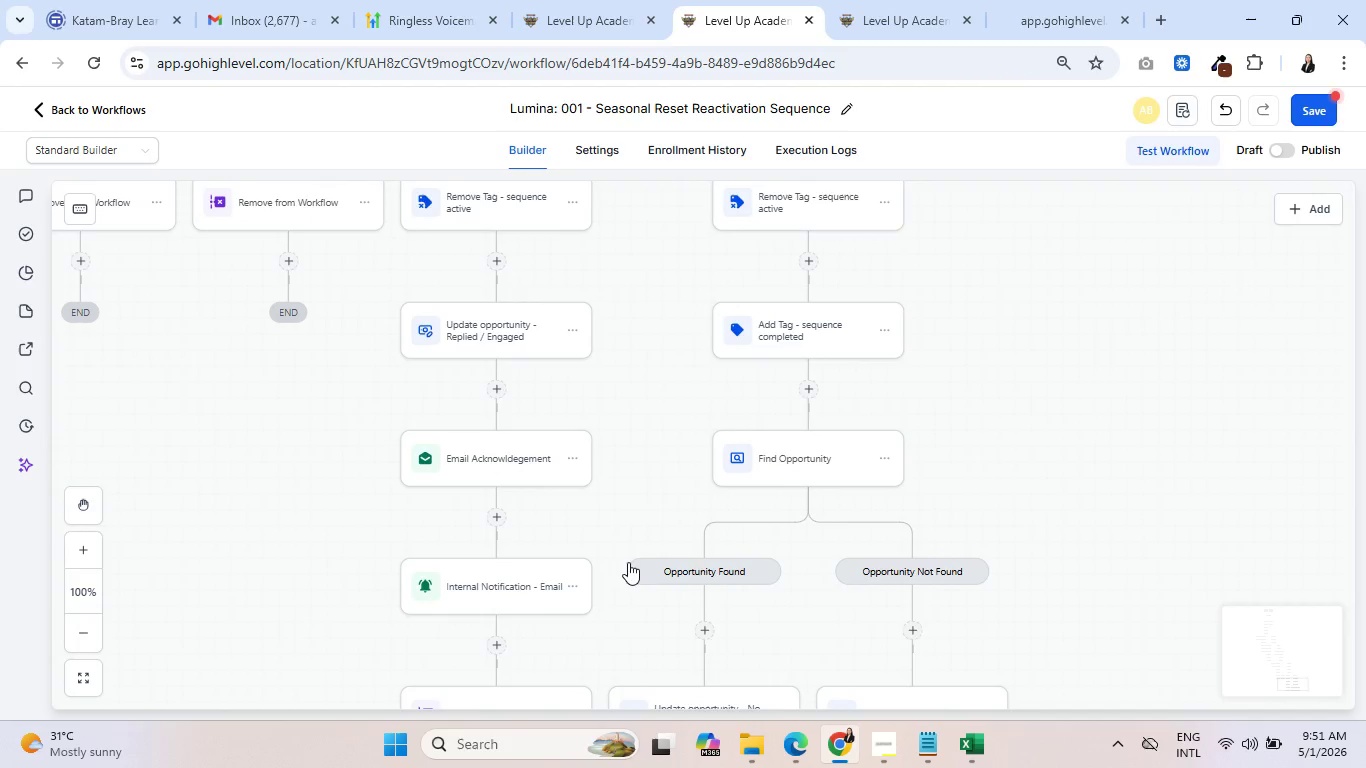 
left_click_drag(start_coordinate=[628, 562], to_coordinate=[627, 343])
 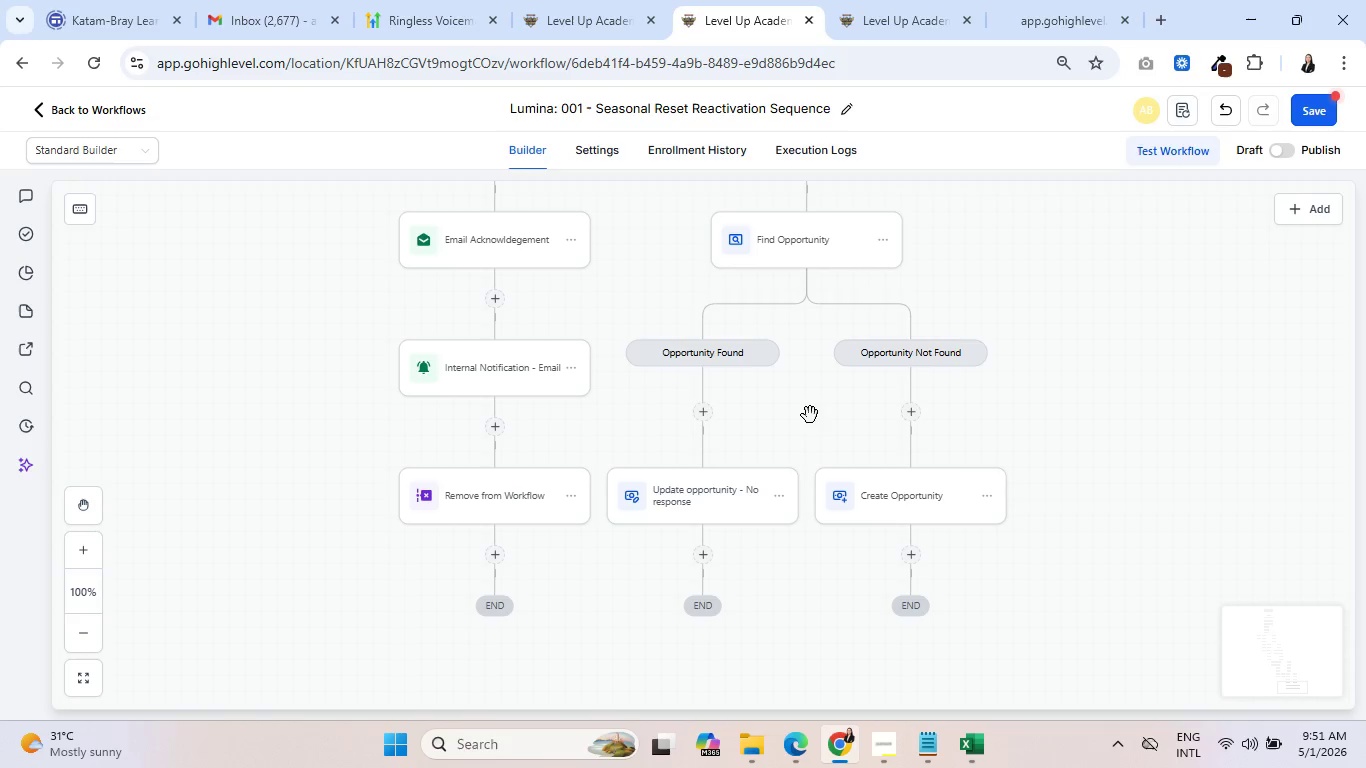 
wait(7.41)
 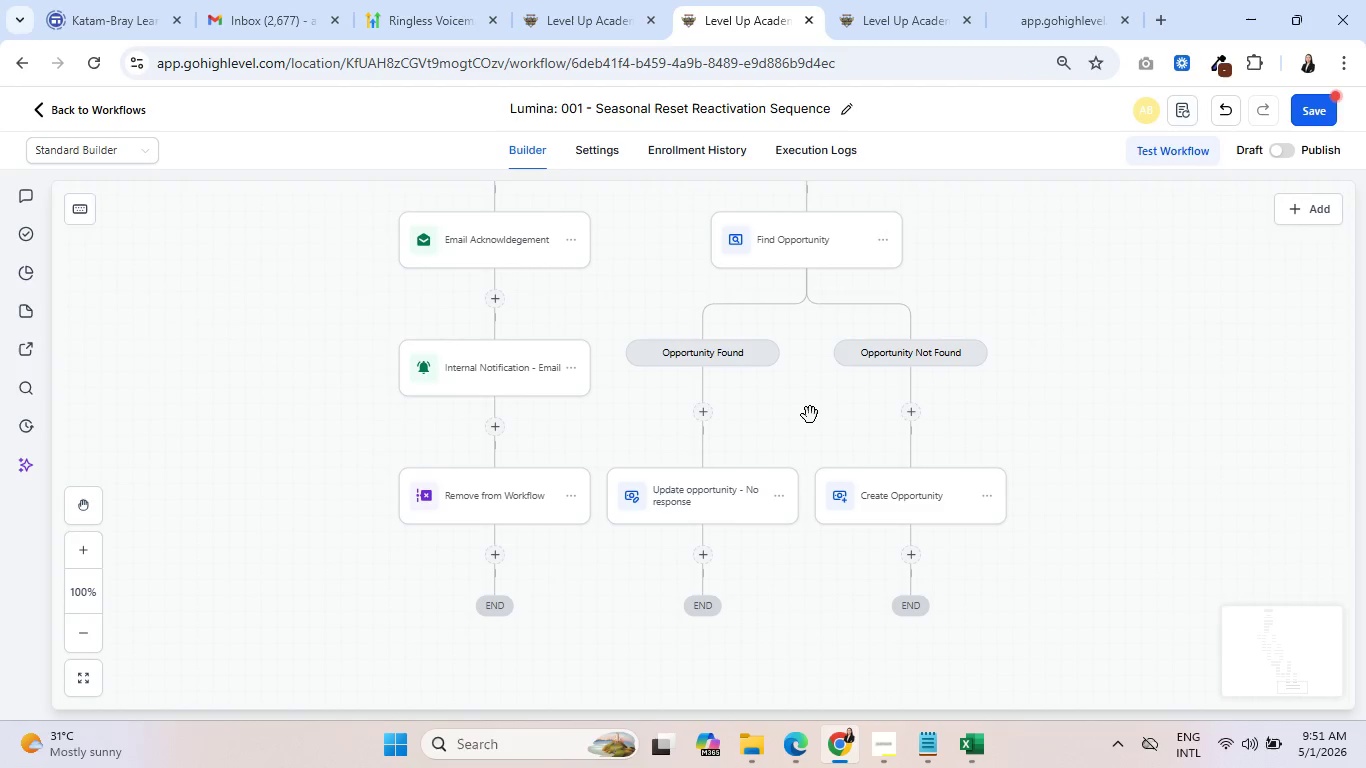 
left_click([860, 498])
 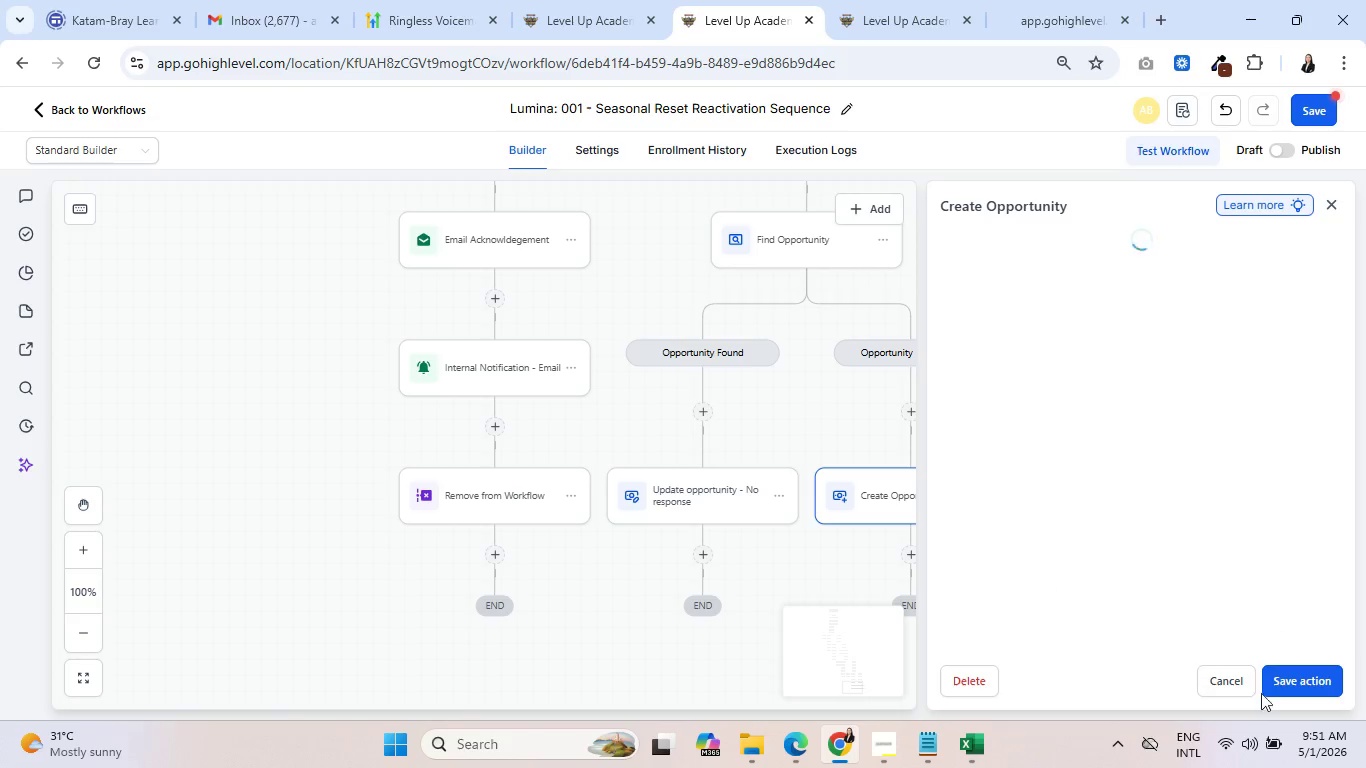 
left_click([1250, 686])
 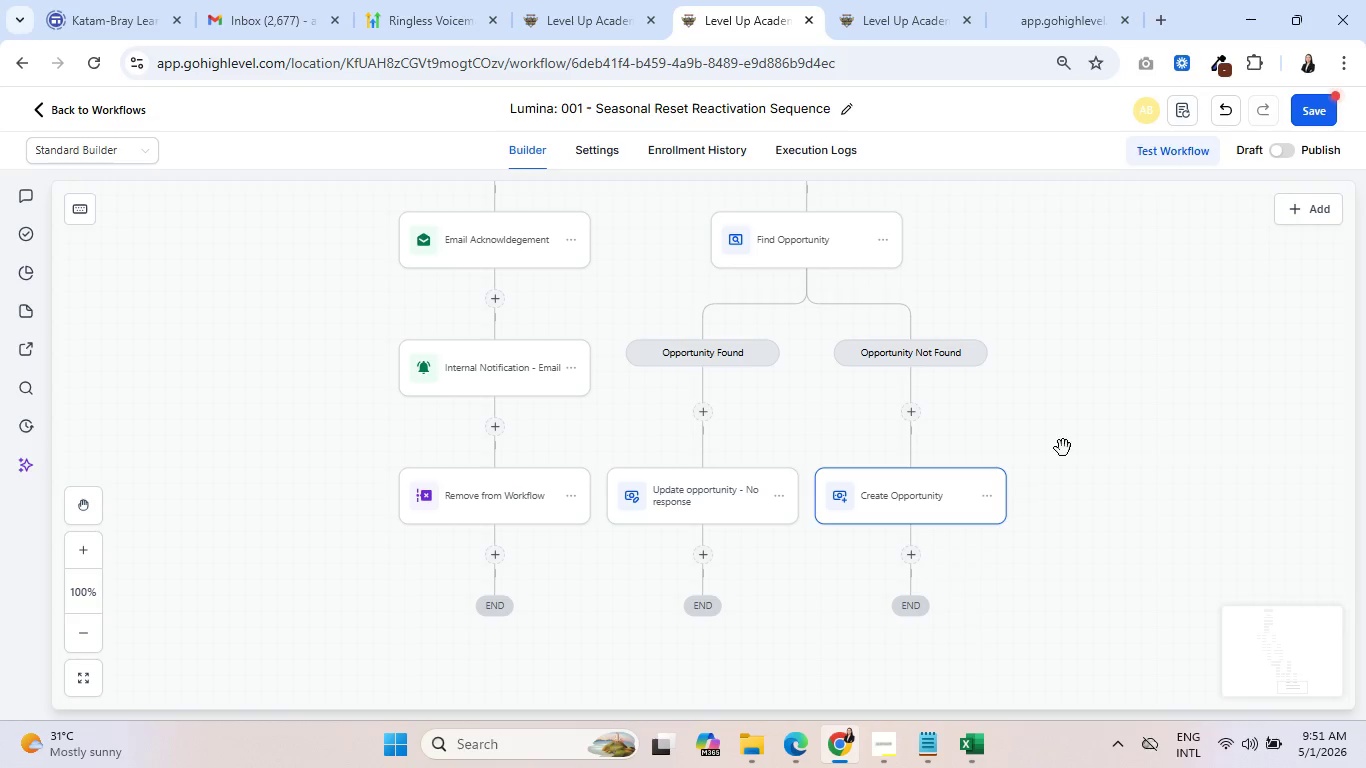 
left_click_drag(start_coordinate=[1063, 447], to_coordinate=[1061, 569])
 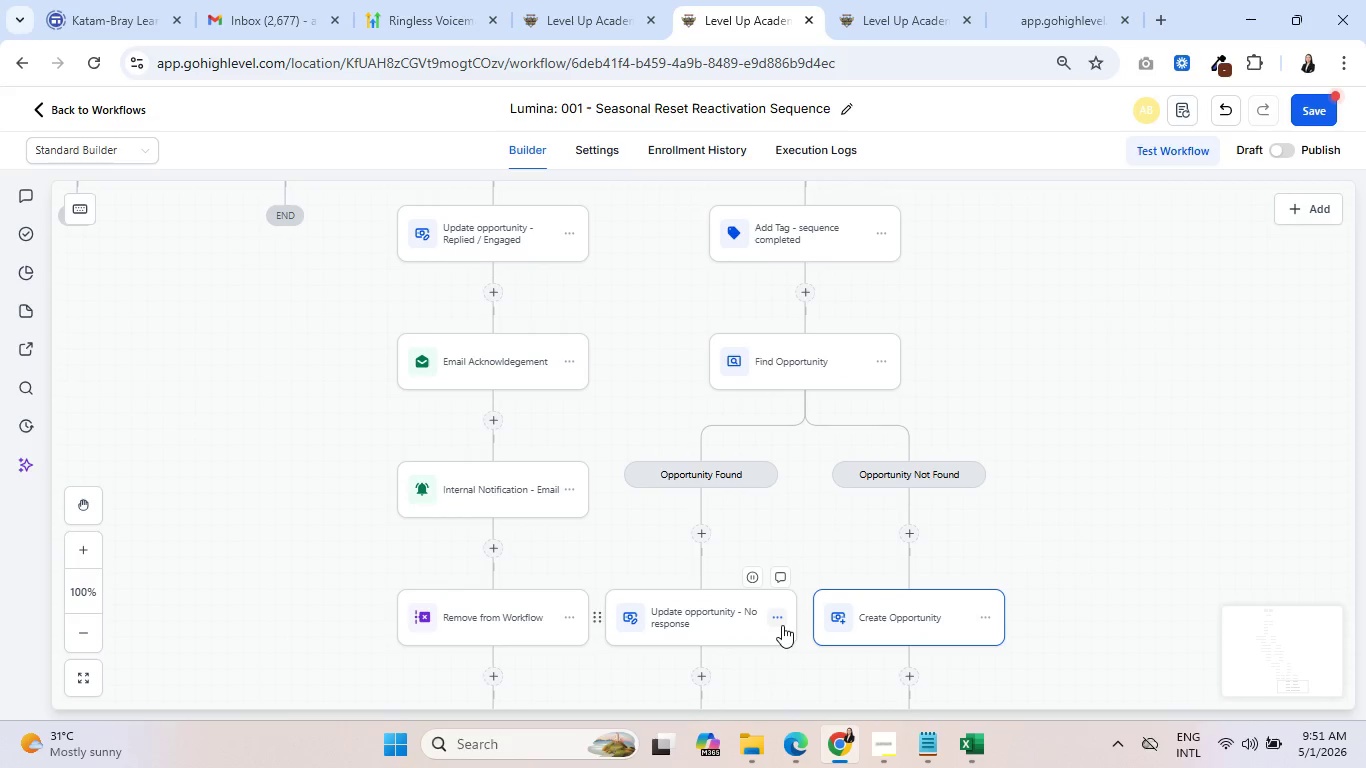 
left_click([778, 620])
 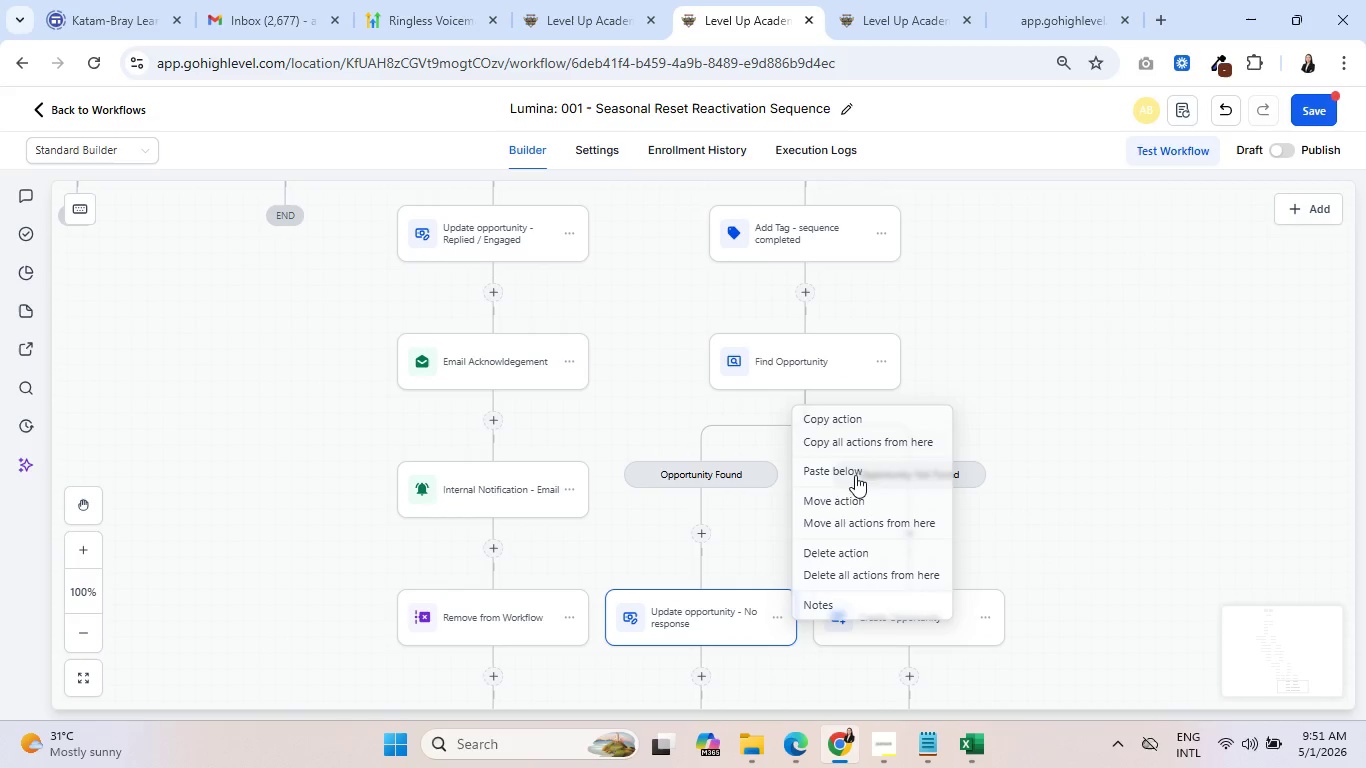 
left_click([844, 496])
 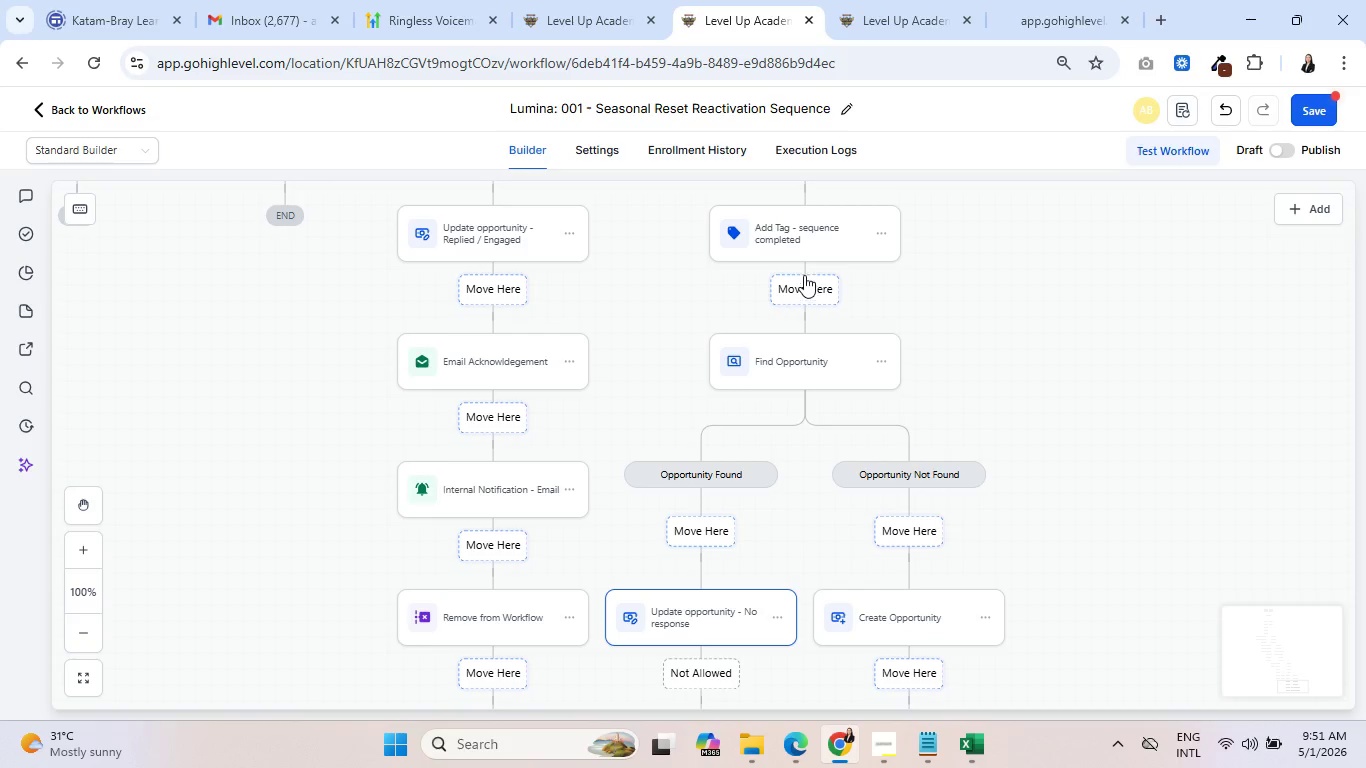 
left_click([797, 290])
 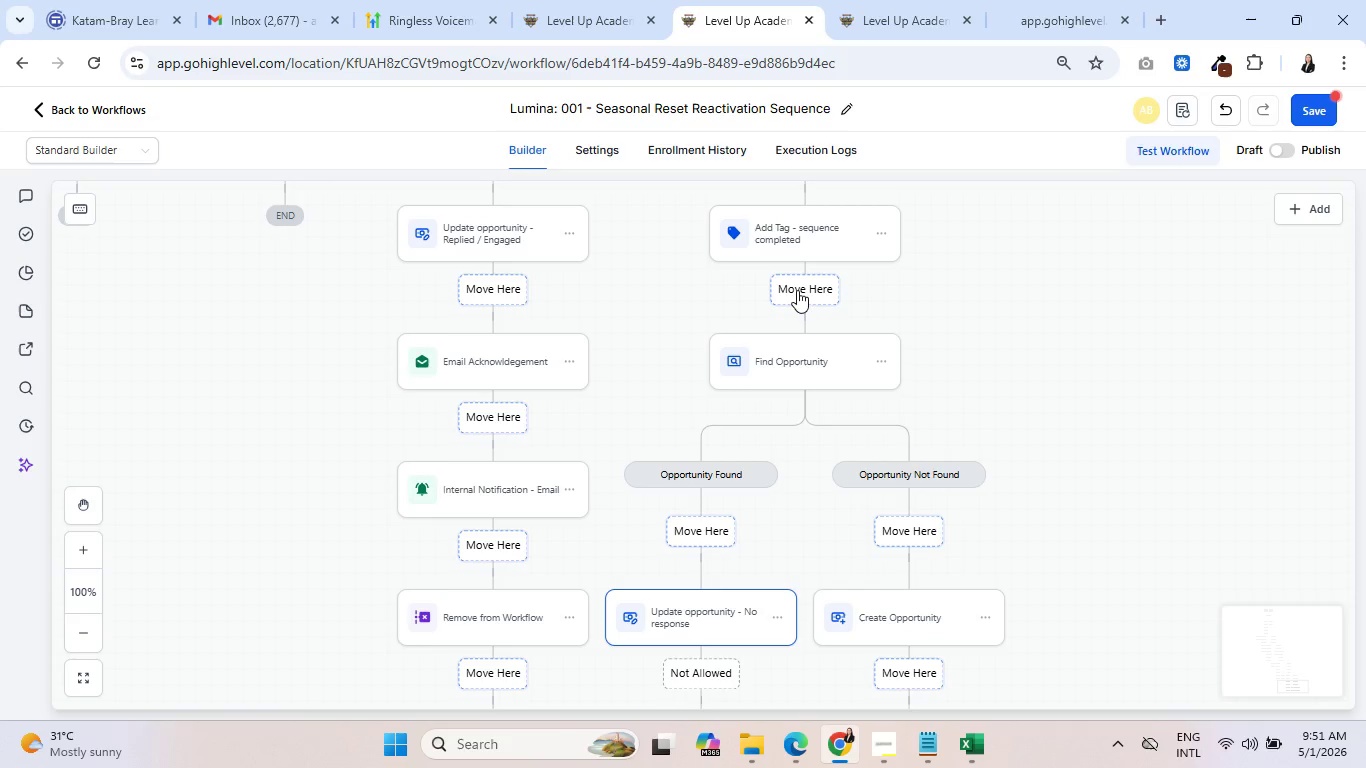 
mouse_move([900, 522])
 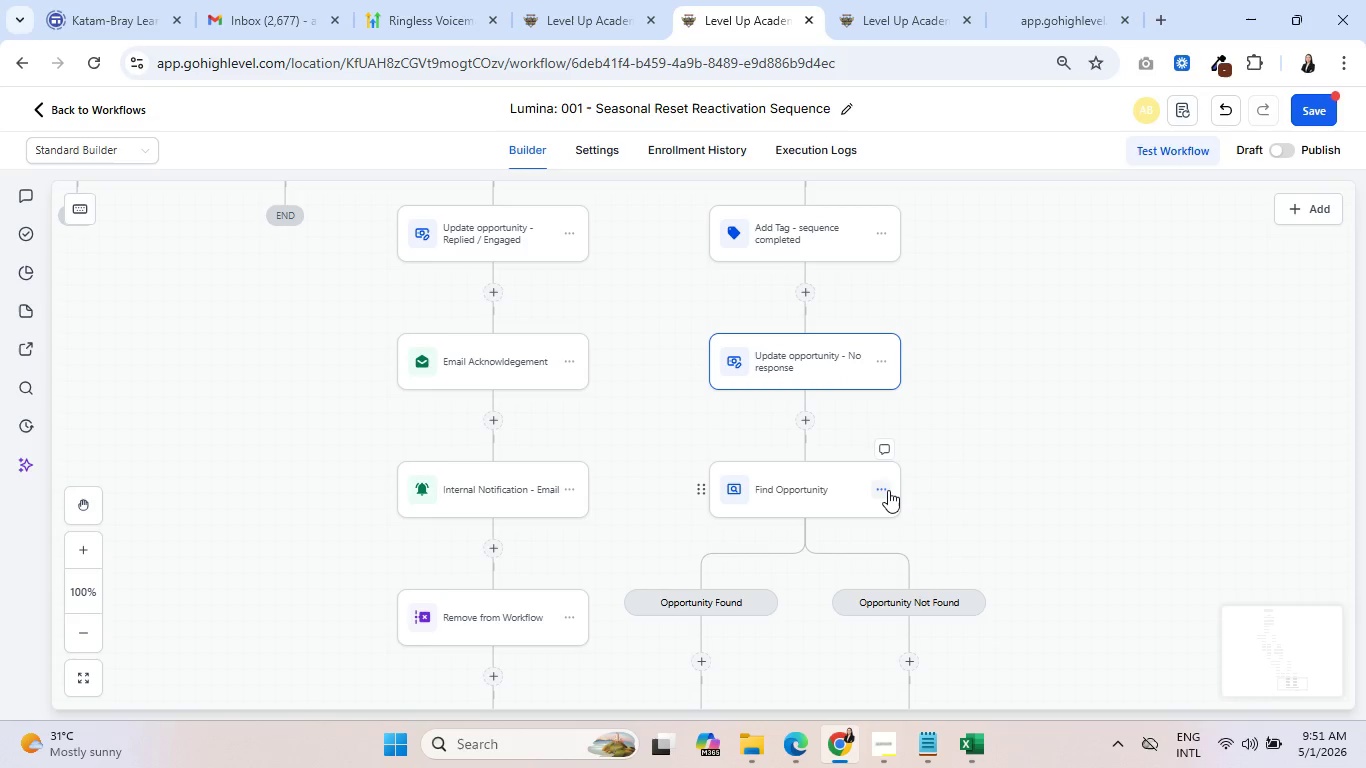 
left_click([885, 489])
 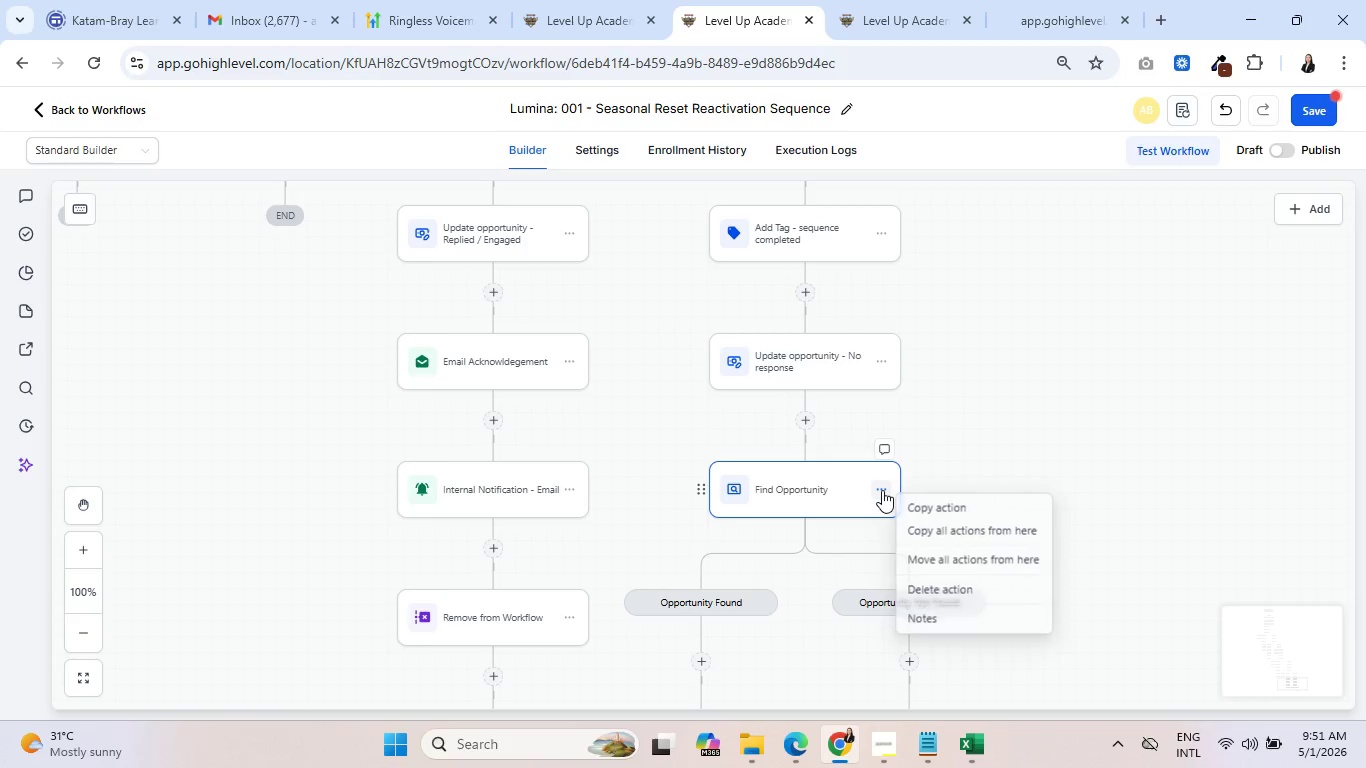 
mouse_move([843, 463])
 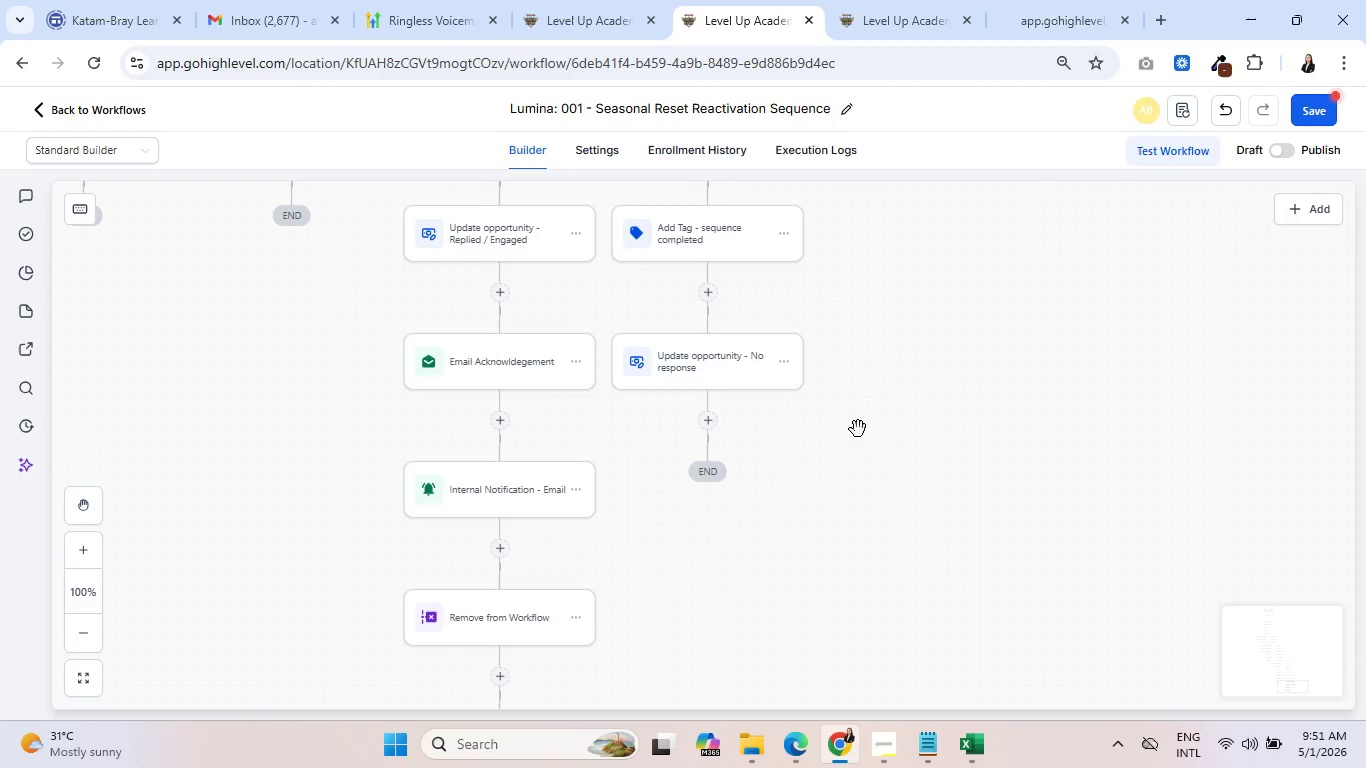 
left_click_drag(start_coordinate=[861, 415], to_coordinate=[907, 531])
 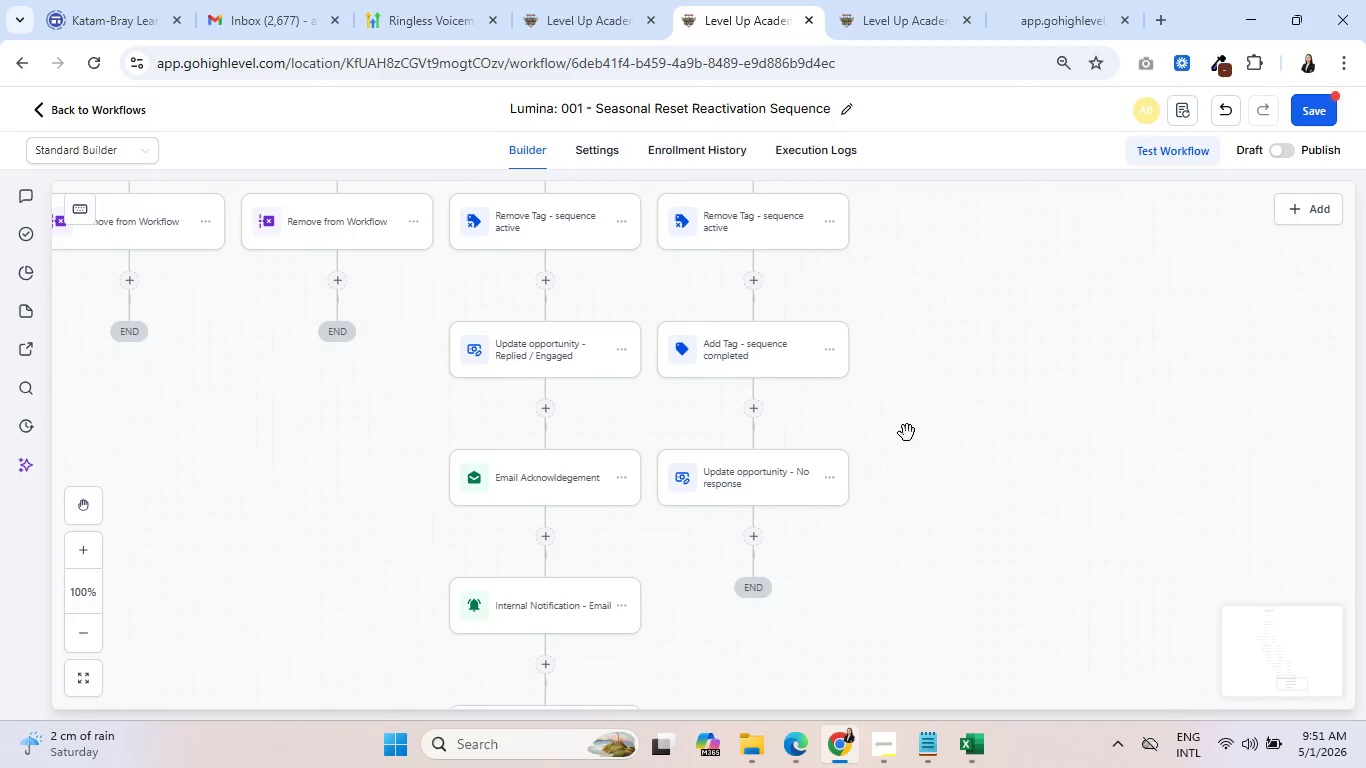 
left_click_drag(start_coordinate=[907, 433], to_coordinate=[938, 536])
 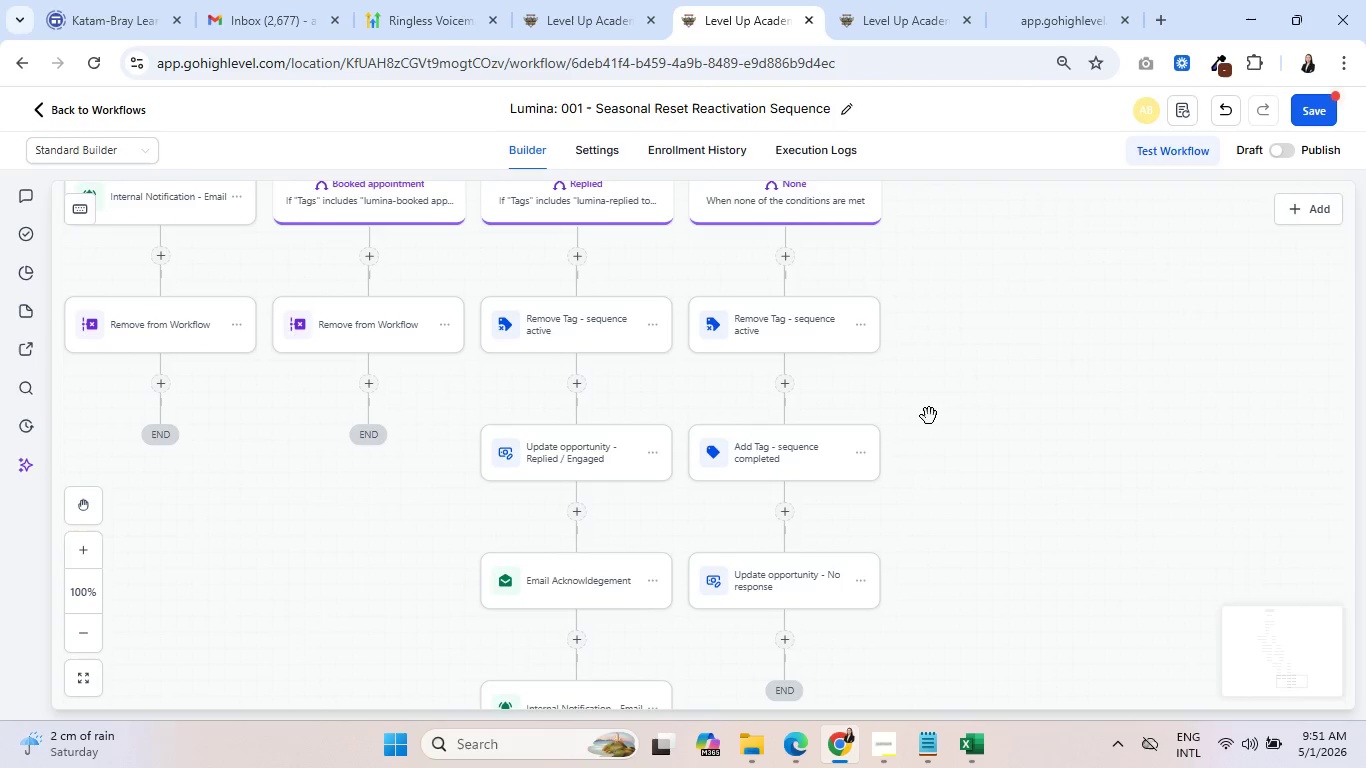 
left_click_drag(start_coordinate=[929, 416], to_coordinate=[990, 540])
 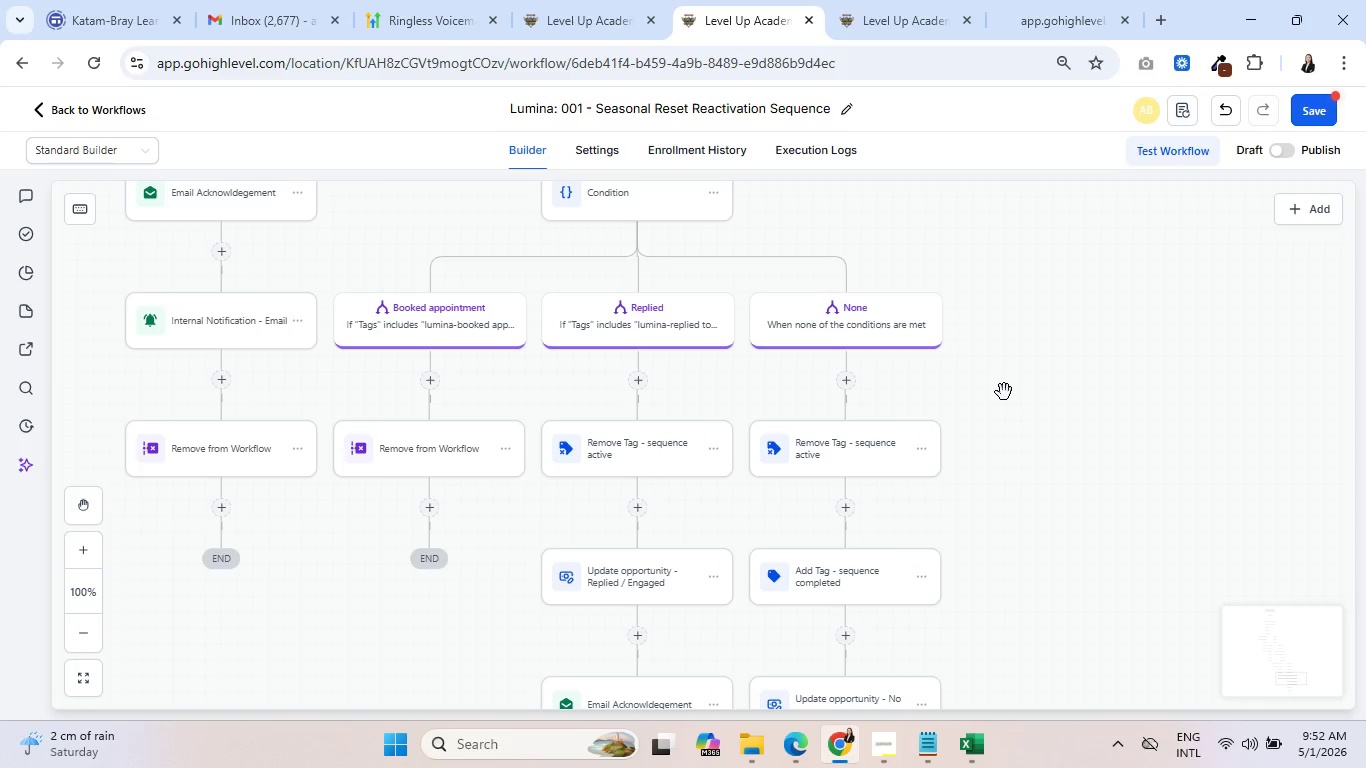 
left_click_drag(start_coordinate=[983, 400], to_coordinate=[1101, 588])
 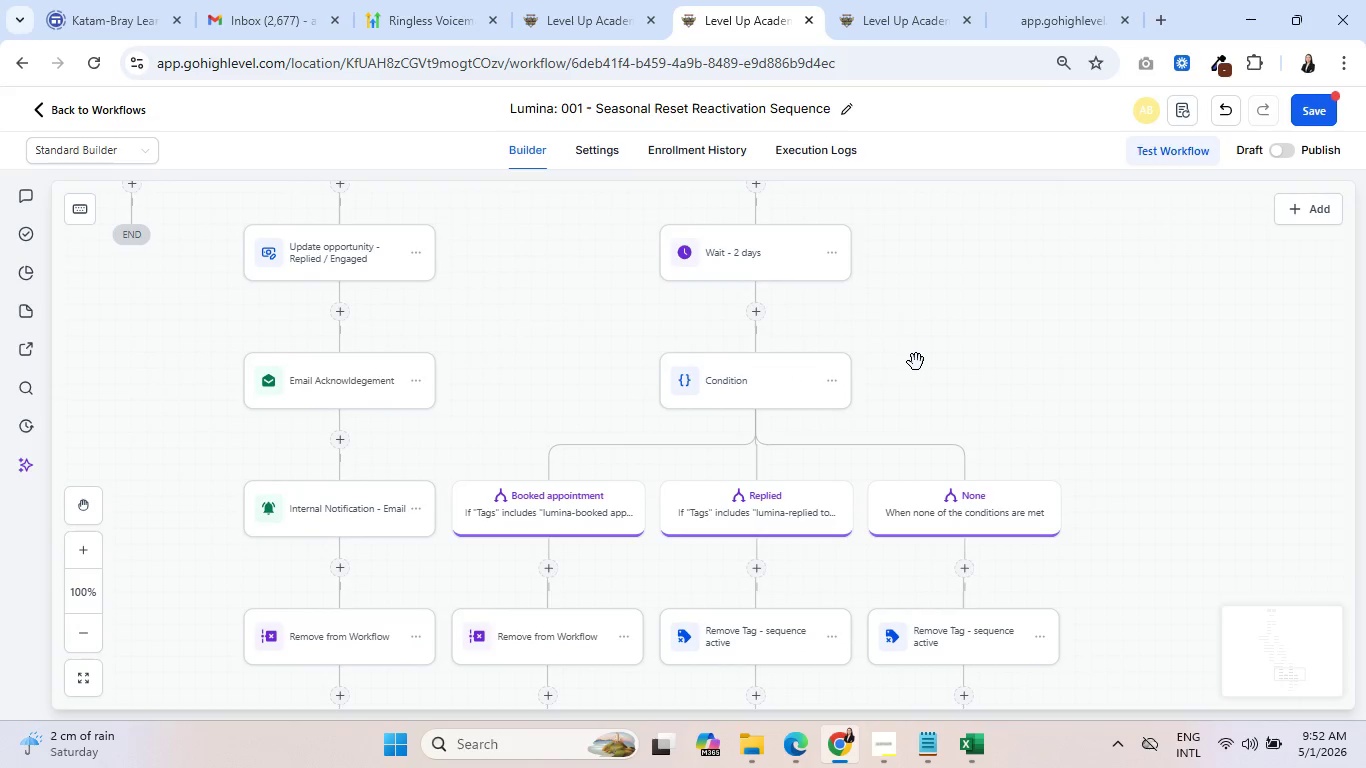 
left_click_drag(start_coordinate=[913, 362], to_coordinate=[1027, 581])
 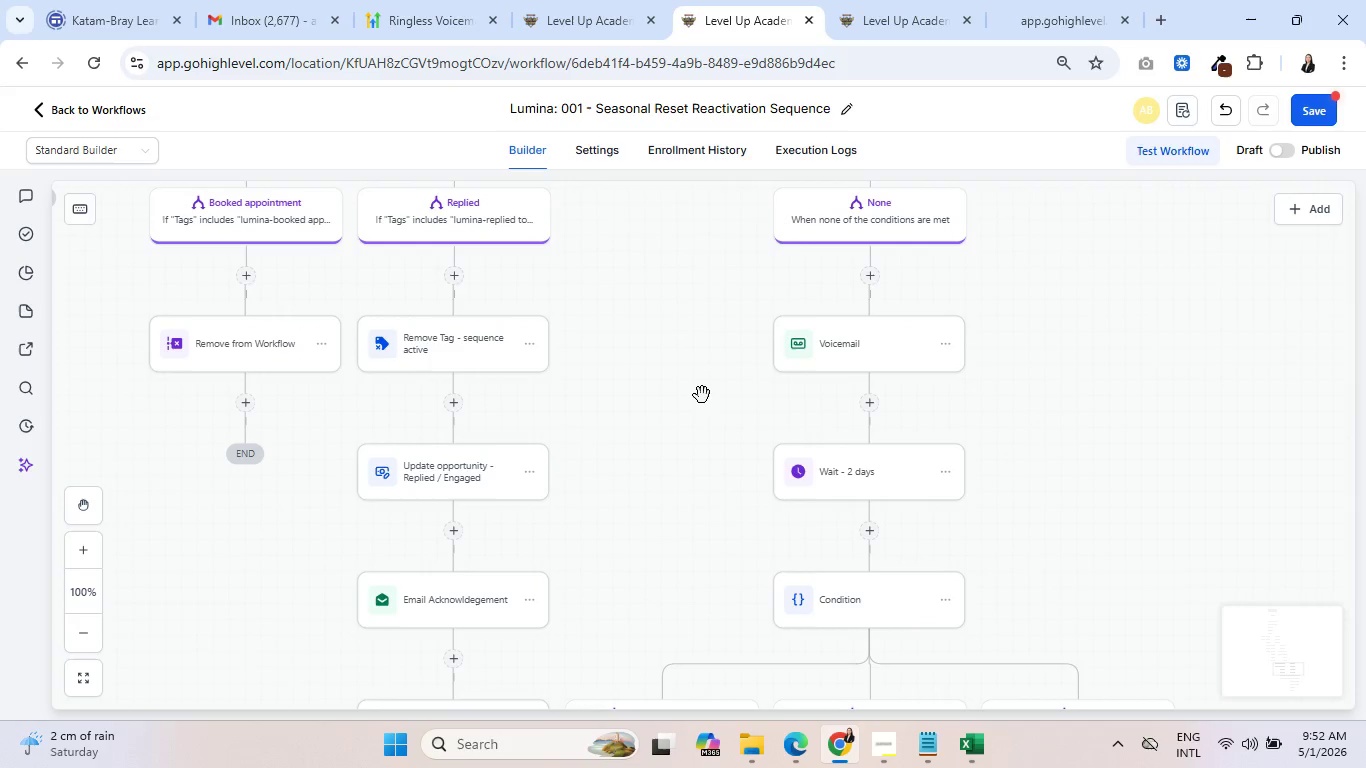 
left_click_drag(start_coordinate=[702, 395], to_coordinate=[795, 628])
 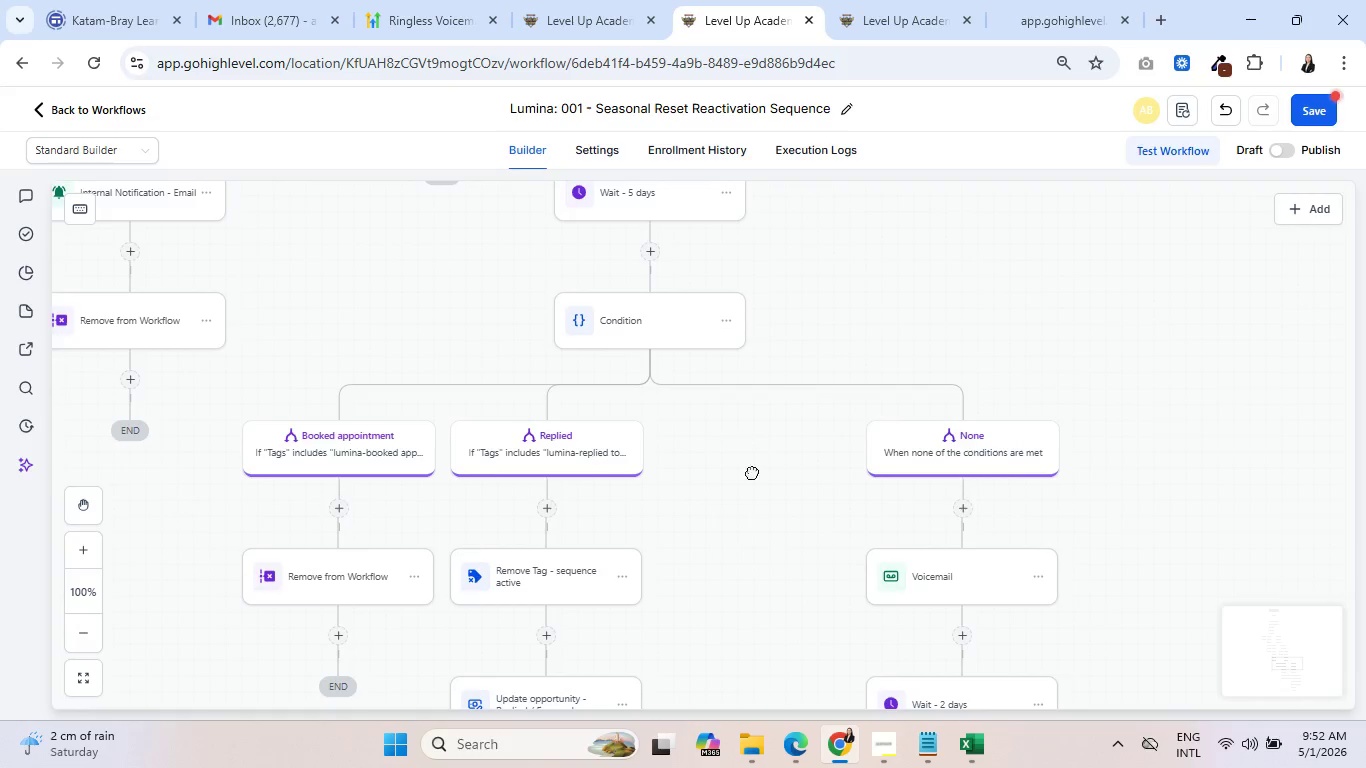 
left_click_drag(start_coordinate=[742, 447], to_coordinate=[872, 616])
 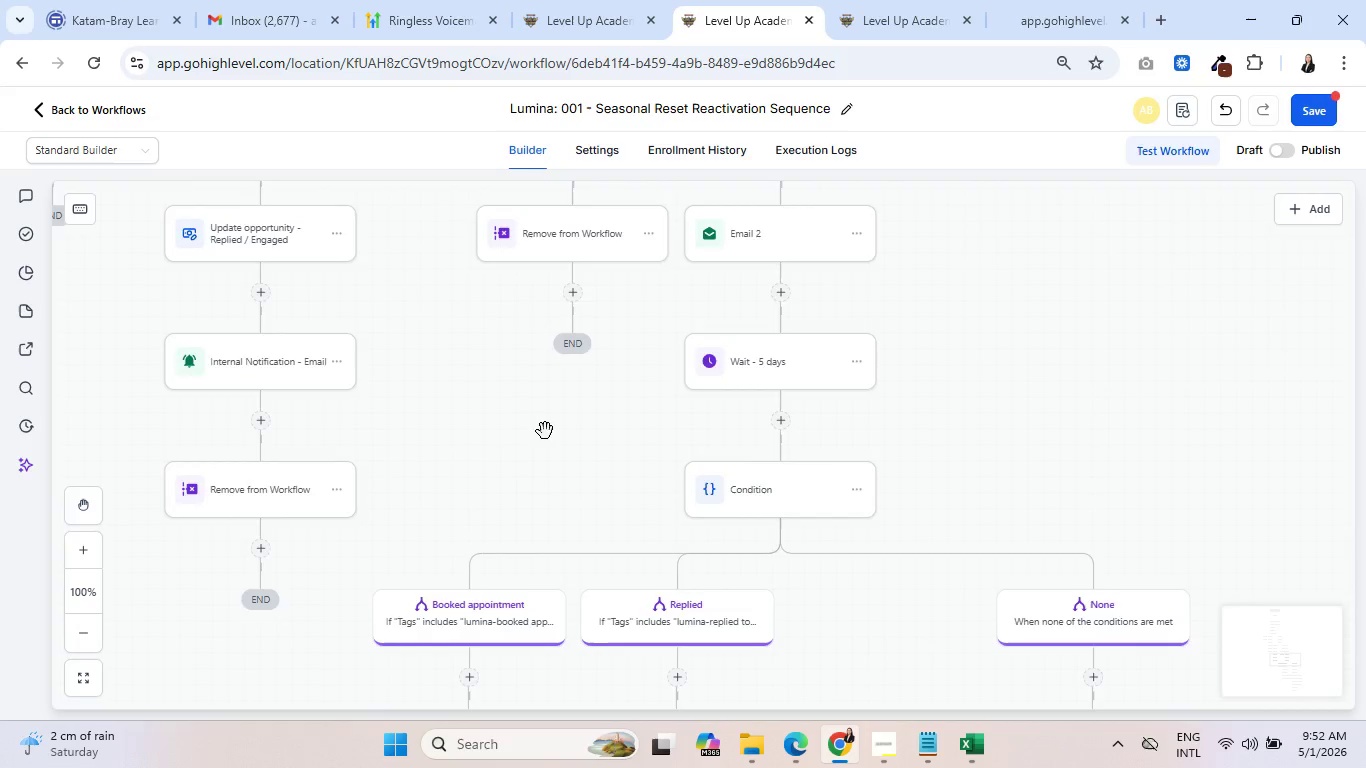 
left_click_drag(start_coordinate=[545, 431], to_coordinate=[728, 597])
 